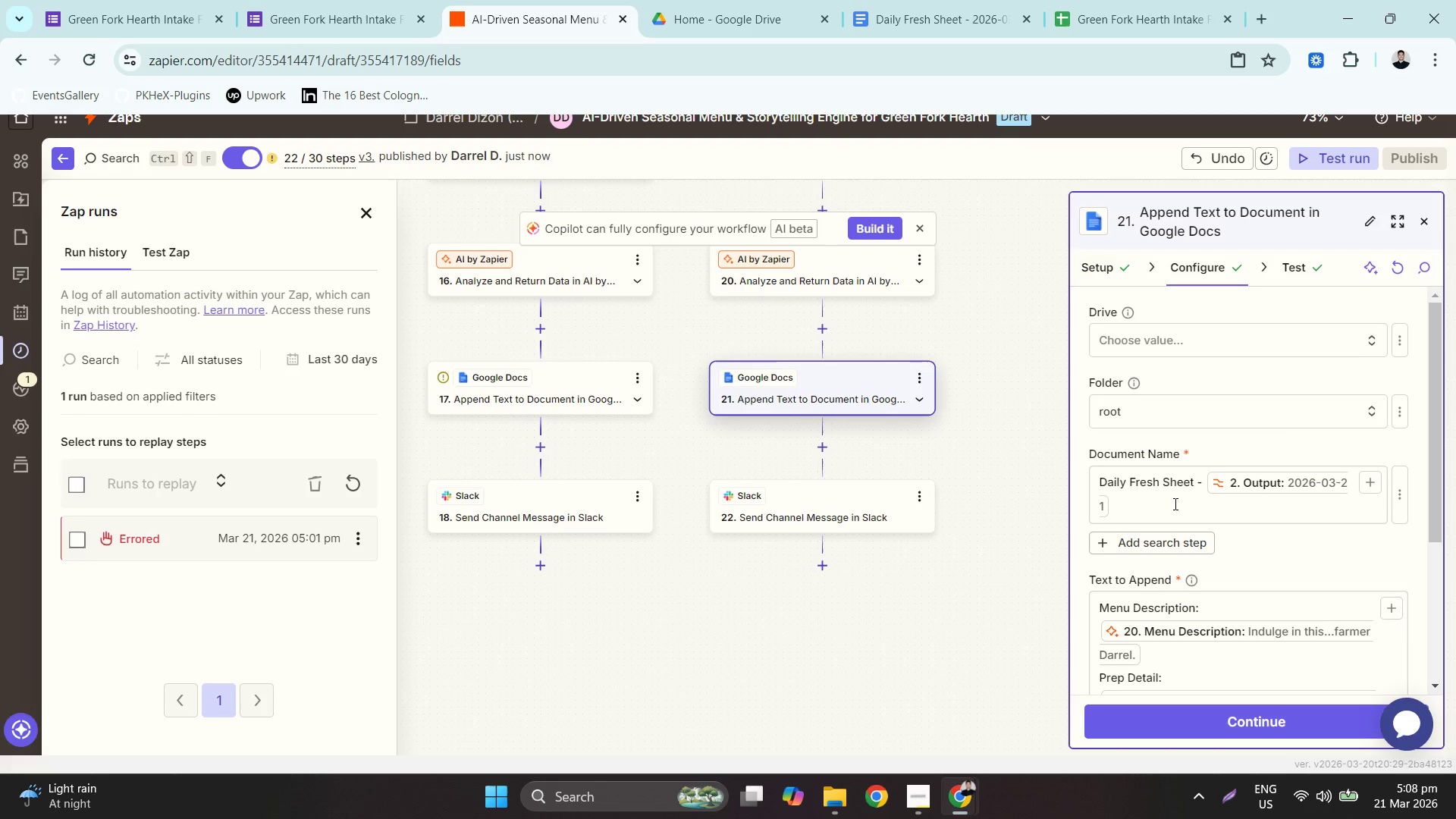 
triple_click([1174, 504])
 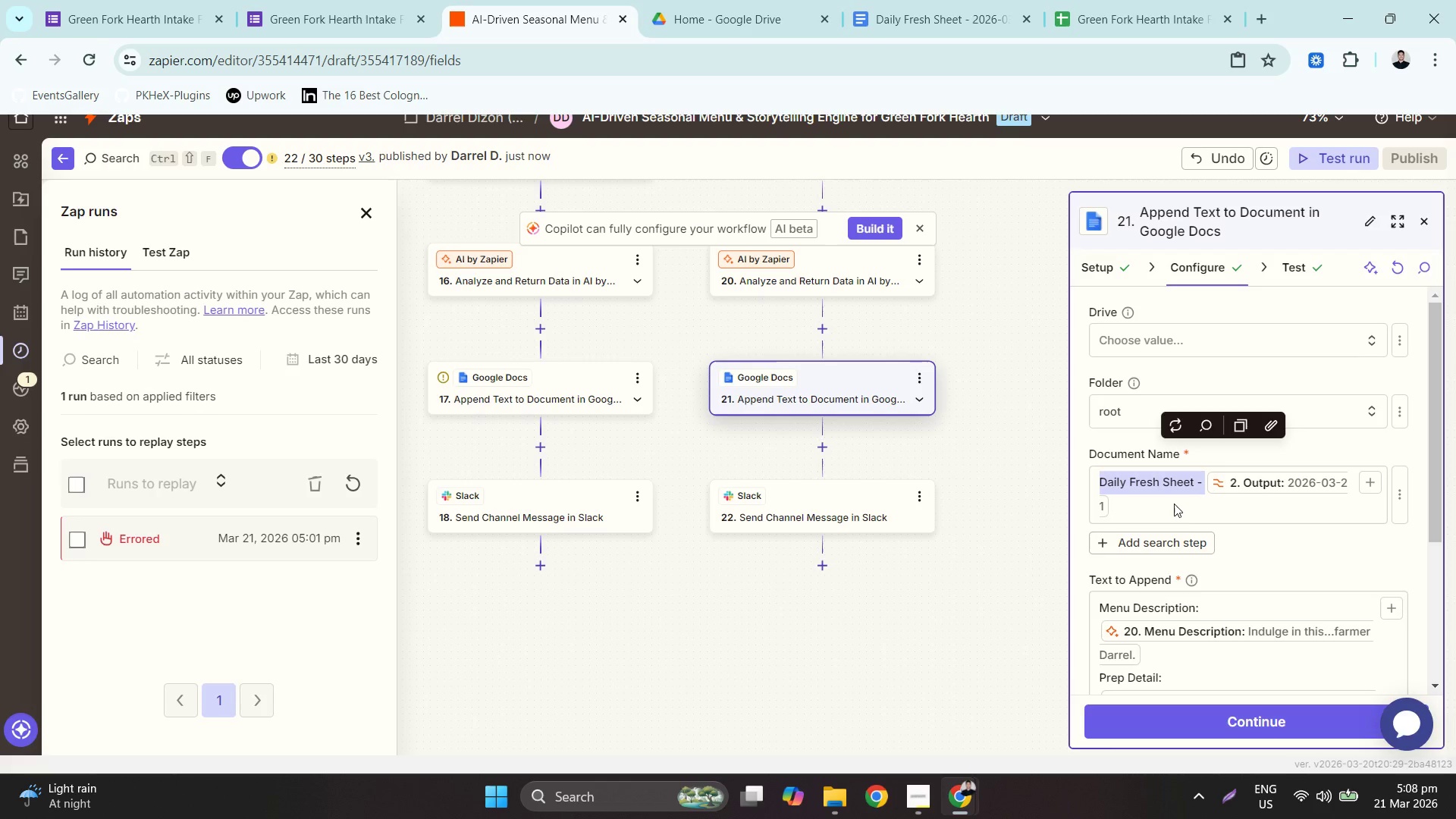 
key(Backspace)
 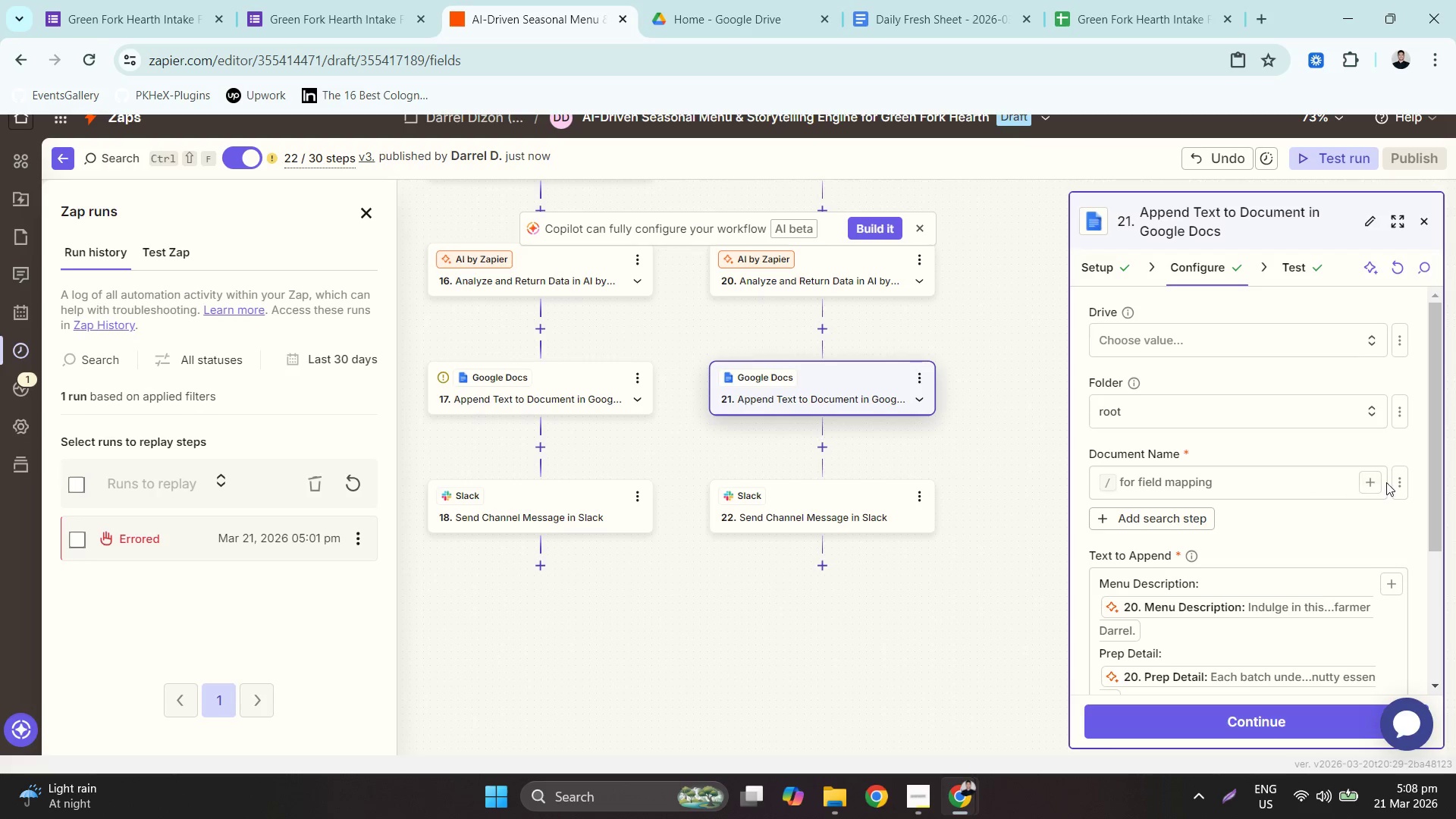 
left_click([1373, 482])
 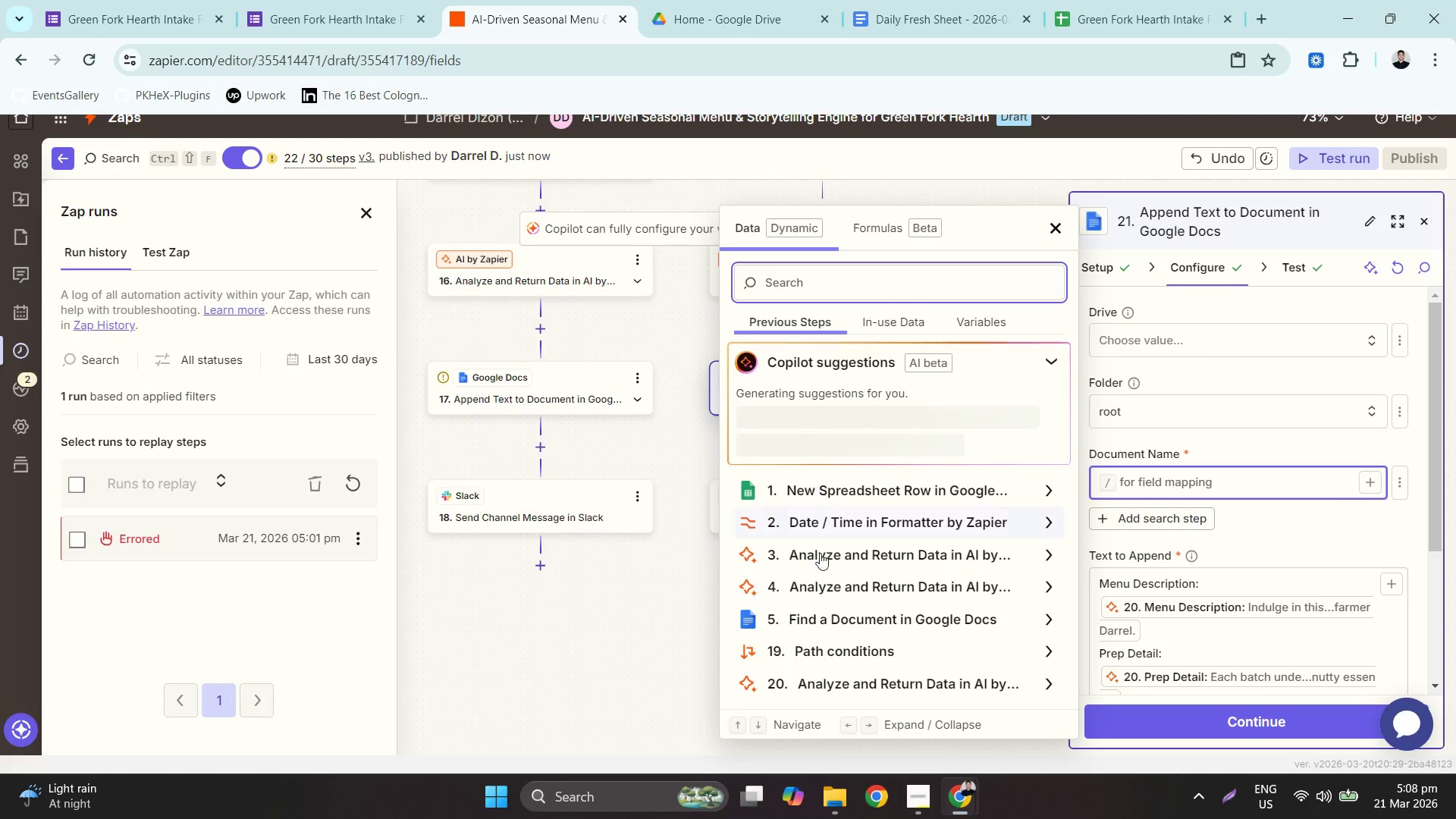 
left_click([841, 617])
 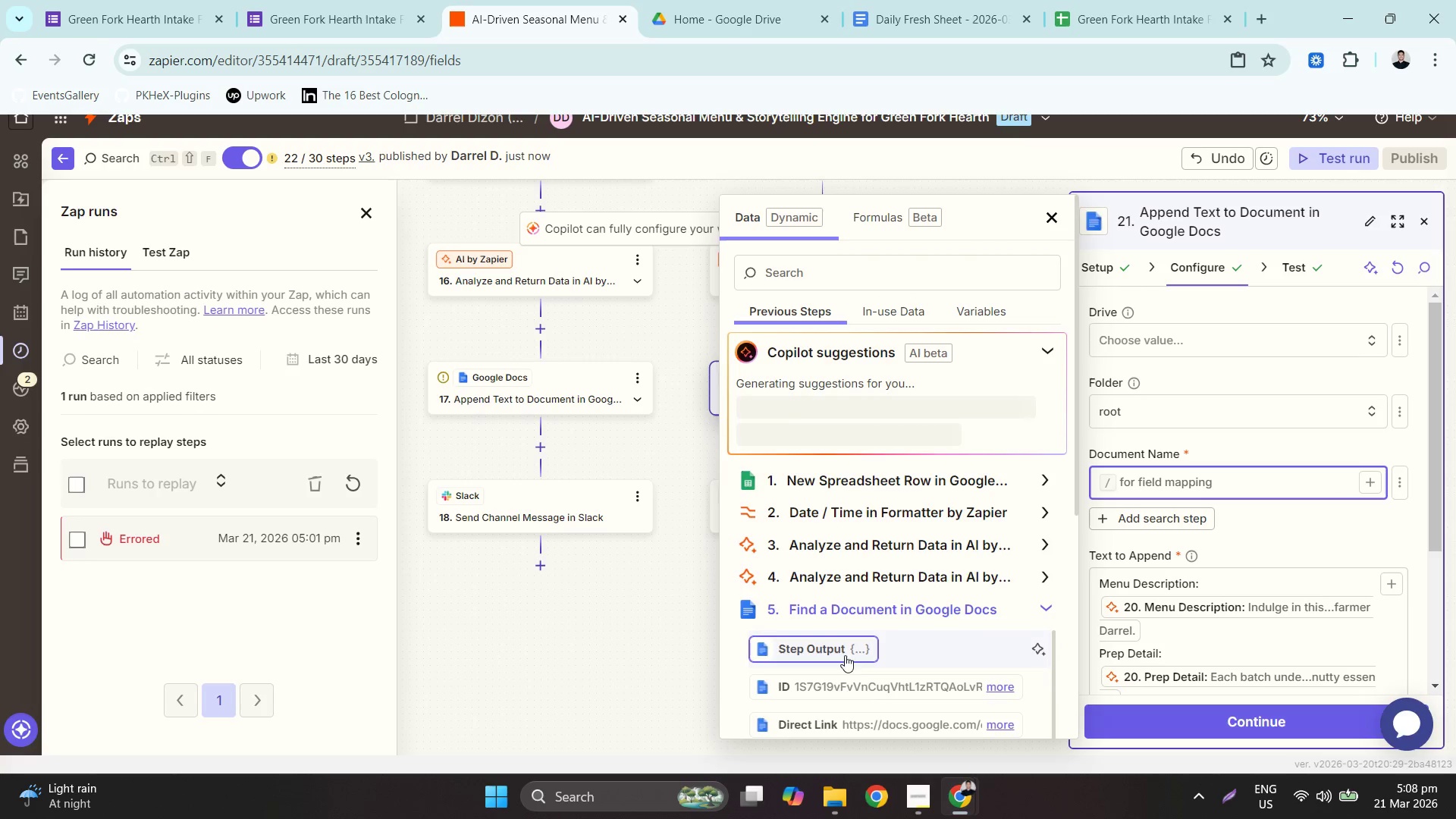 
left_click([839, 692])
 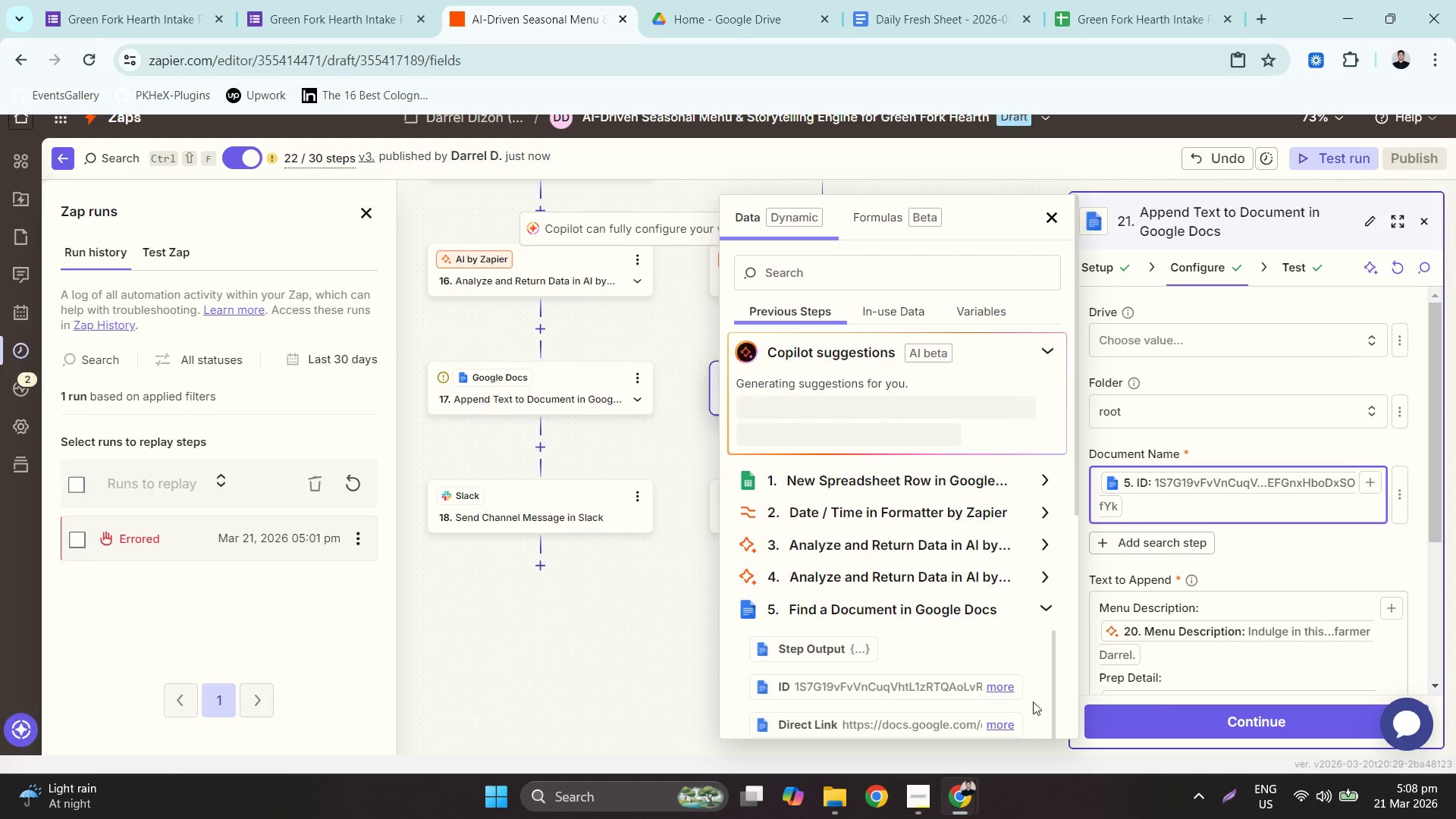 
left_click([625, 679])
 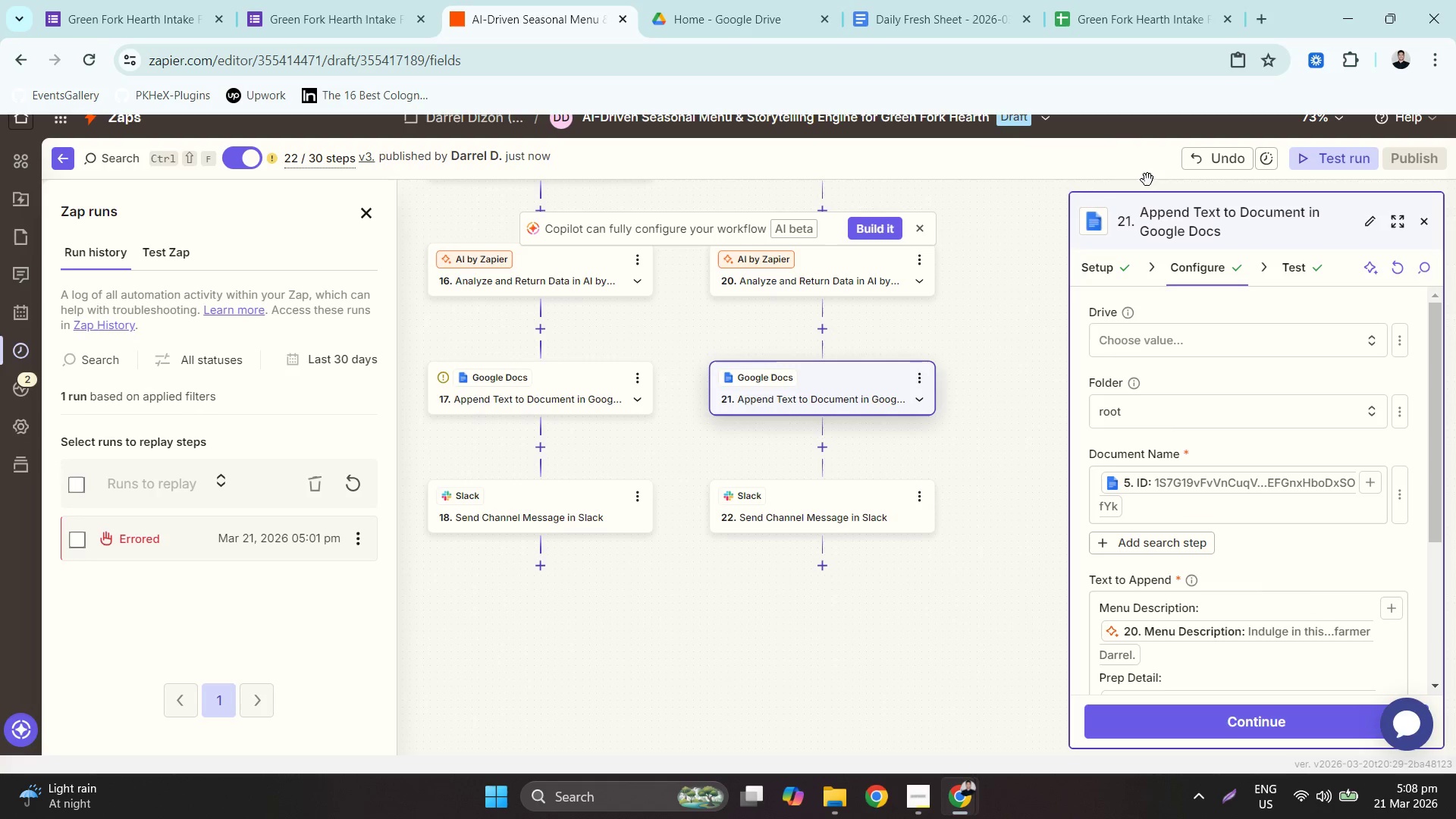 
left_click([1052, 224])
 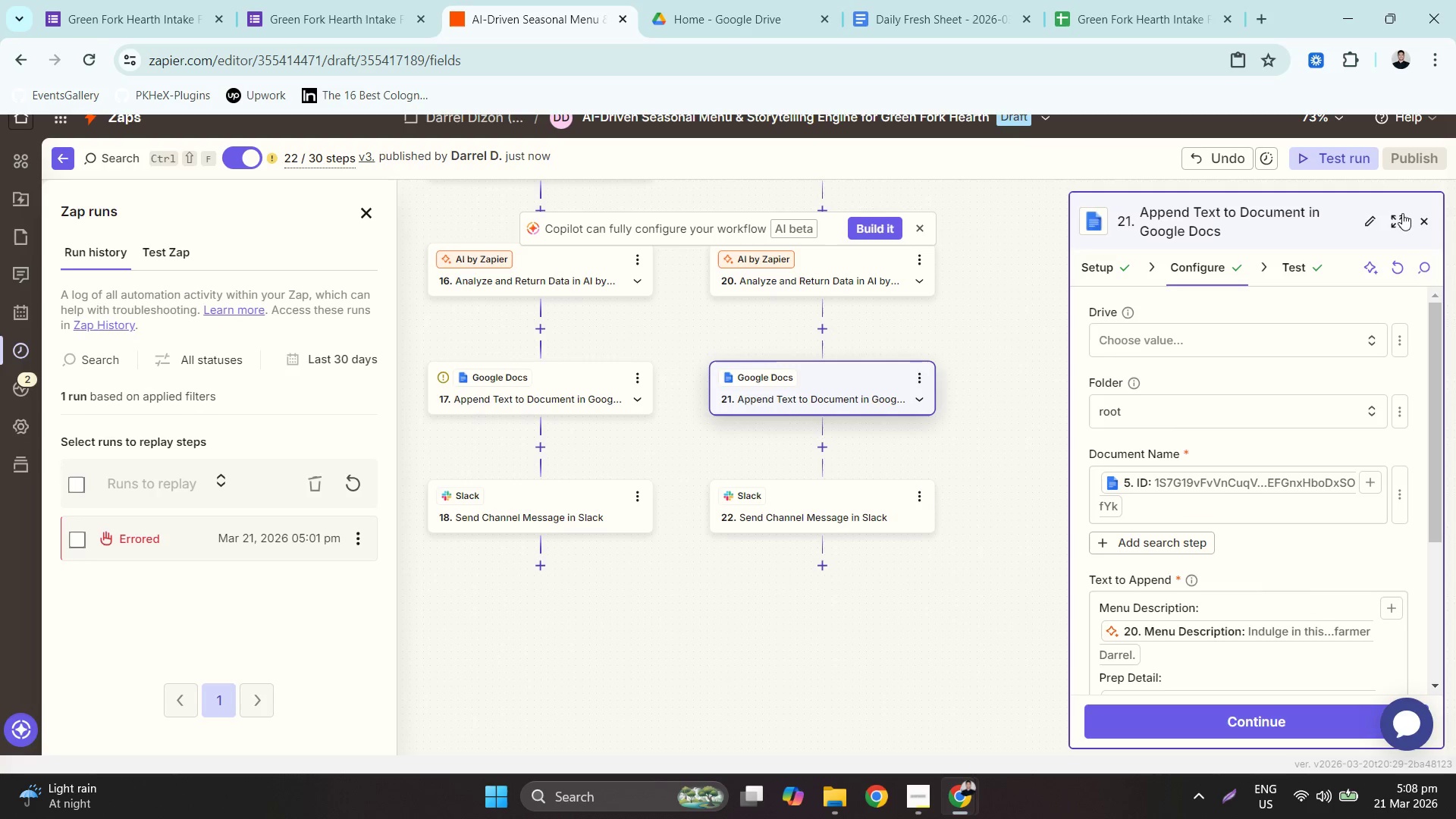 
left_click([1420, 216])
 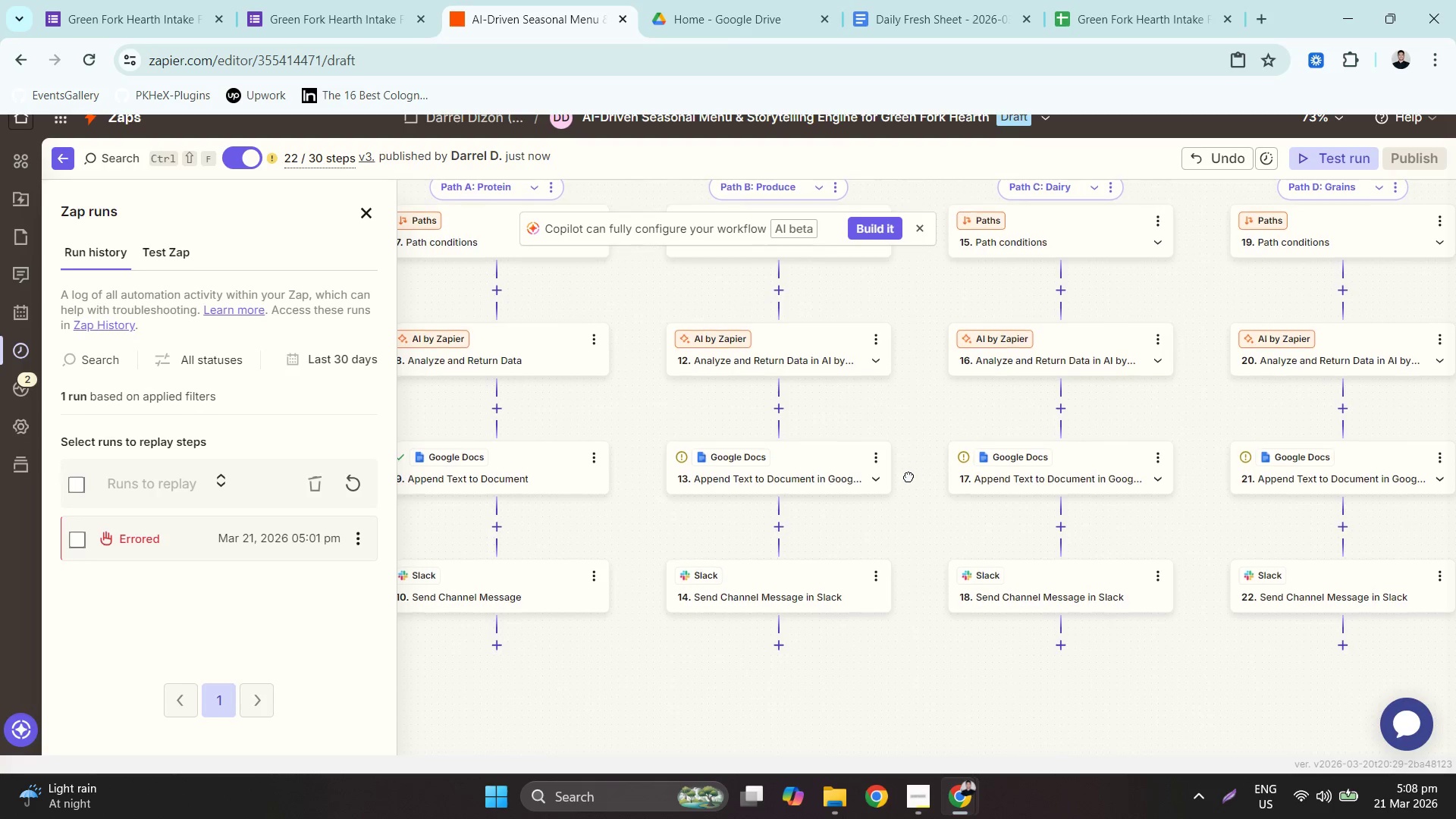 
left_click([973, 426])
 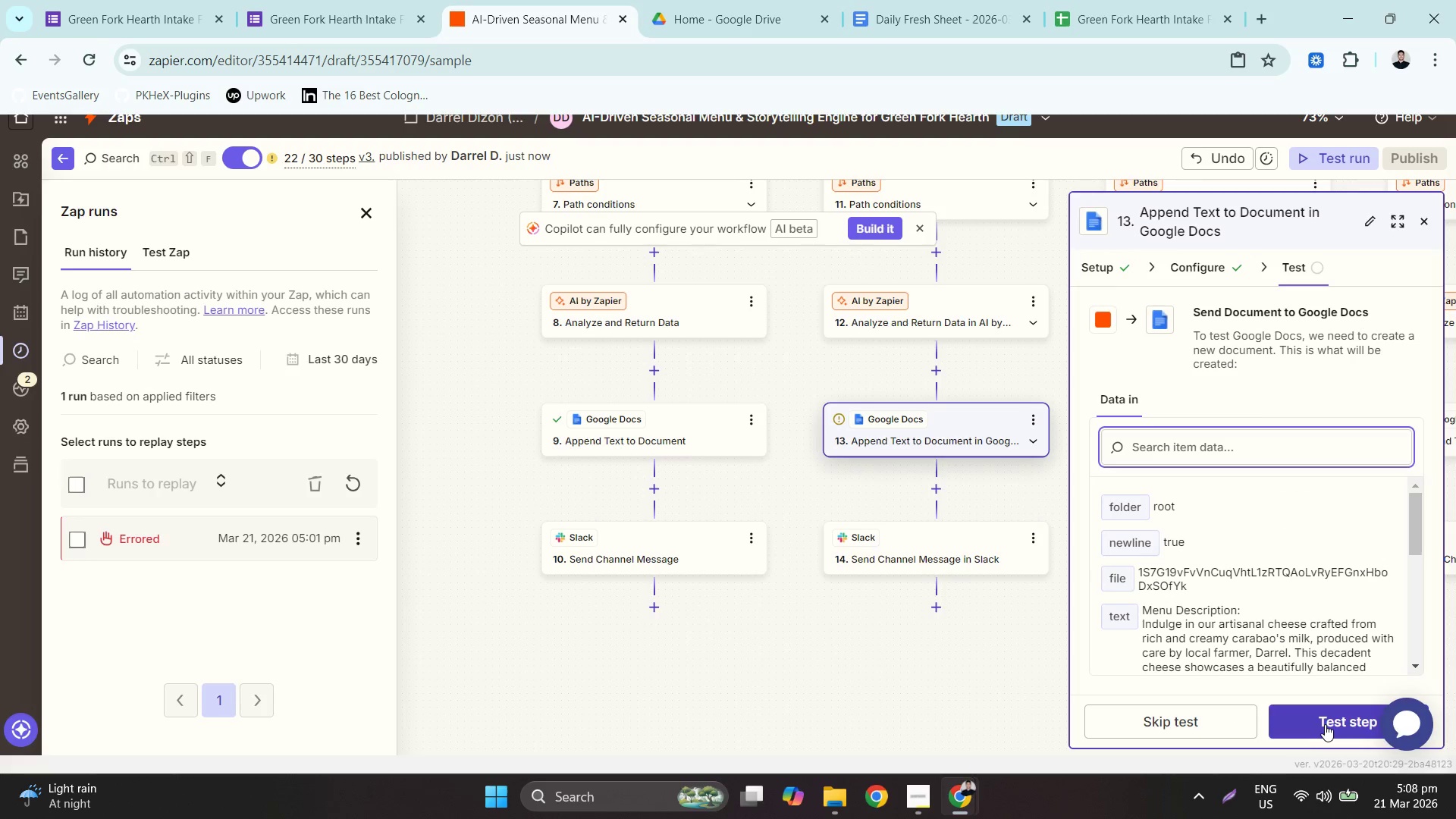 
left_click([1222, 733])
 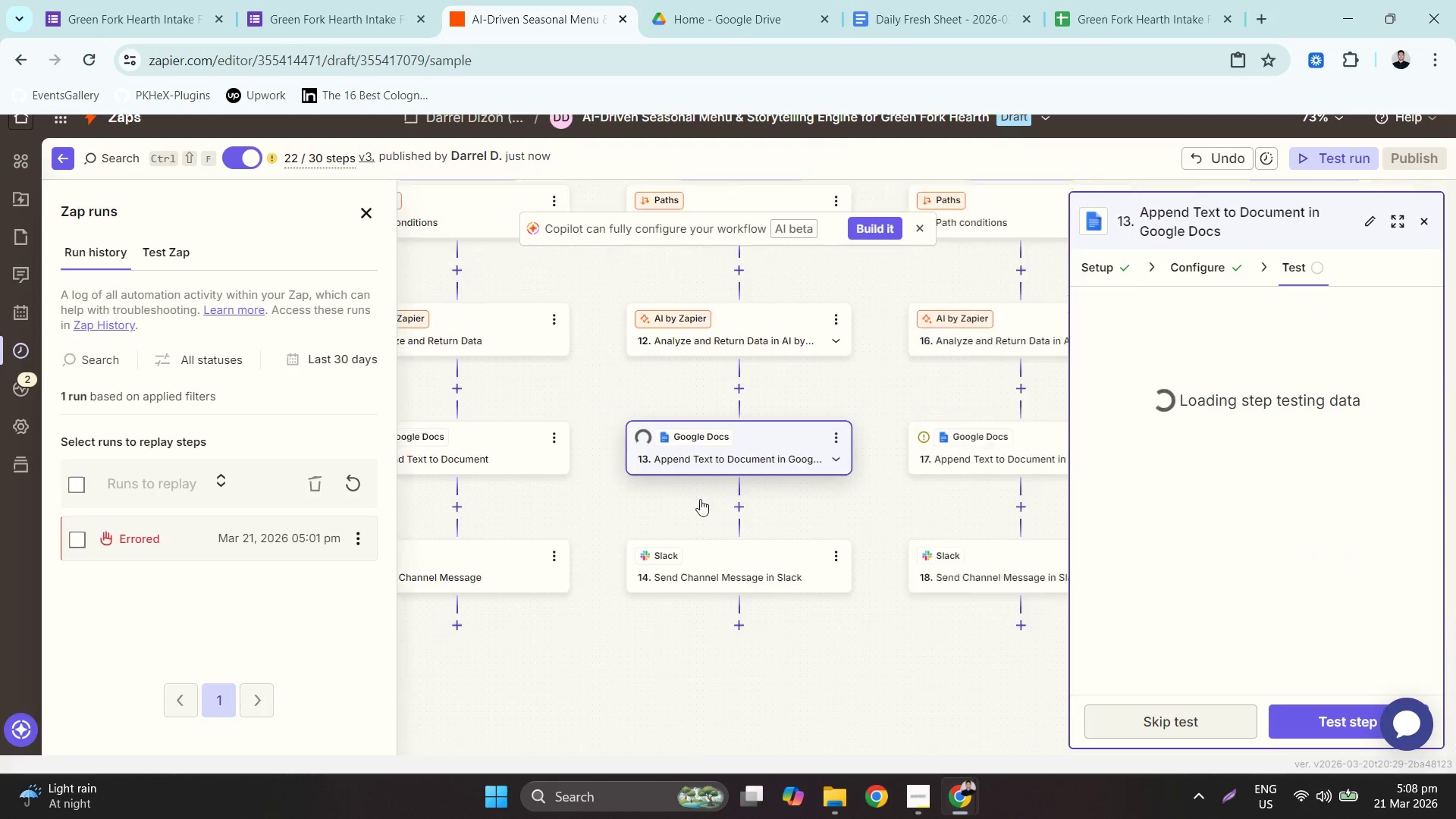 
left_click([811, 465])
 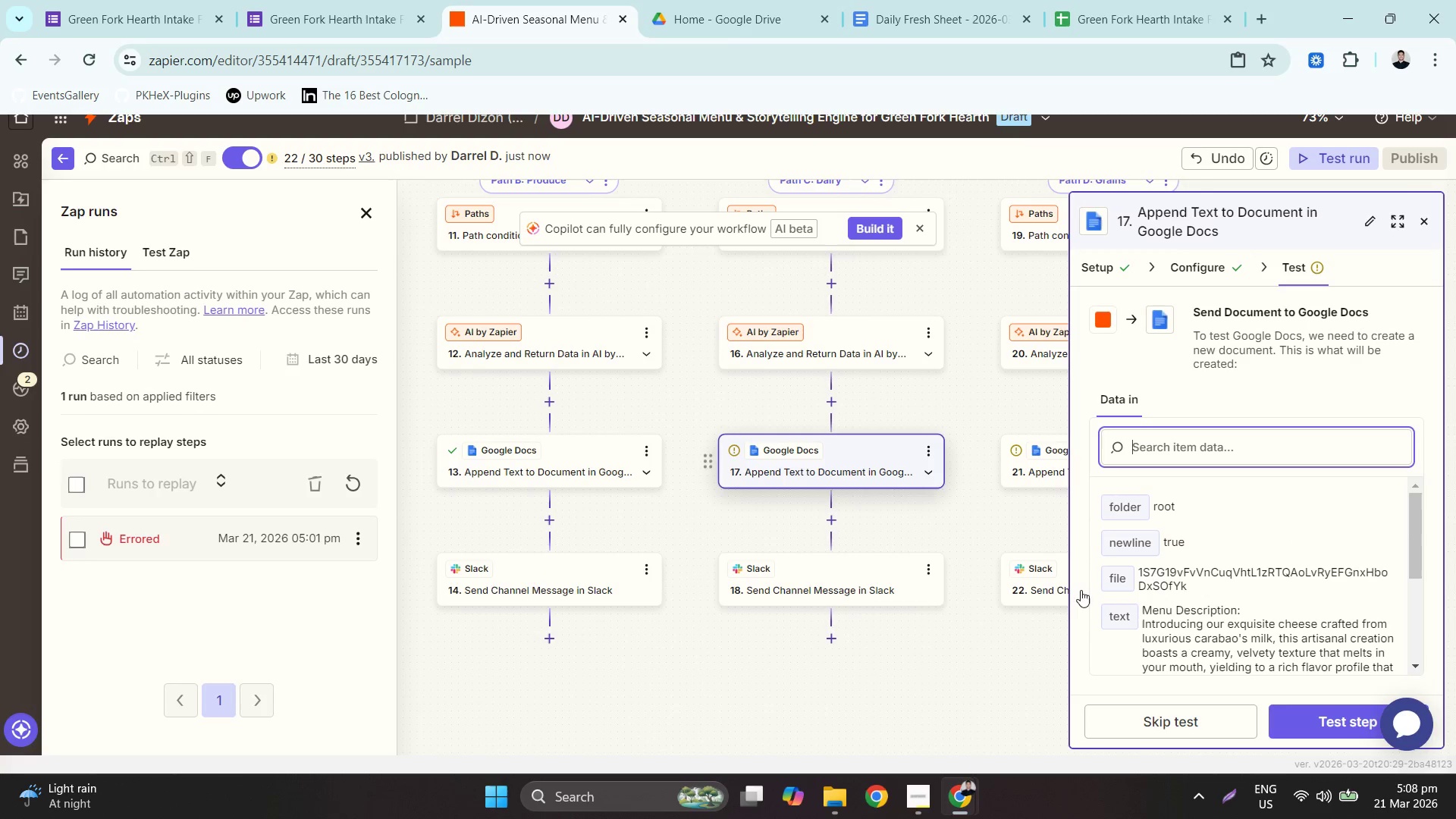 
left_click([1207, 726])
 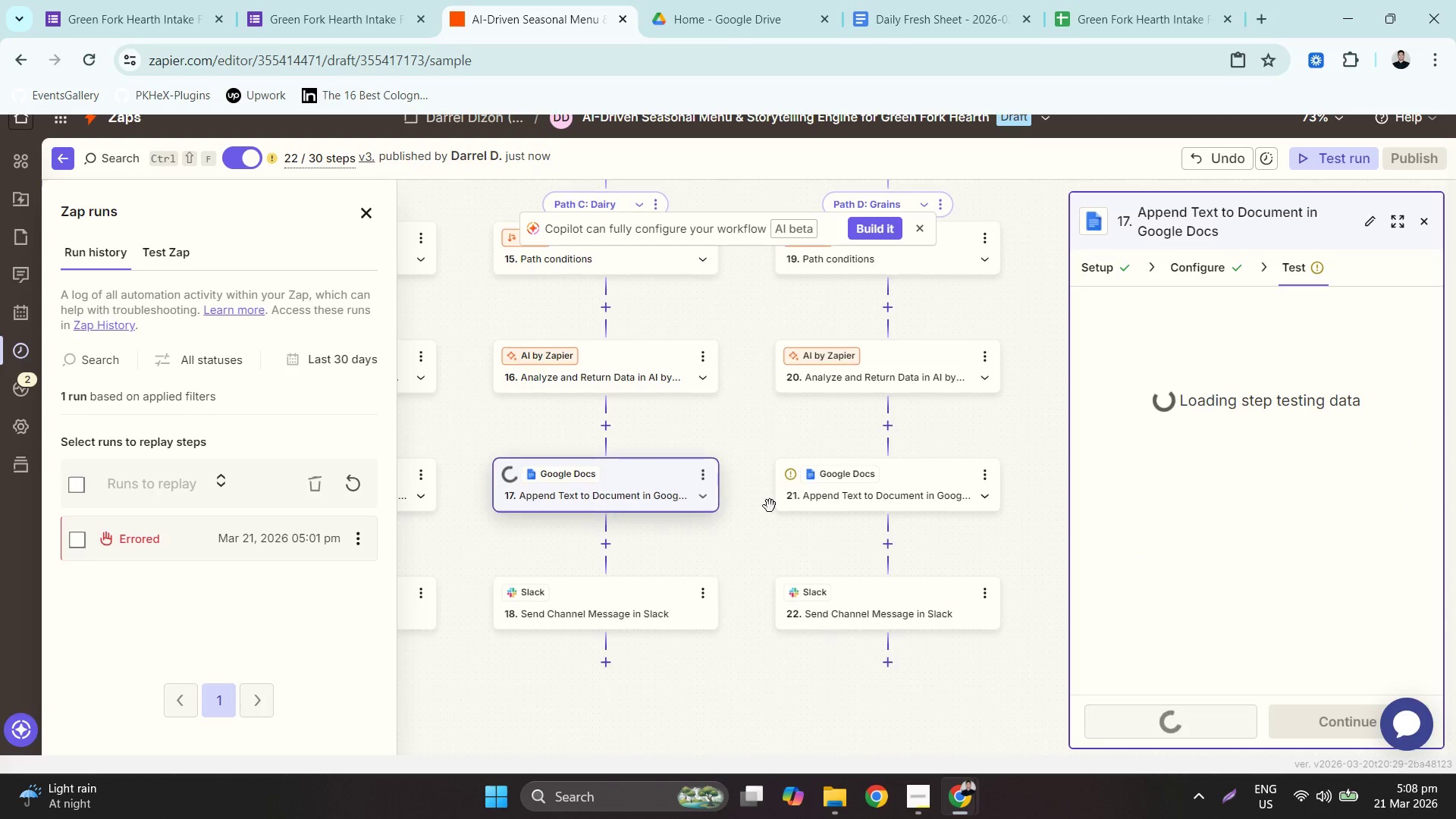 
left_click([812, 489])
 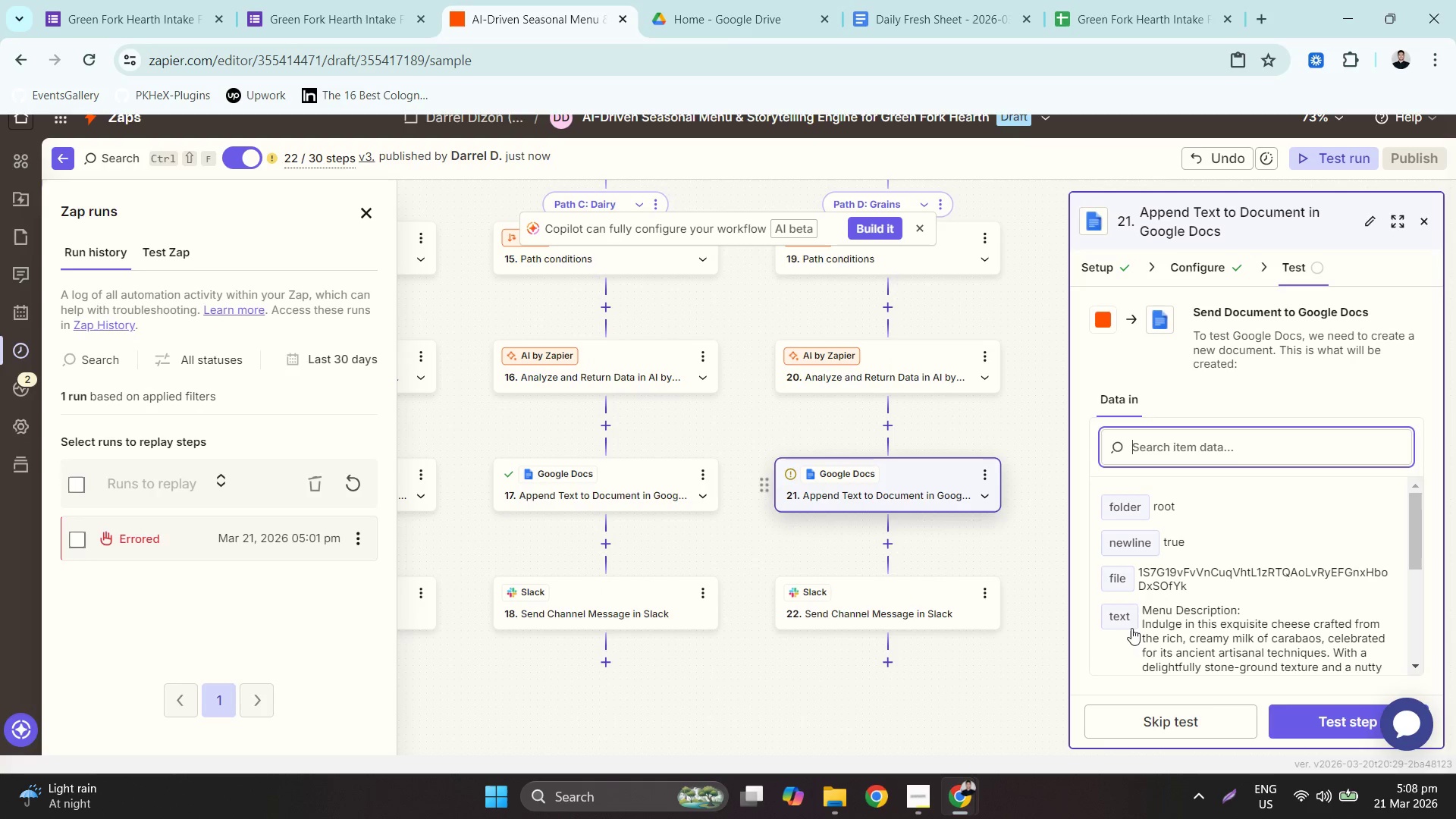 
left_click([1226, 726])
 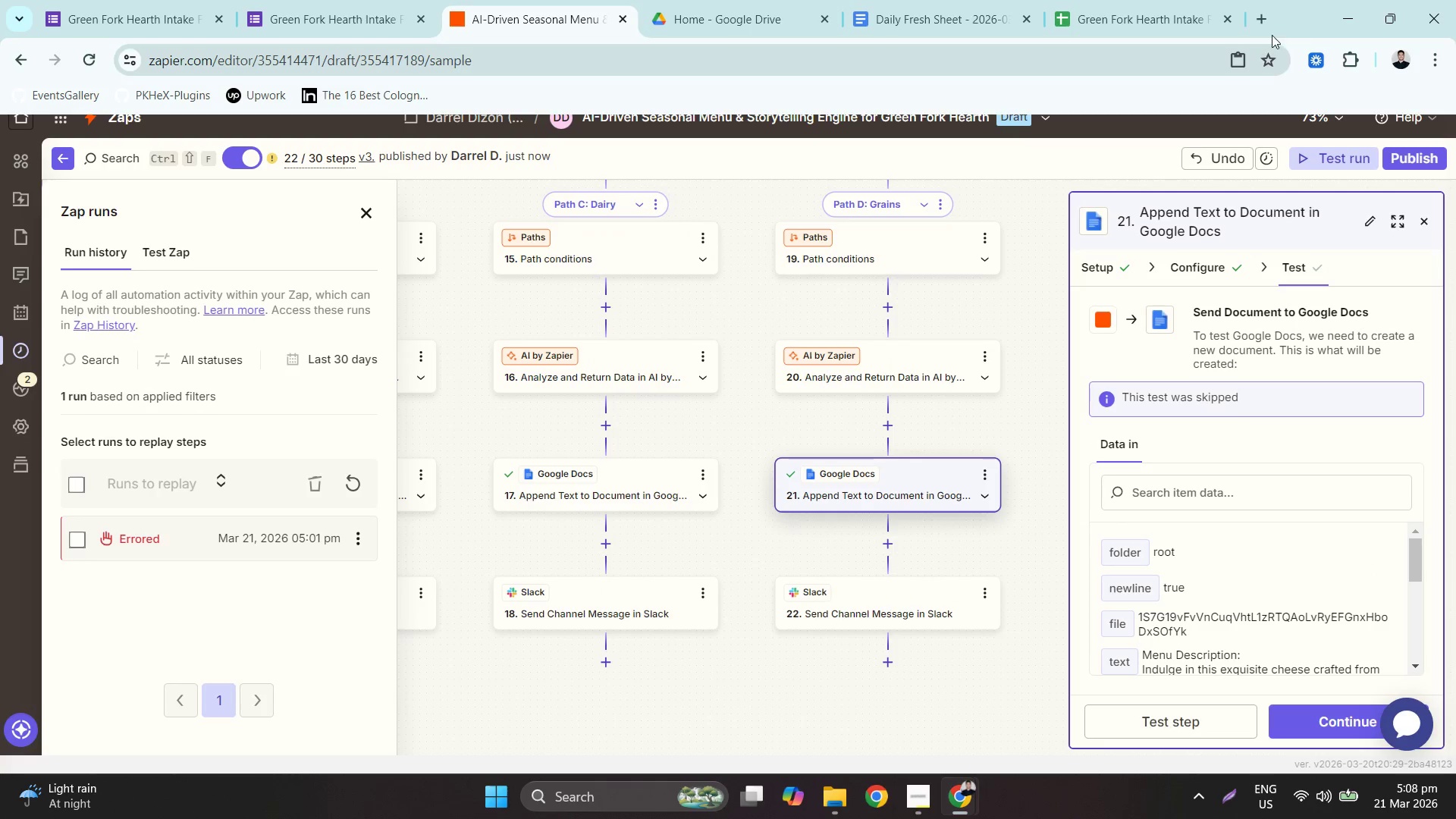 
left_click([1252, 24])
 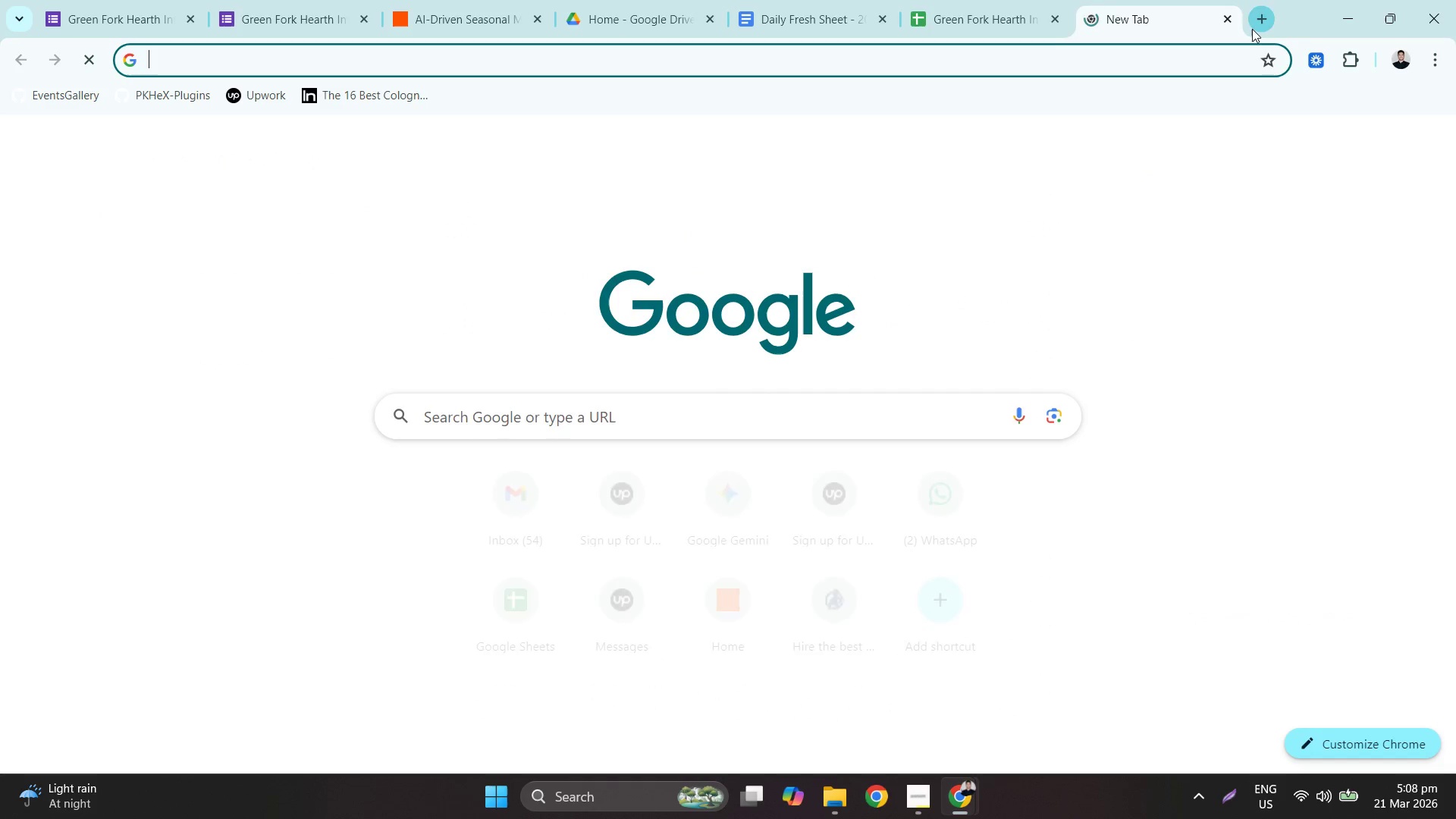 
type(2)
key(Backspace)
type(140 x)
key(Backspace)
type(usd to )
 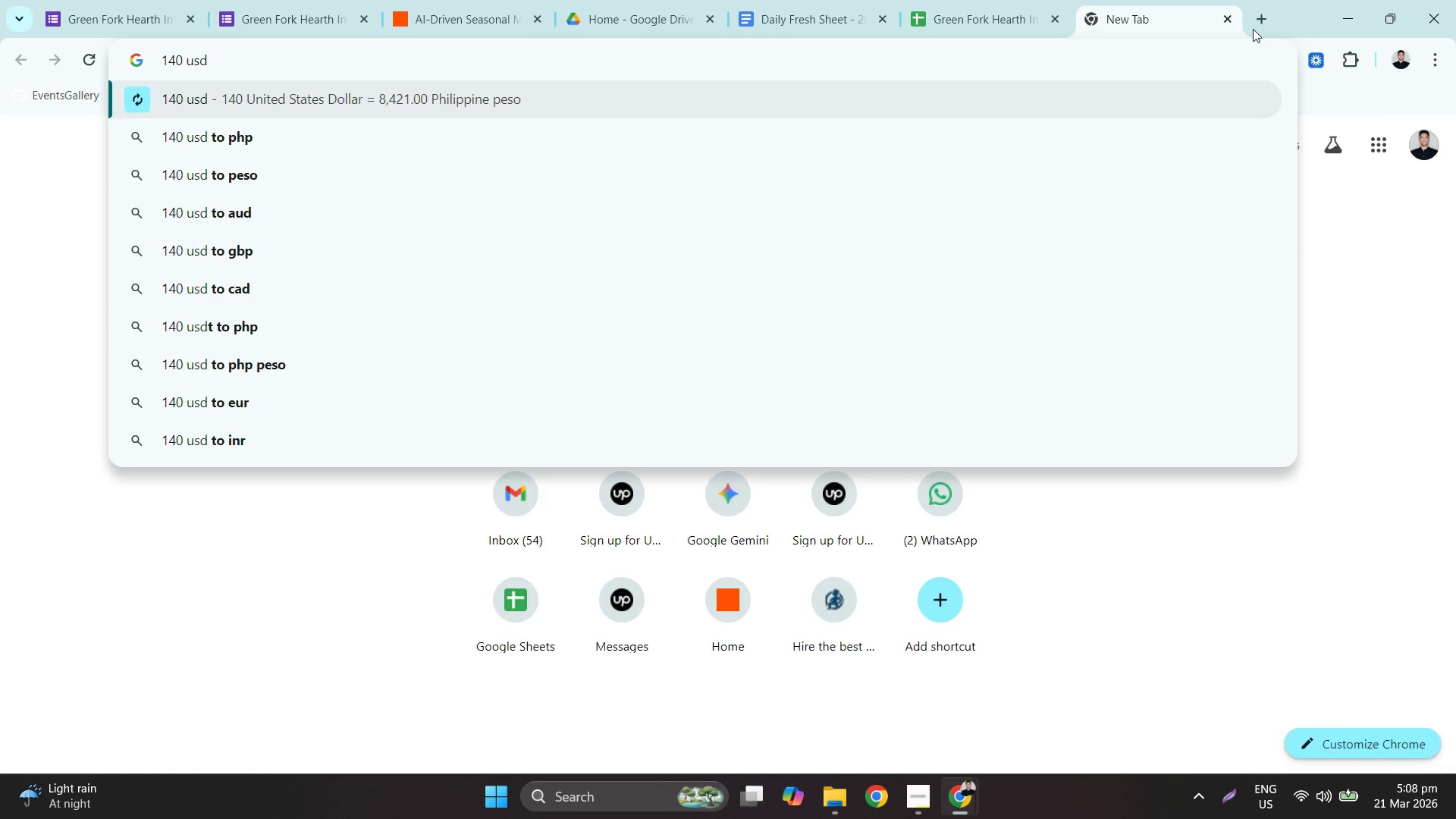 
key(Control+ControlLeft)
 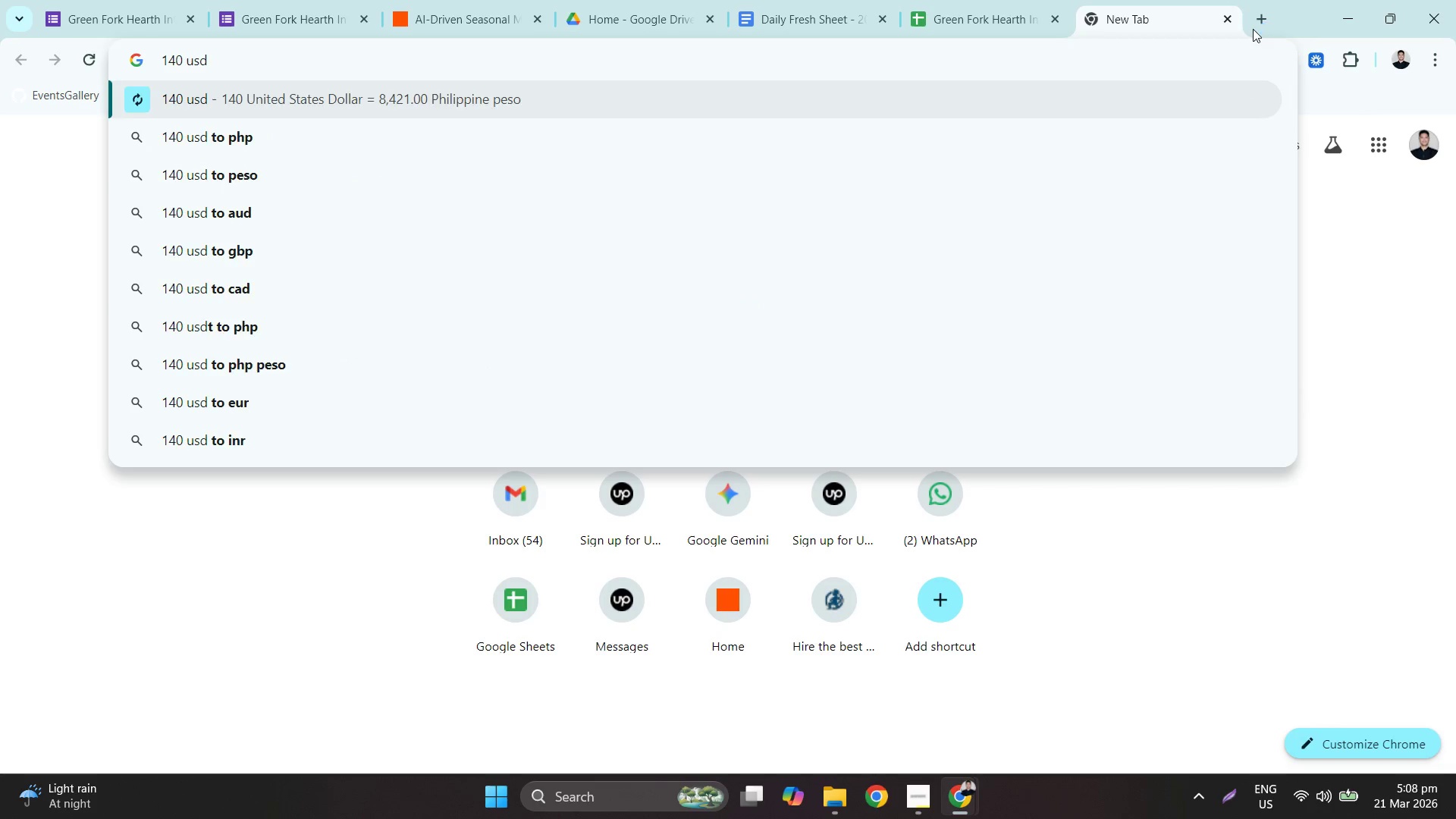 
key(Control+A)
 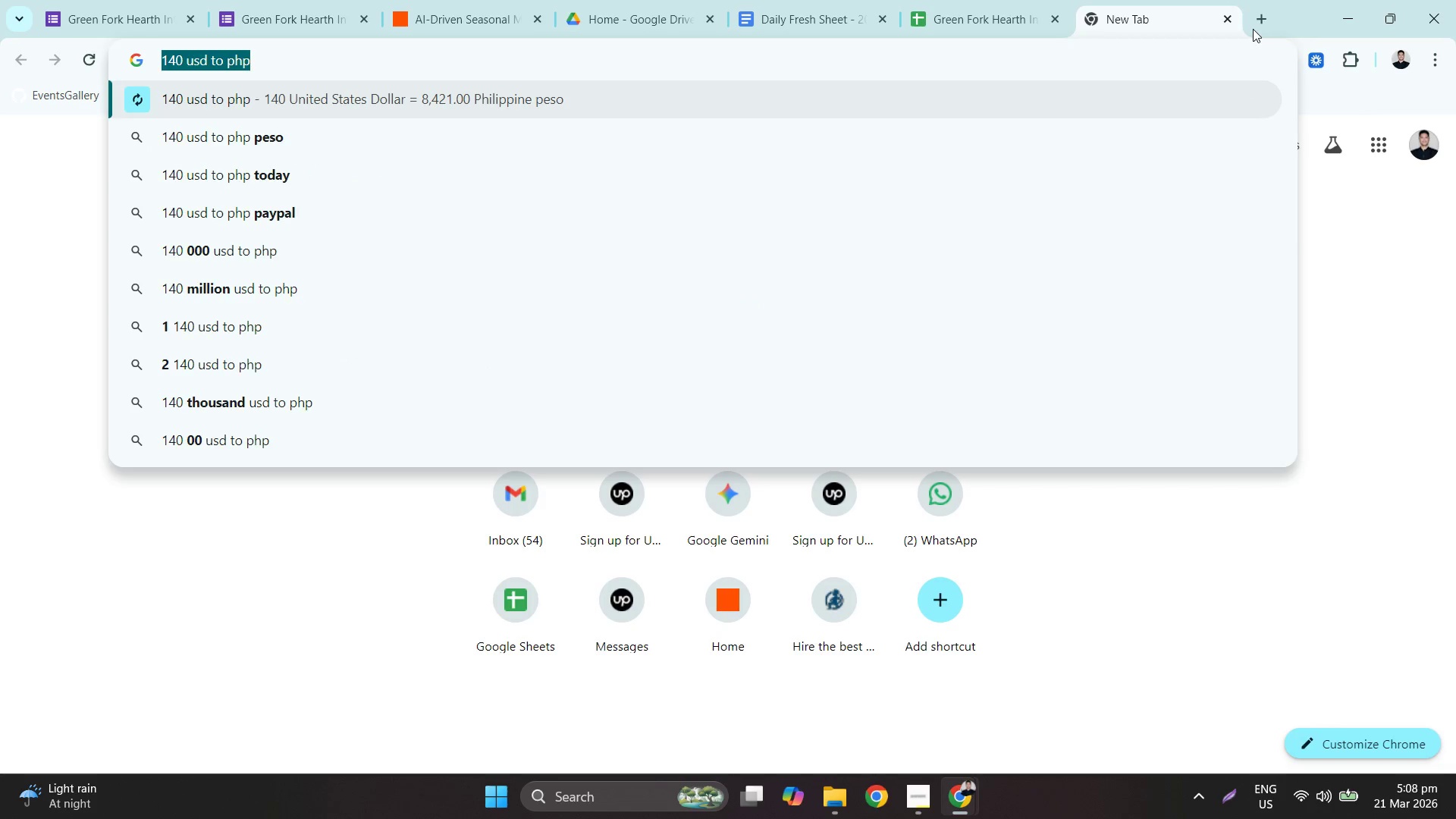 
key(Backspace)
 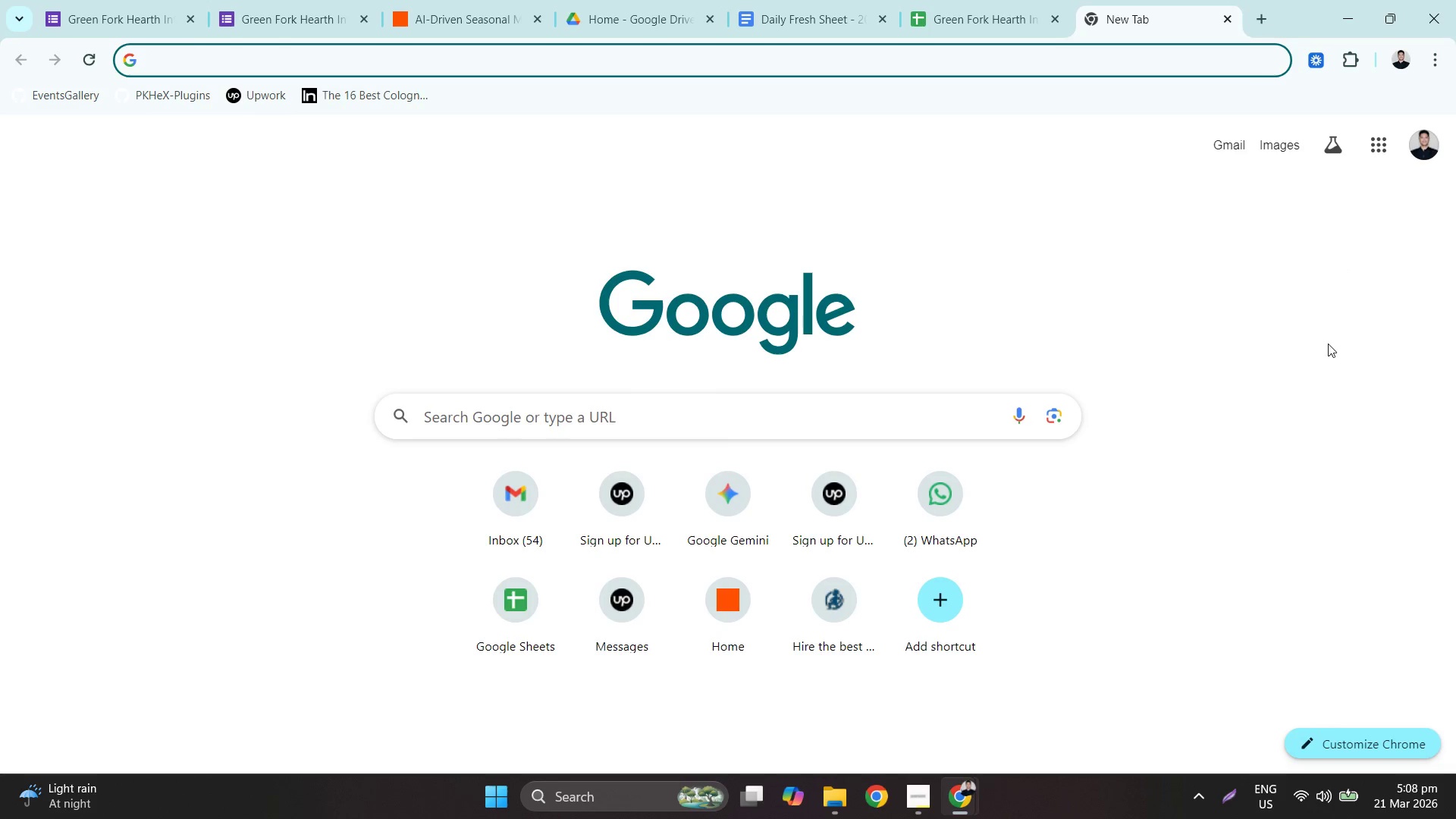 
wait(23.59)
 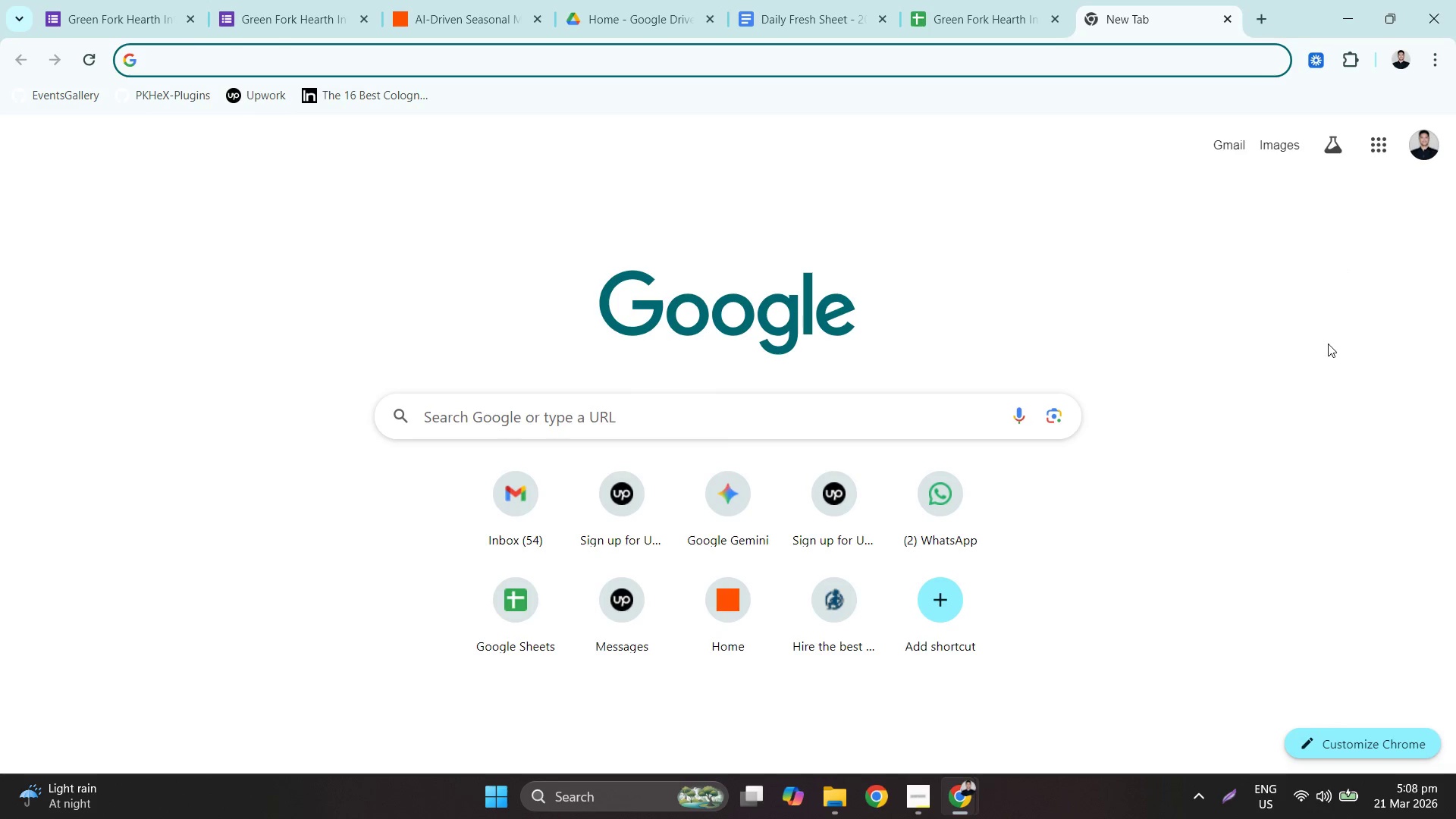 
left_click([859, 0])
 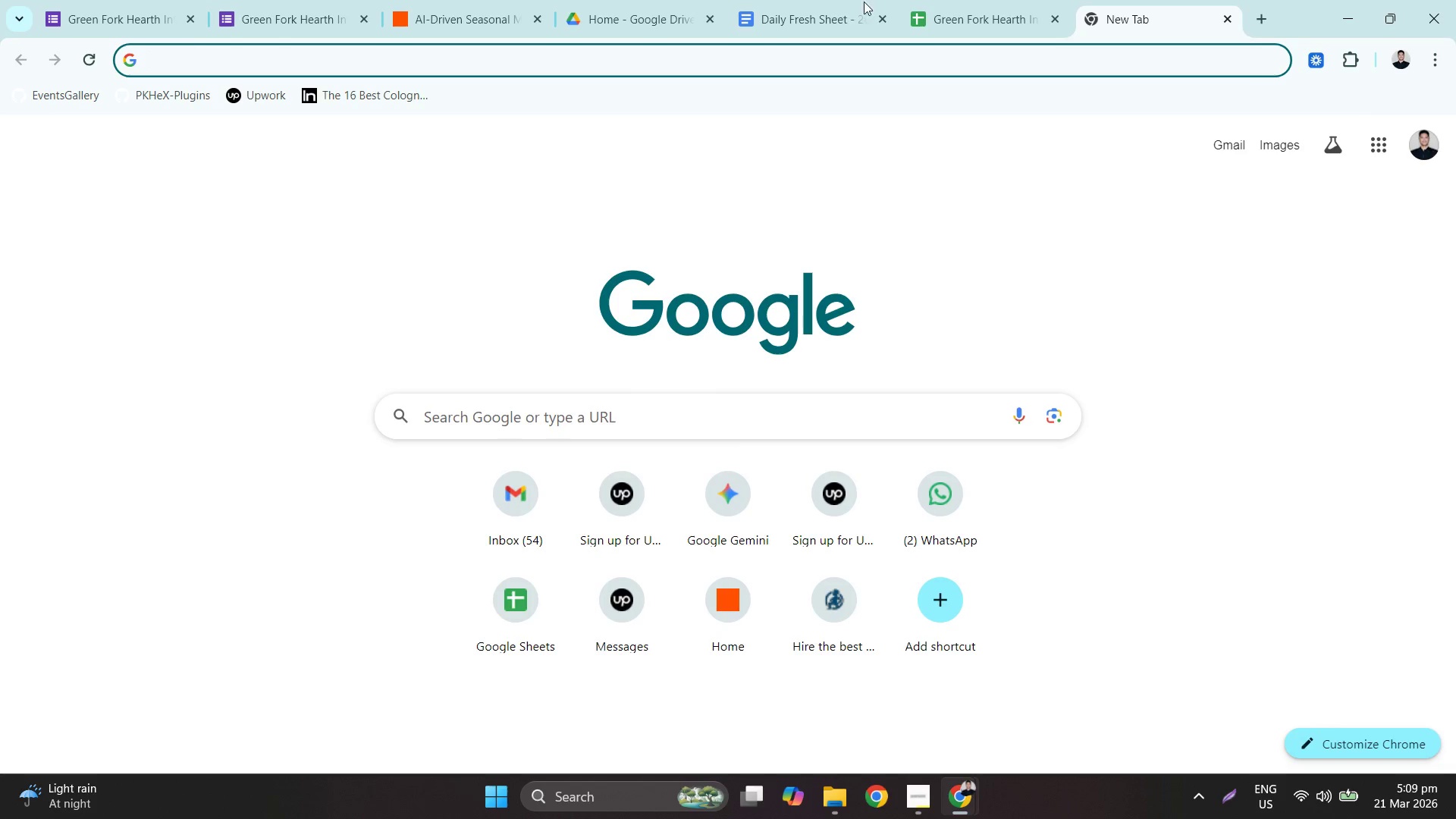 
wait(7.77)
 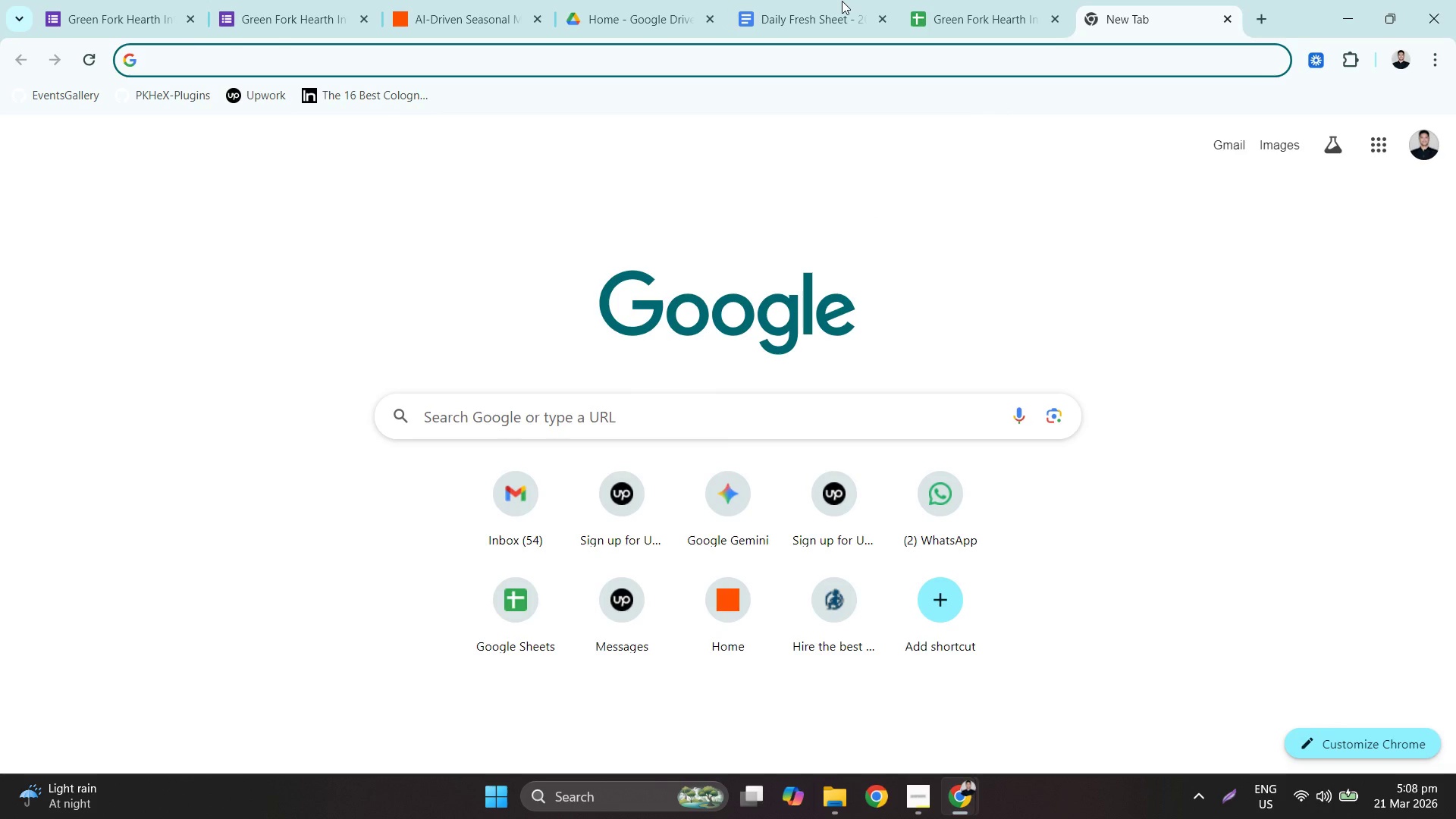 
left_click([819, 6])
 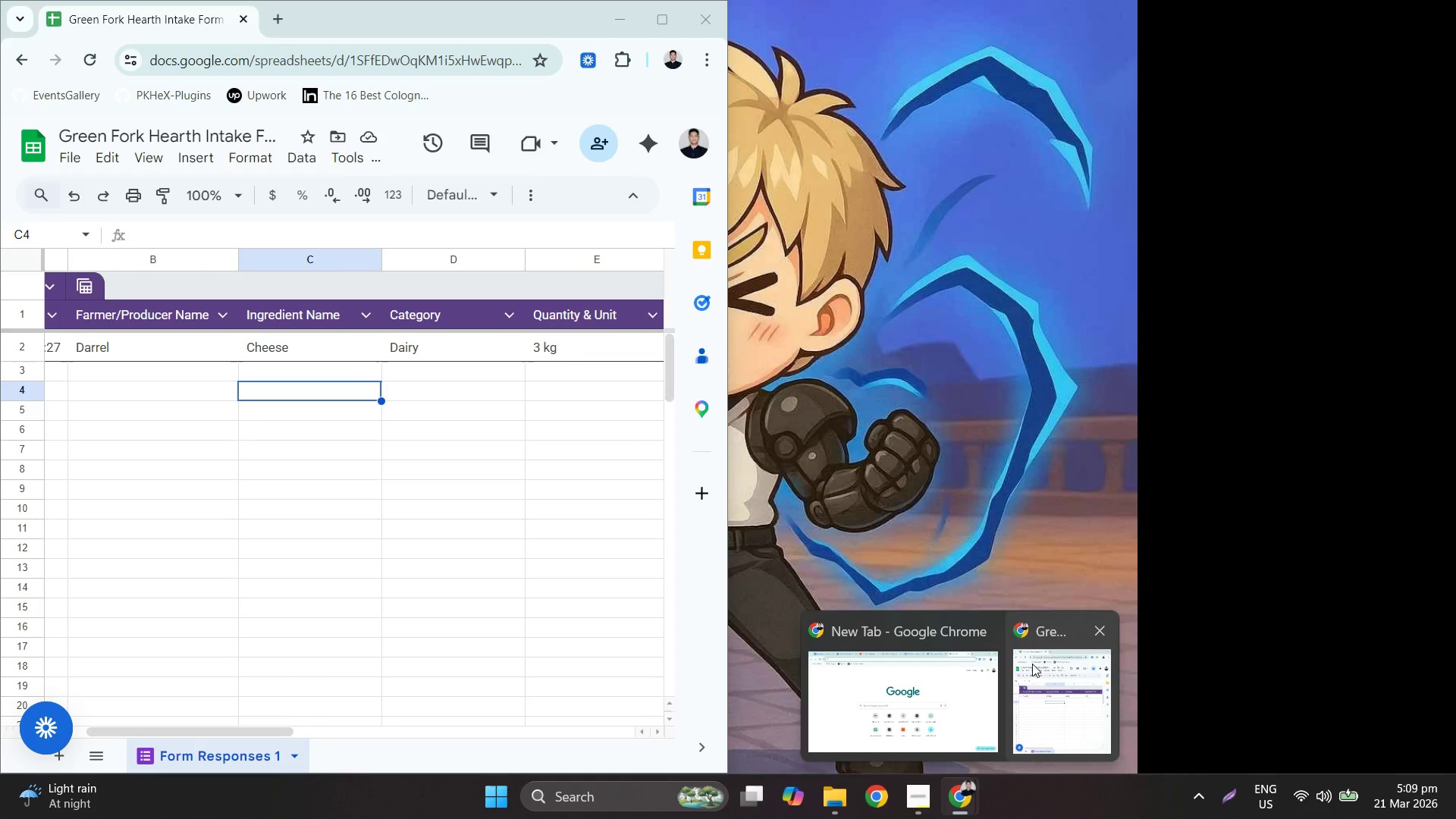 
wait(6.12)
 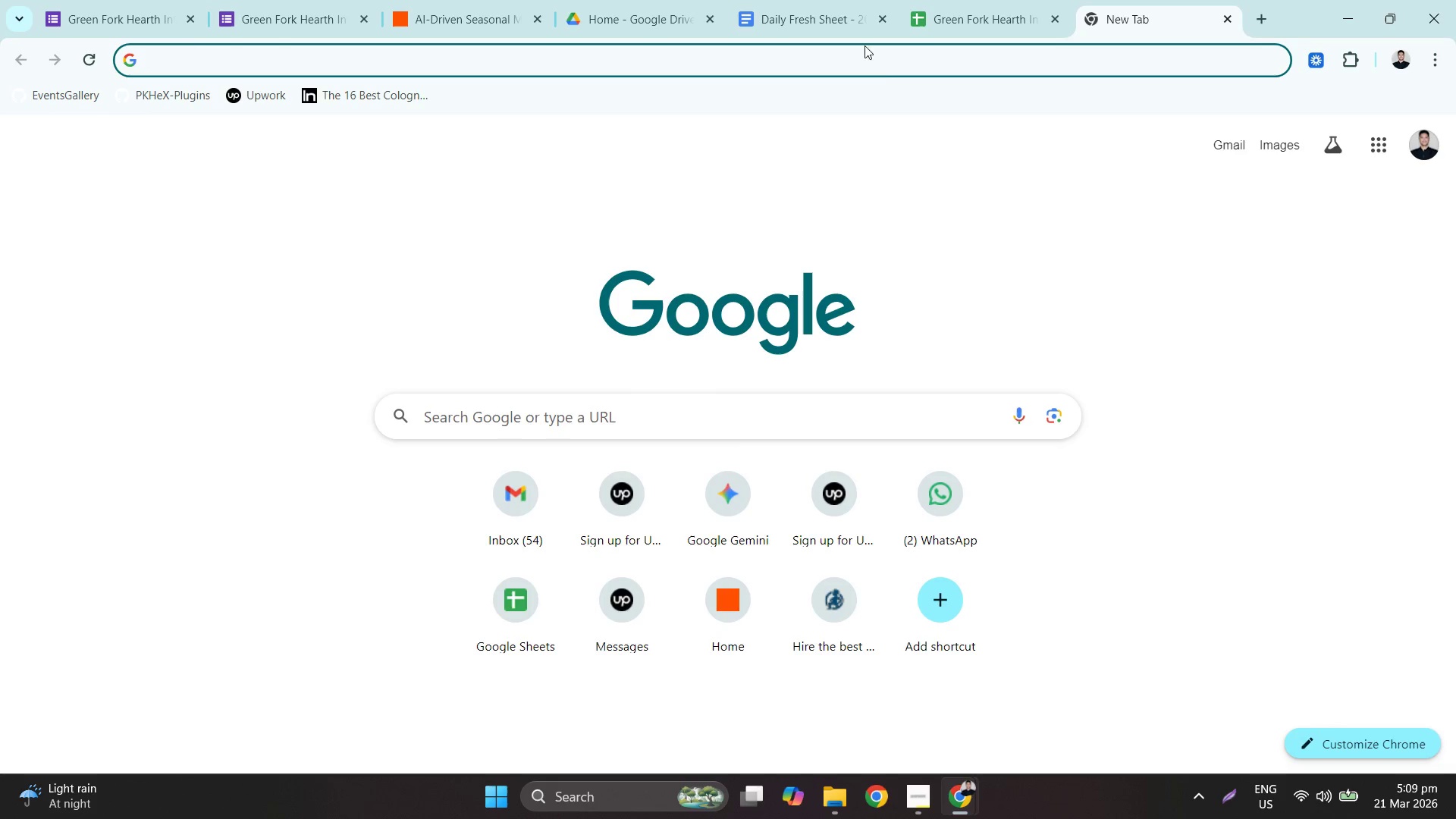 
left_click([1091, 627])
 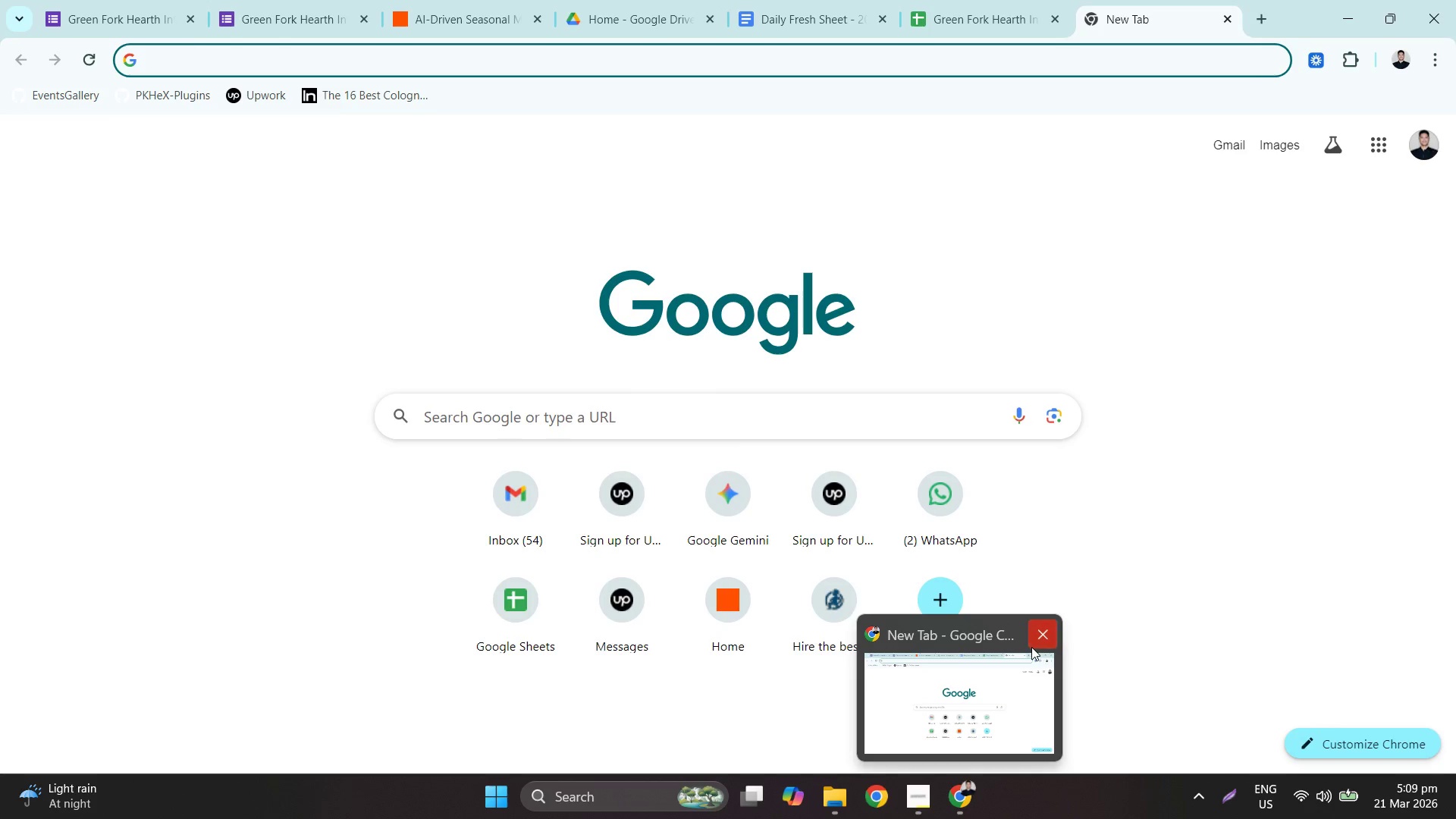 
left_click([1031, 647])
 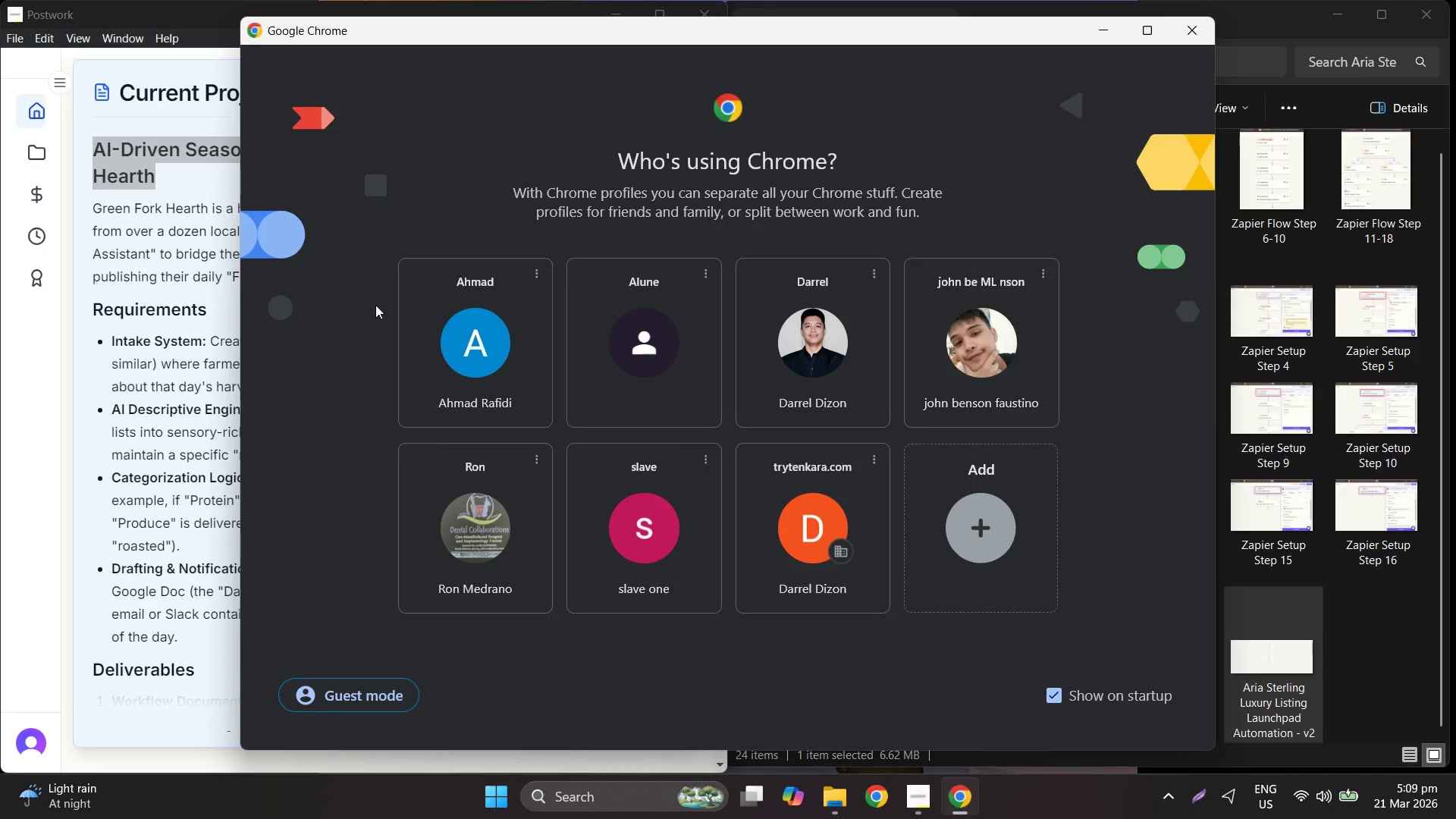 
left_click([877, 359])
 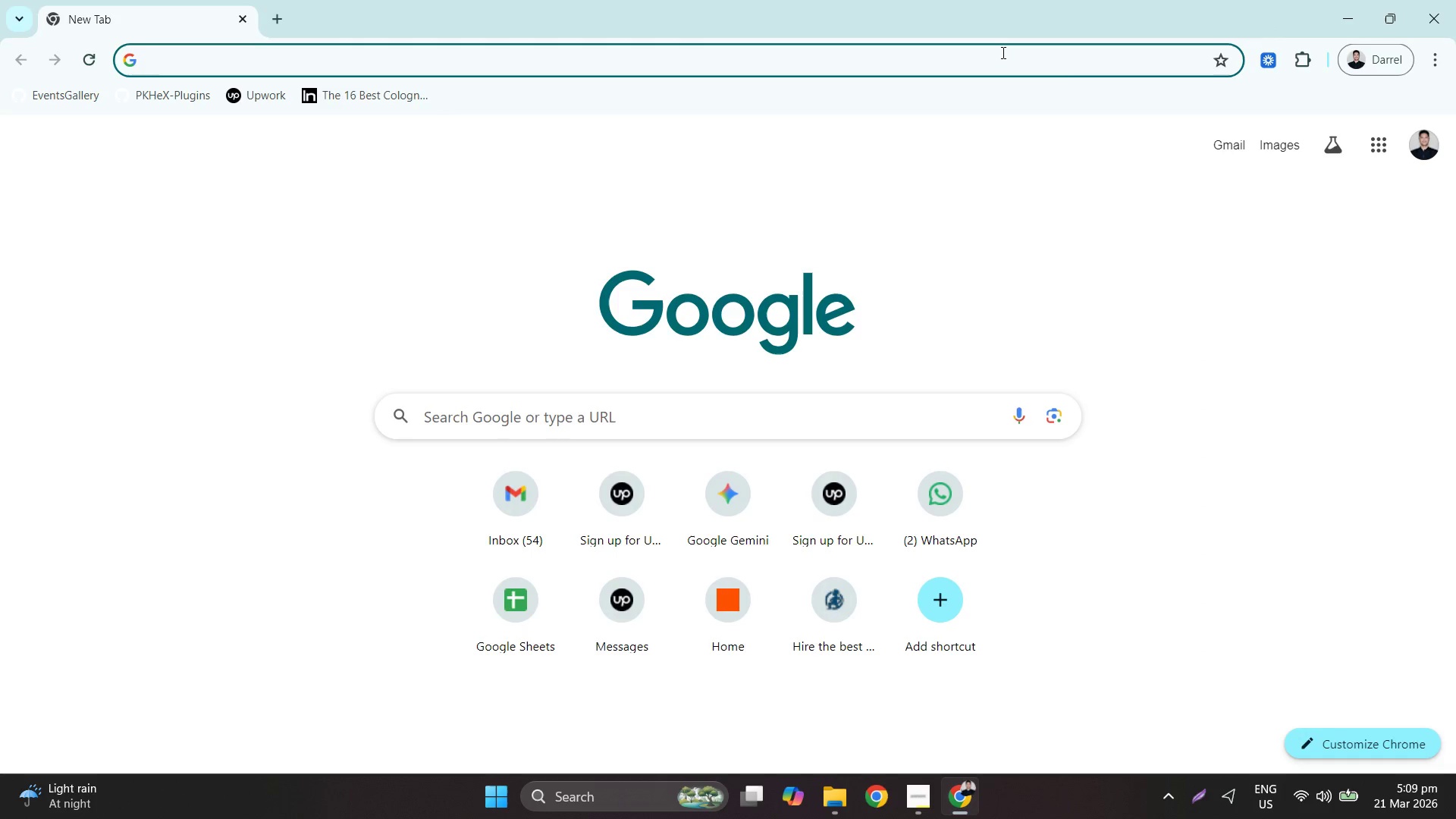 
left_click([1002, 52])
 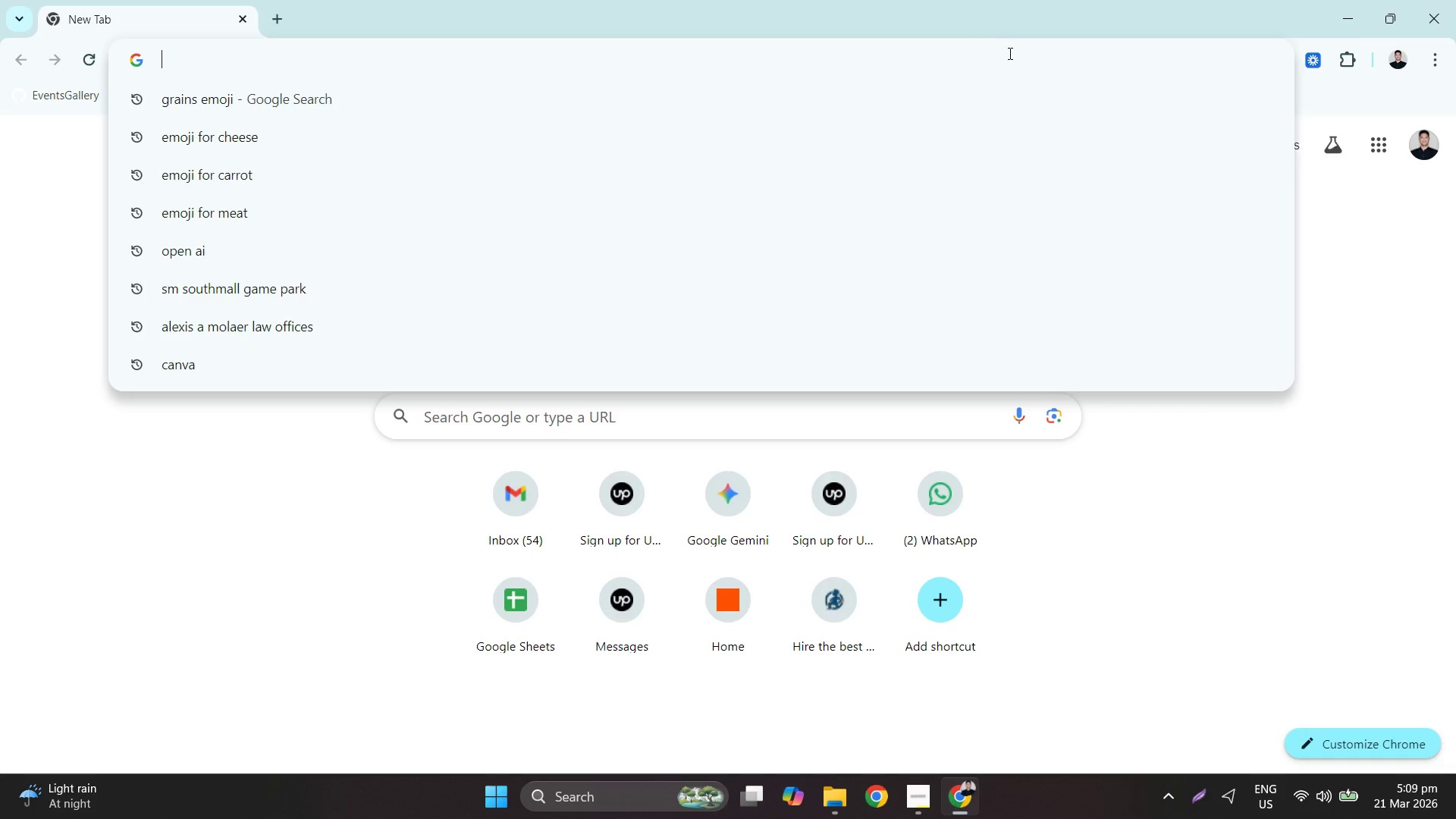 
type(za)
 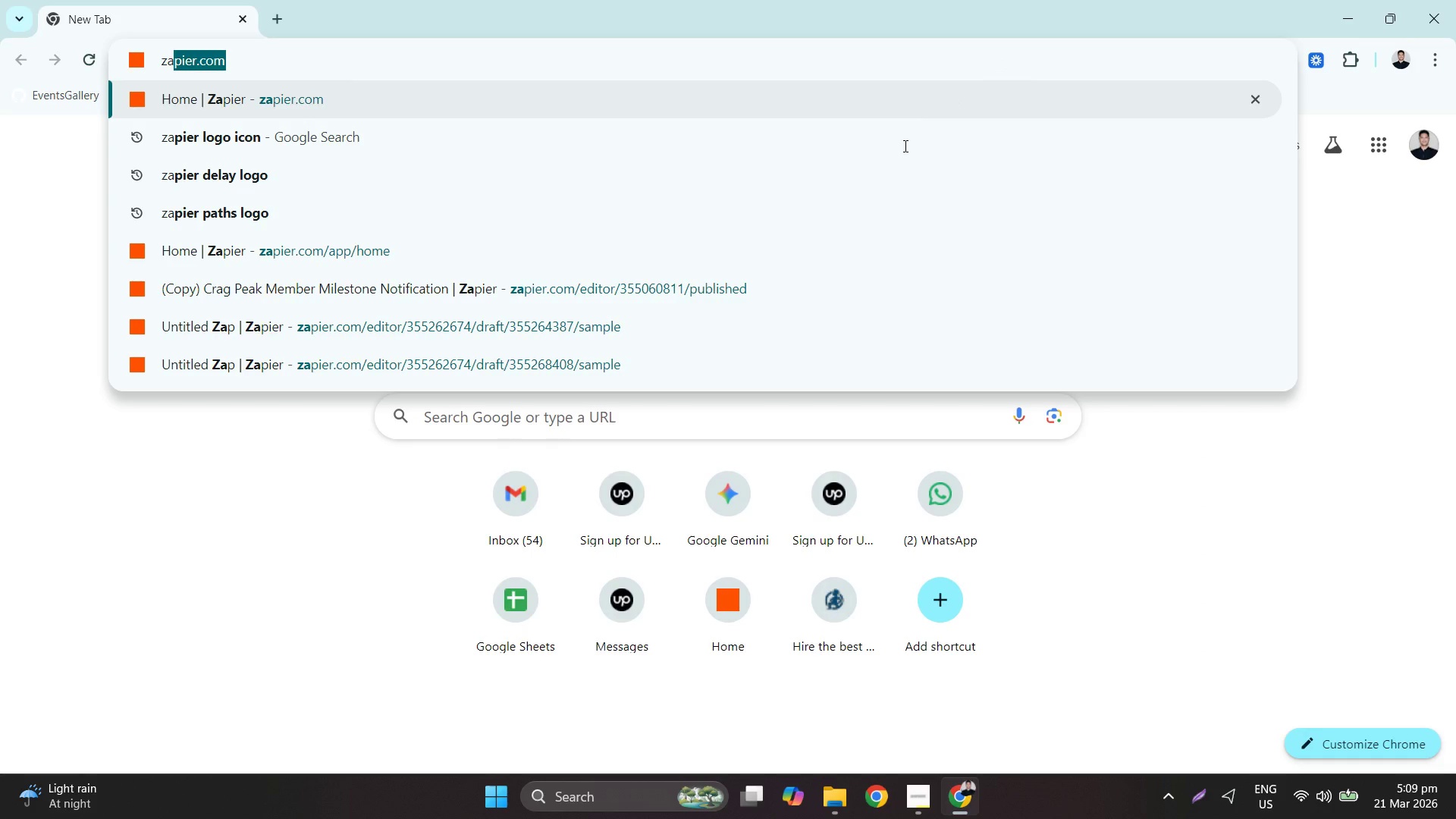 
key(Enter)
 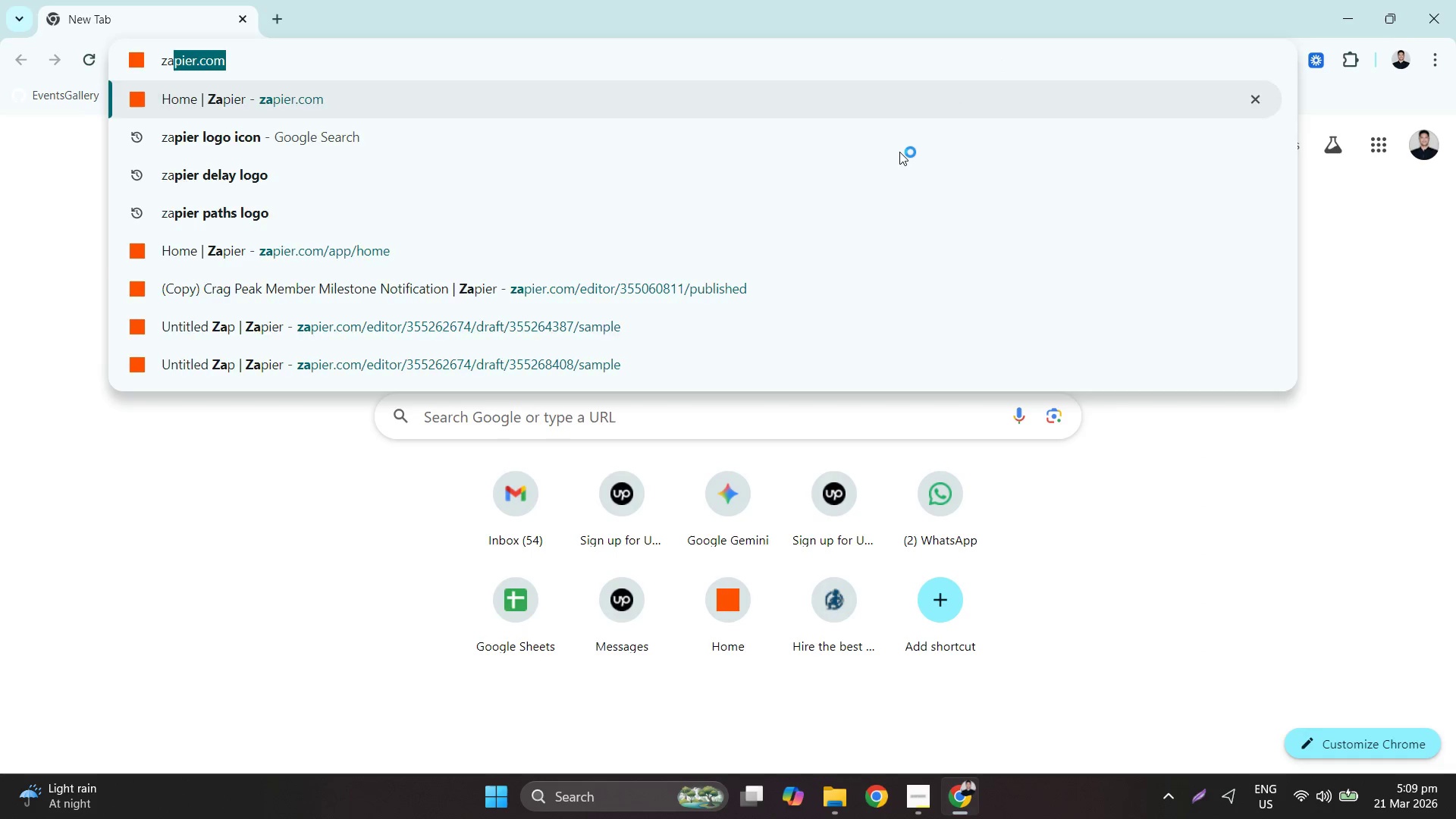 
key(Control+ControlLeft)
 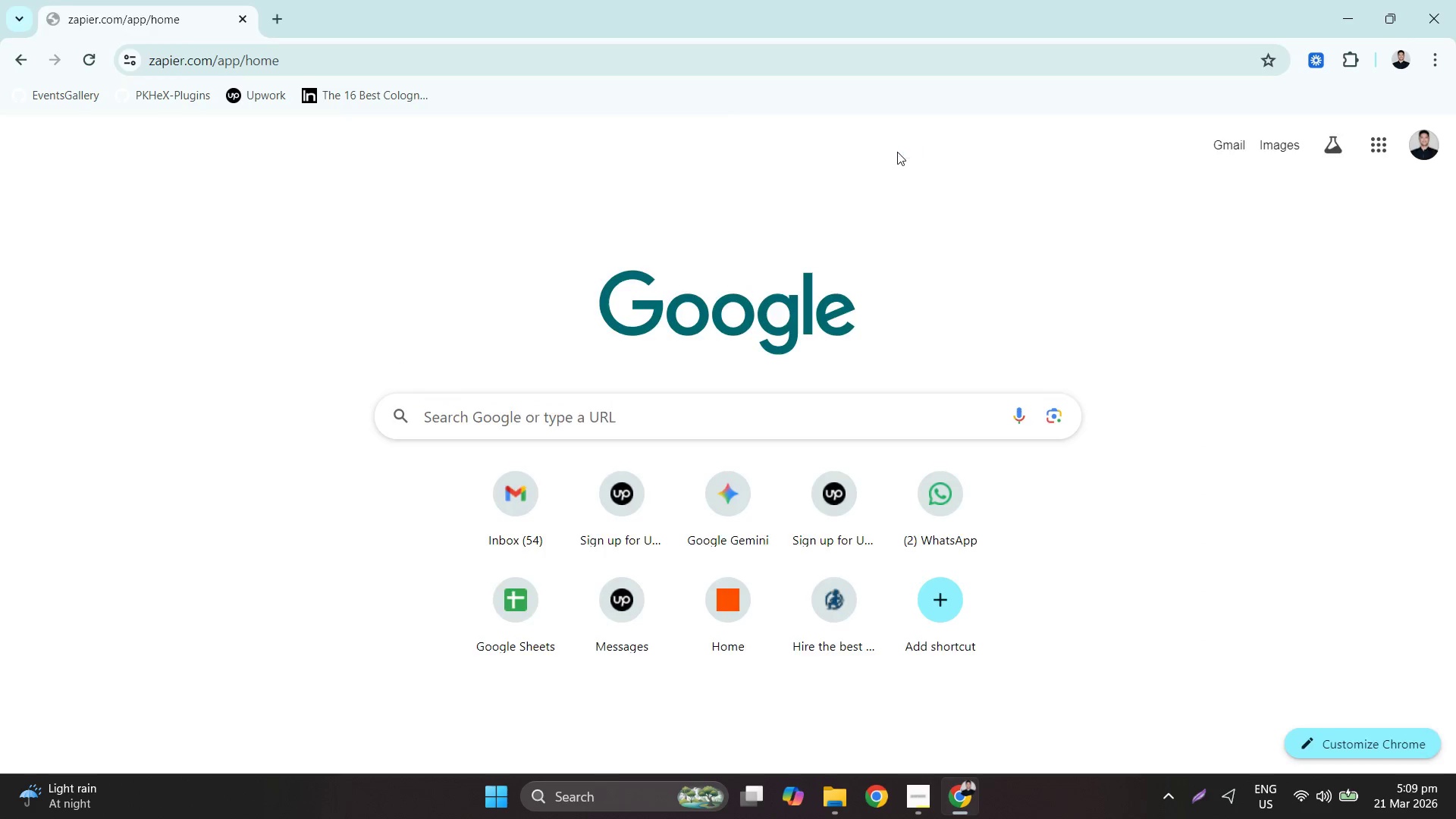 
key(Control+T)
 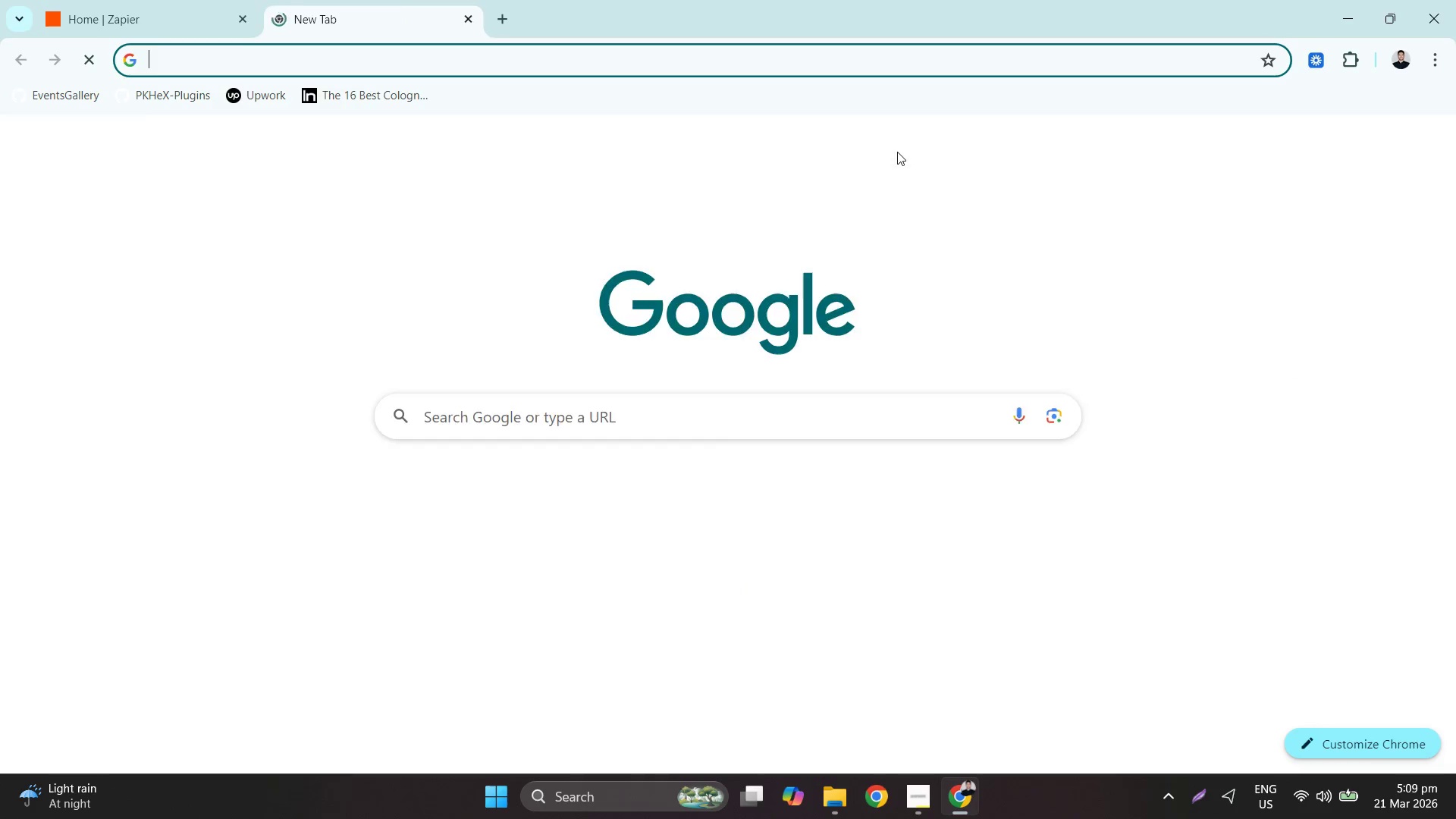 
type(fo)
 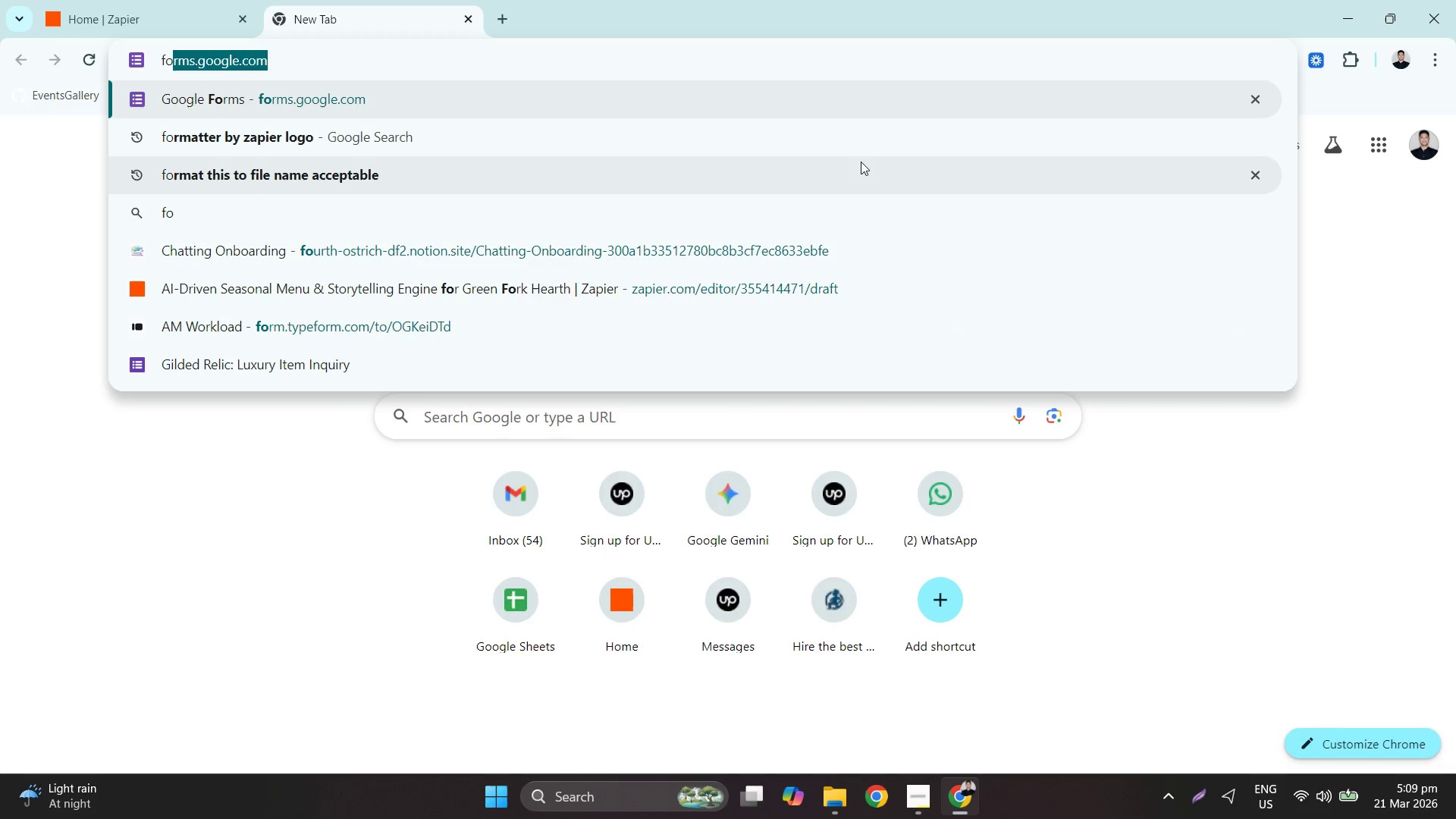 
key(Enter)
 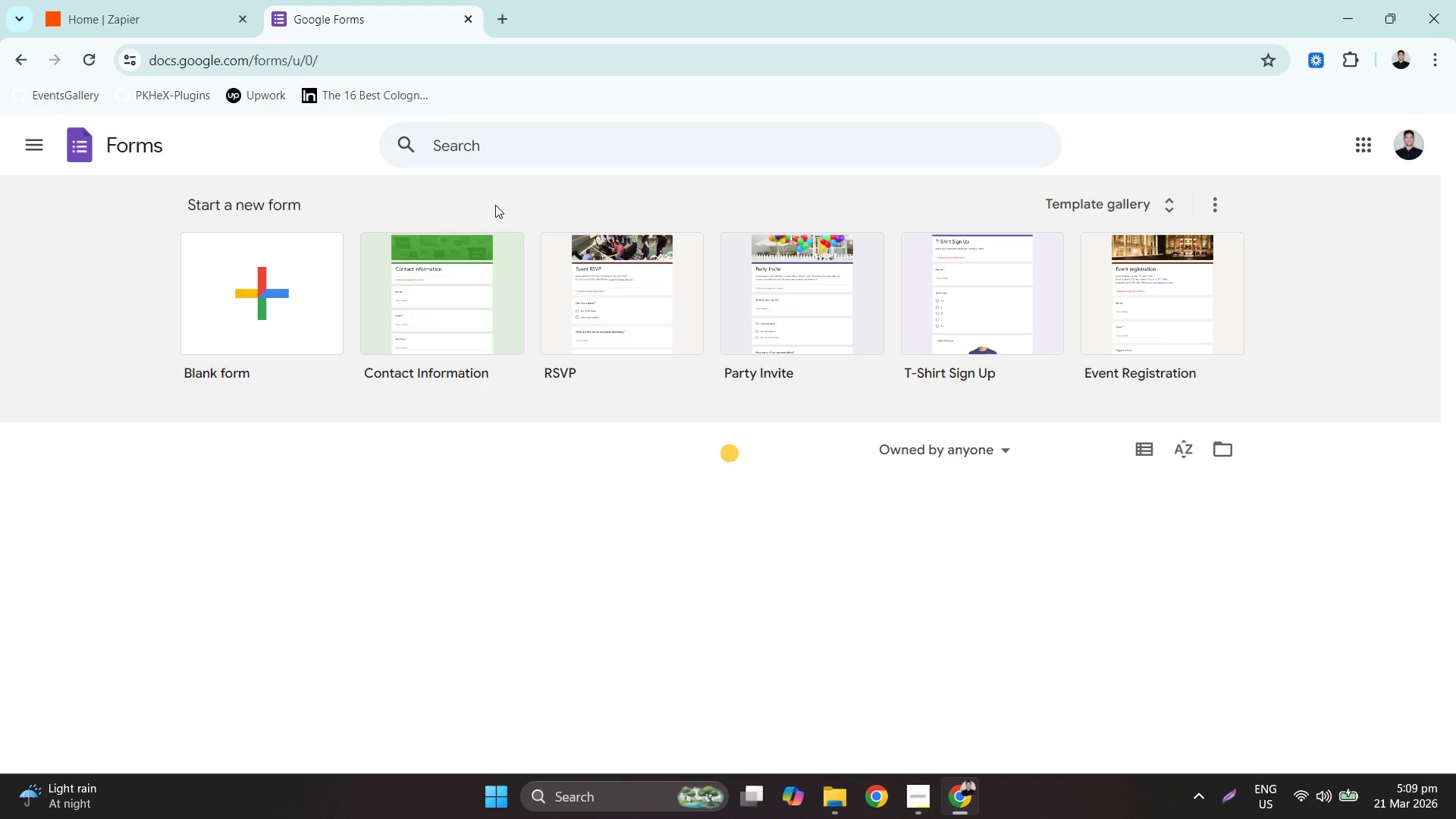 
left_click([475, 19])
 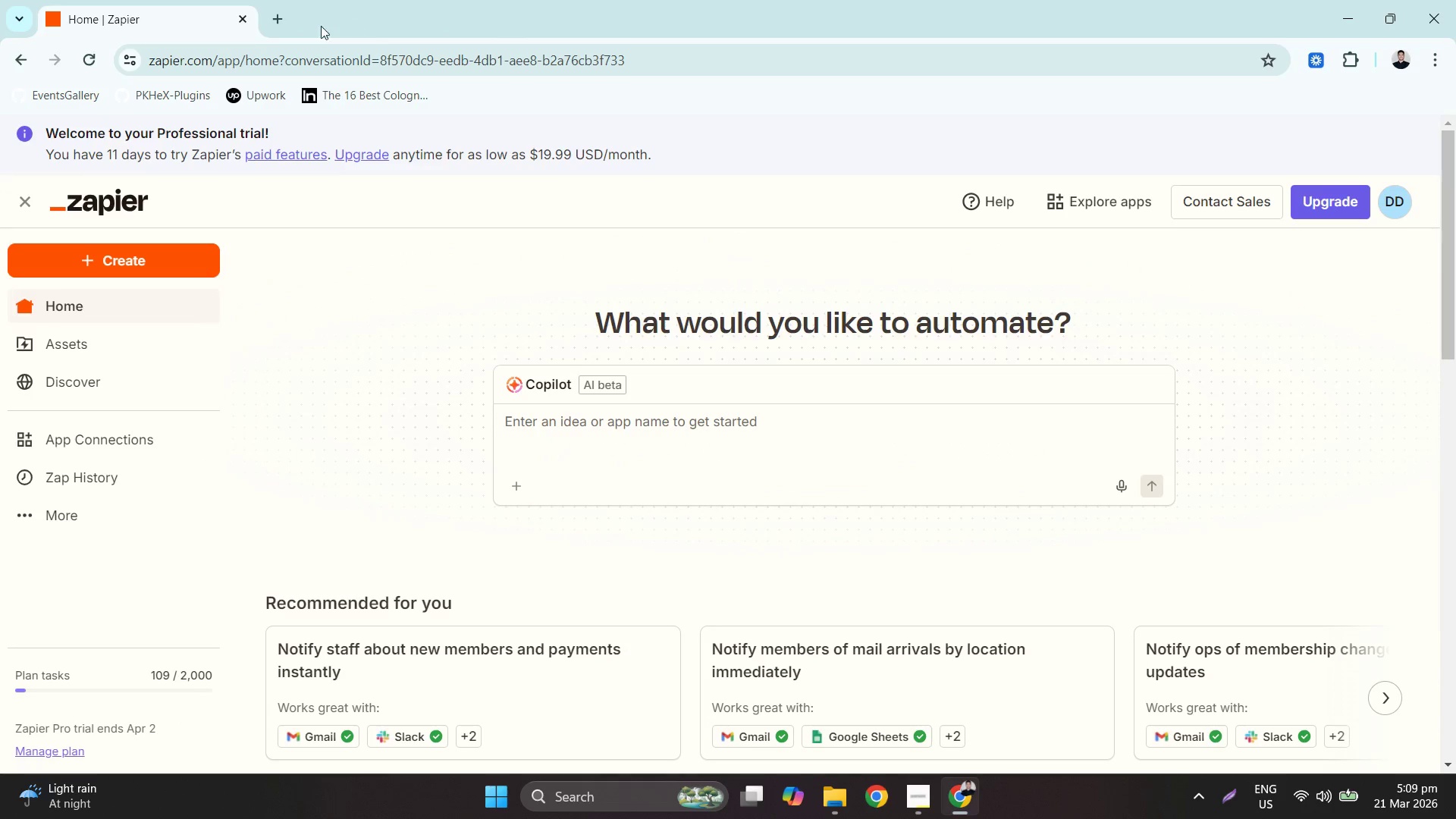 
left_click([278, 23])
 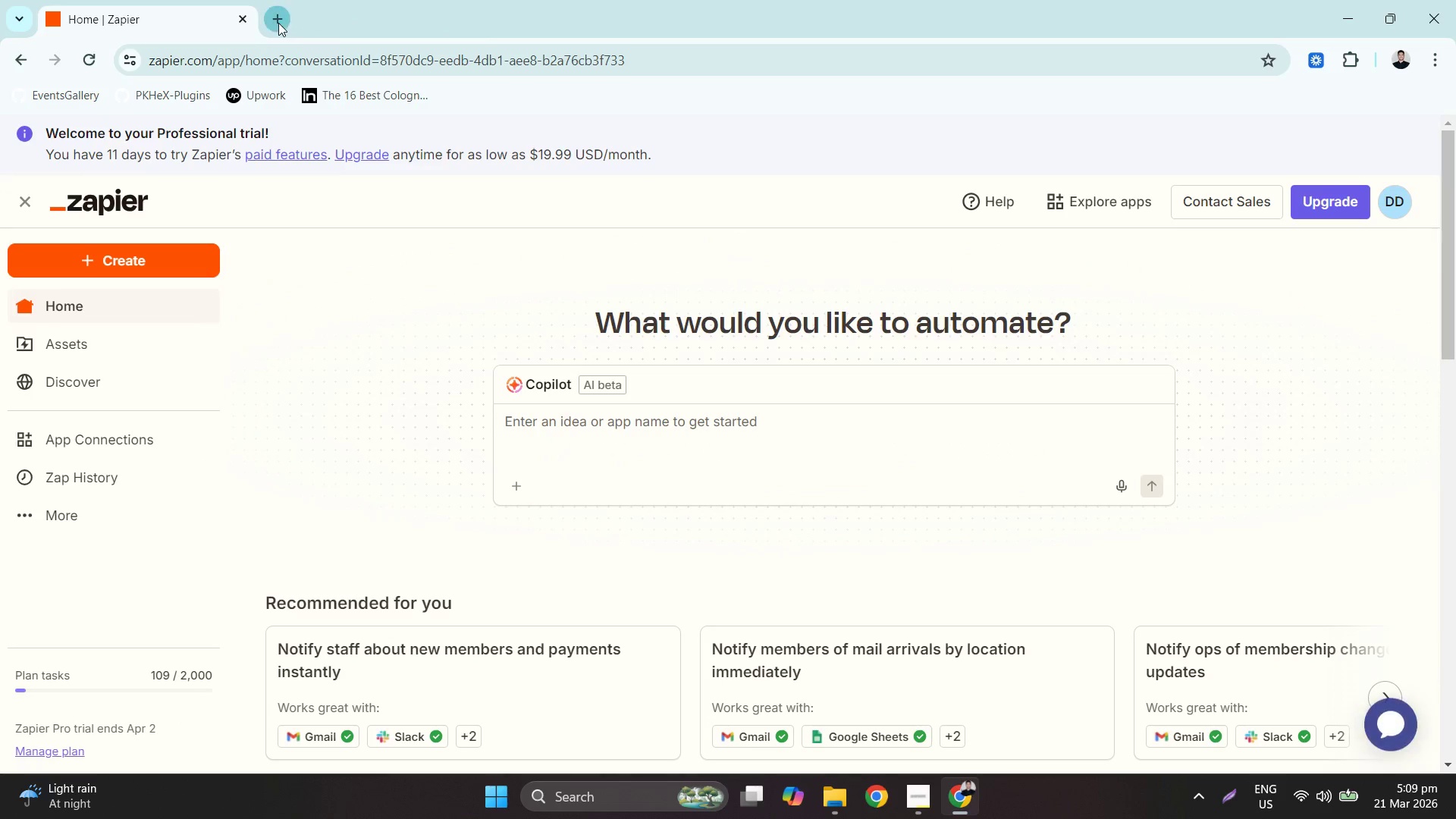 
type(for)
 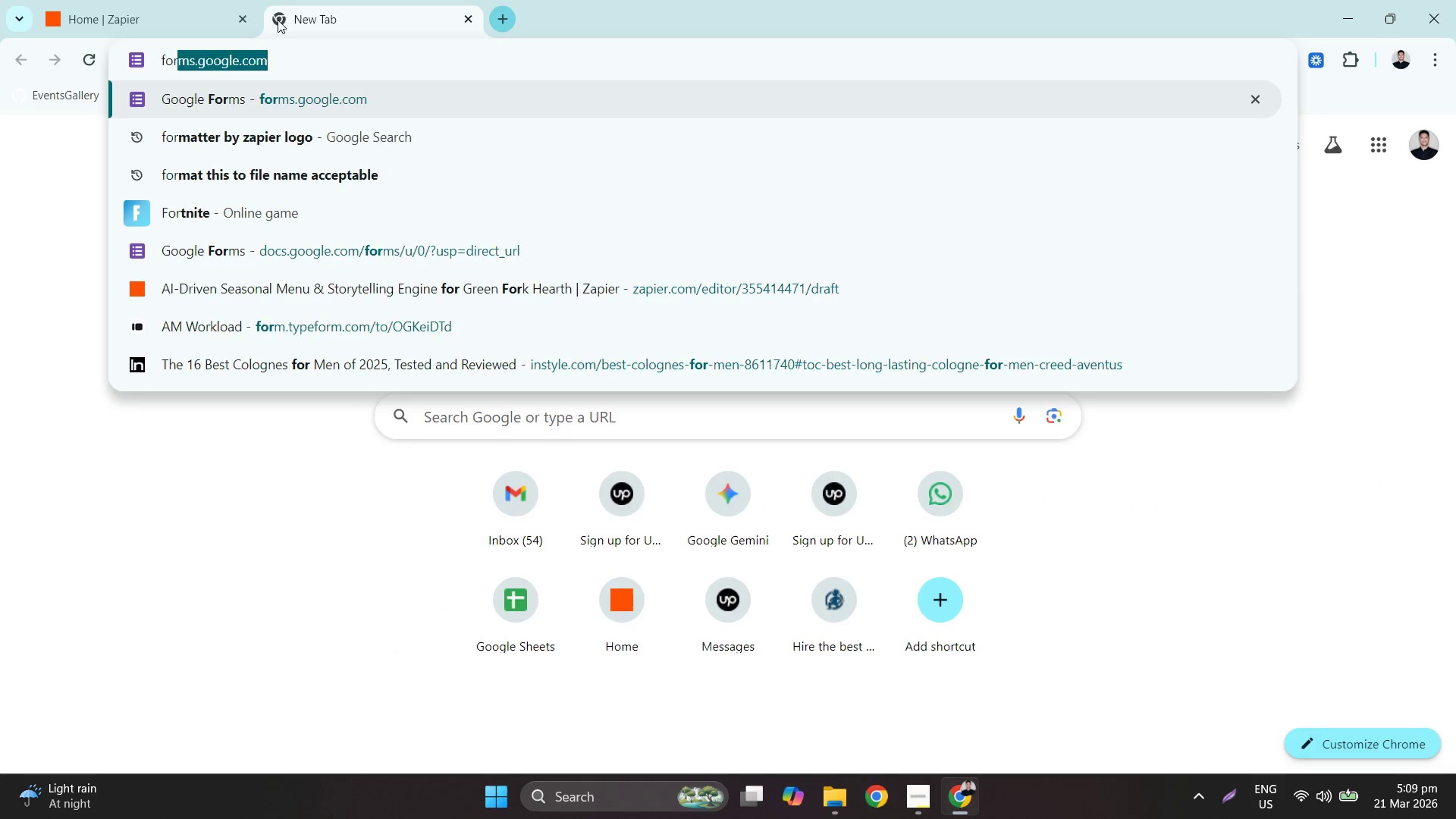 
key(Enter)
 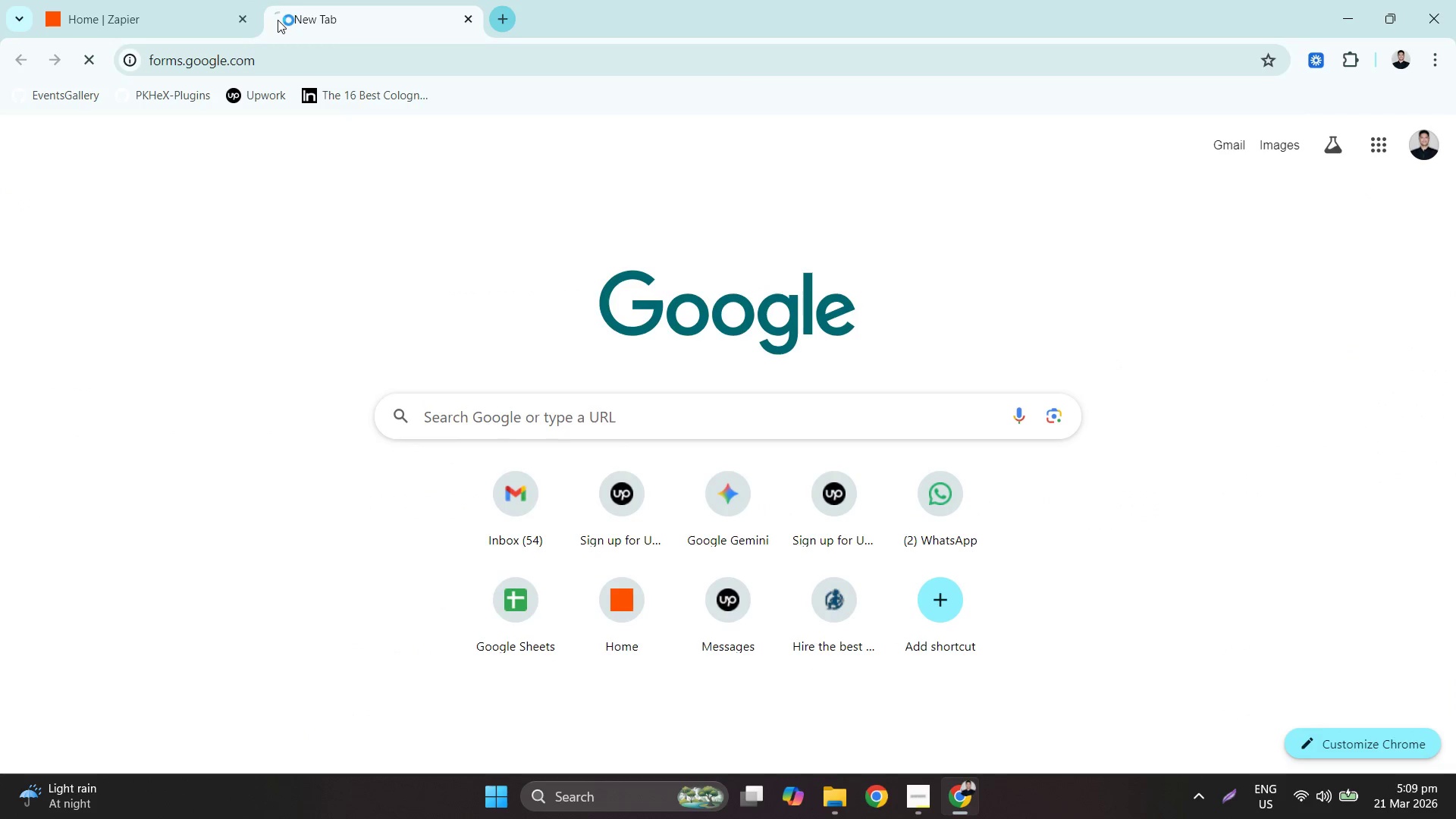 
key(Control+ControlLeft)
 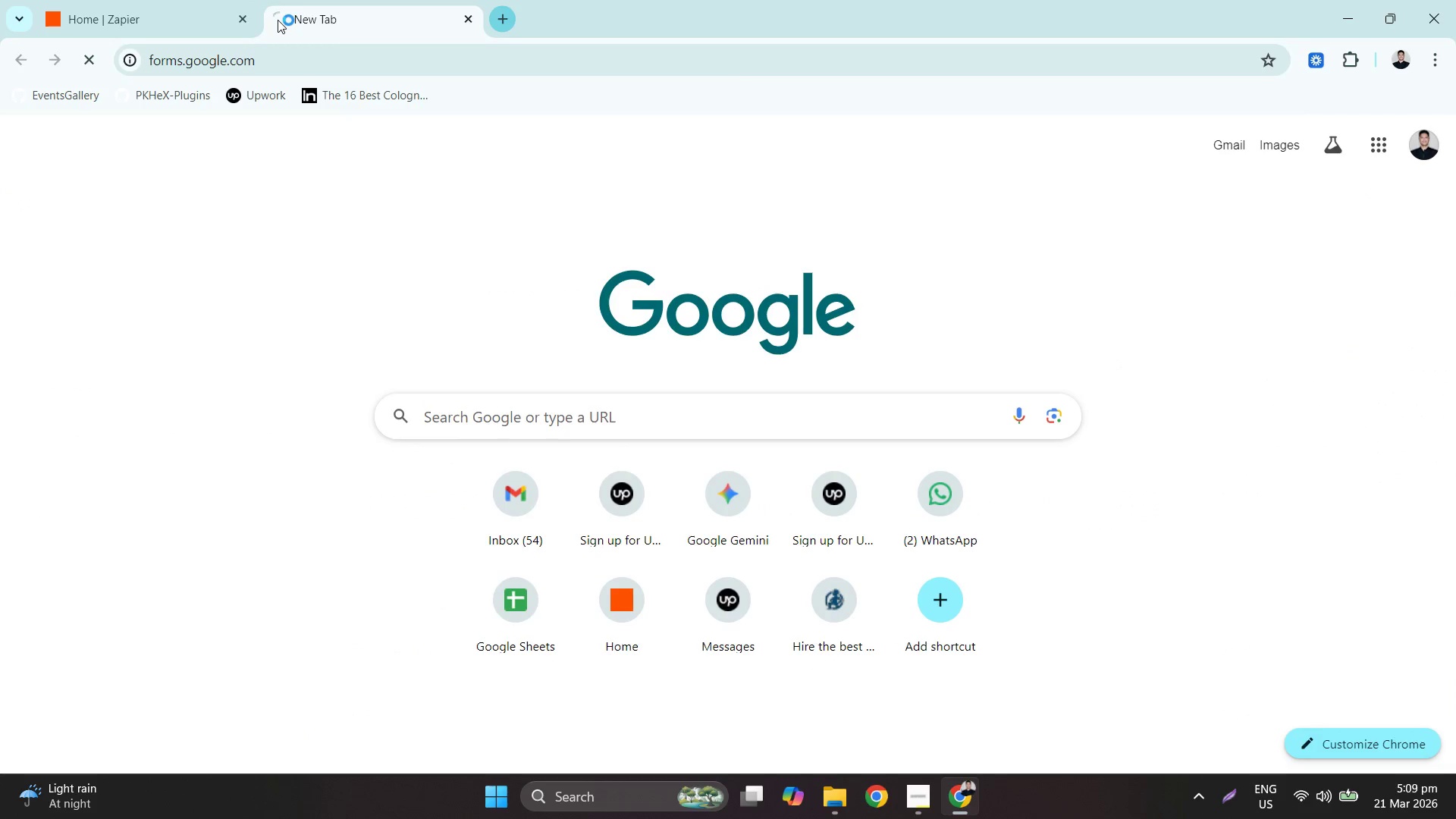 
key(Control+T)
 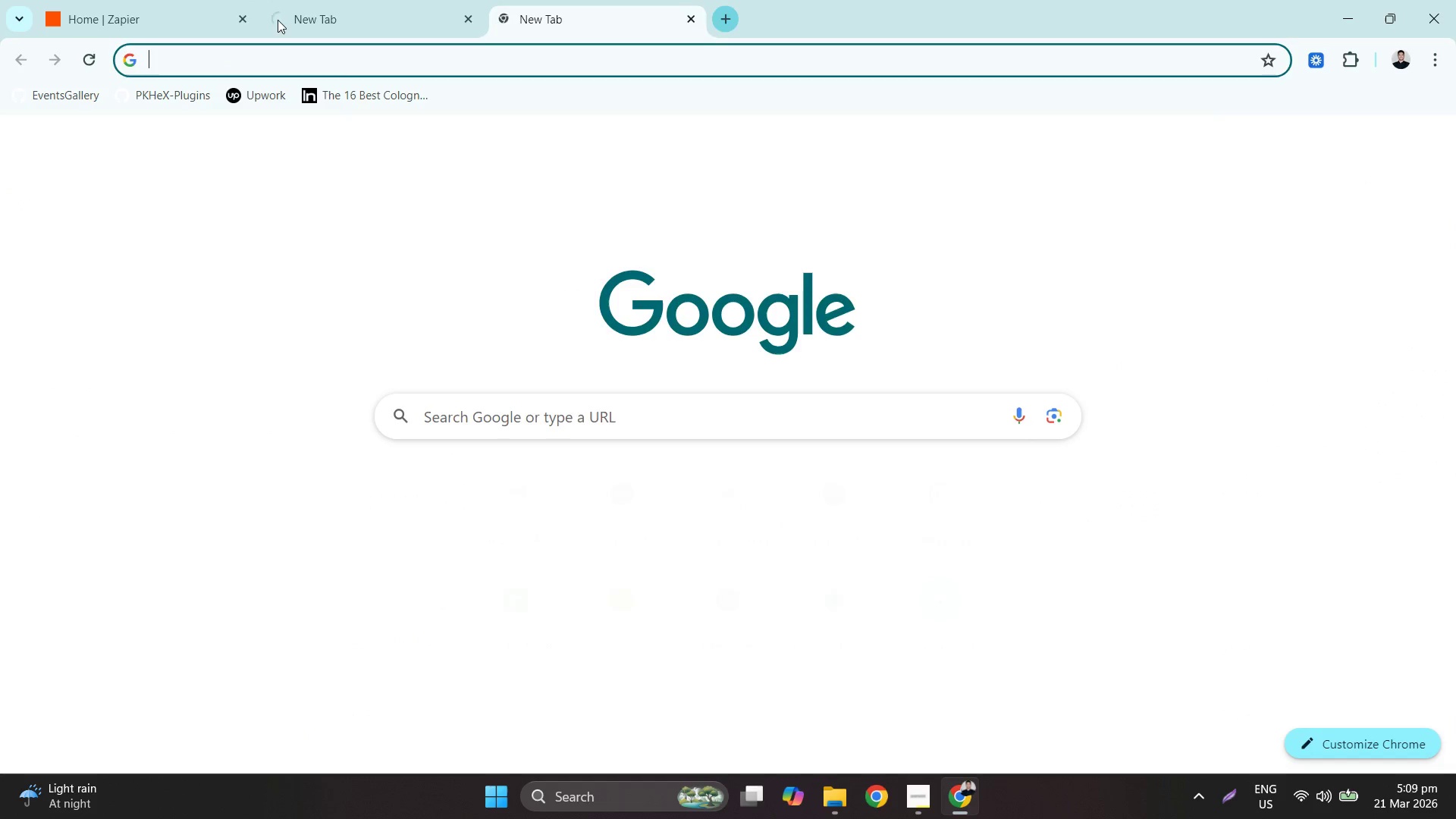 
type(dr)
 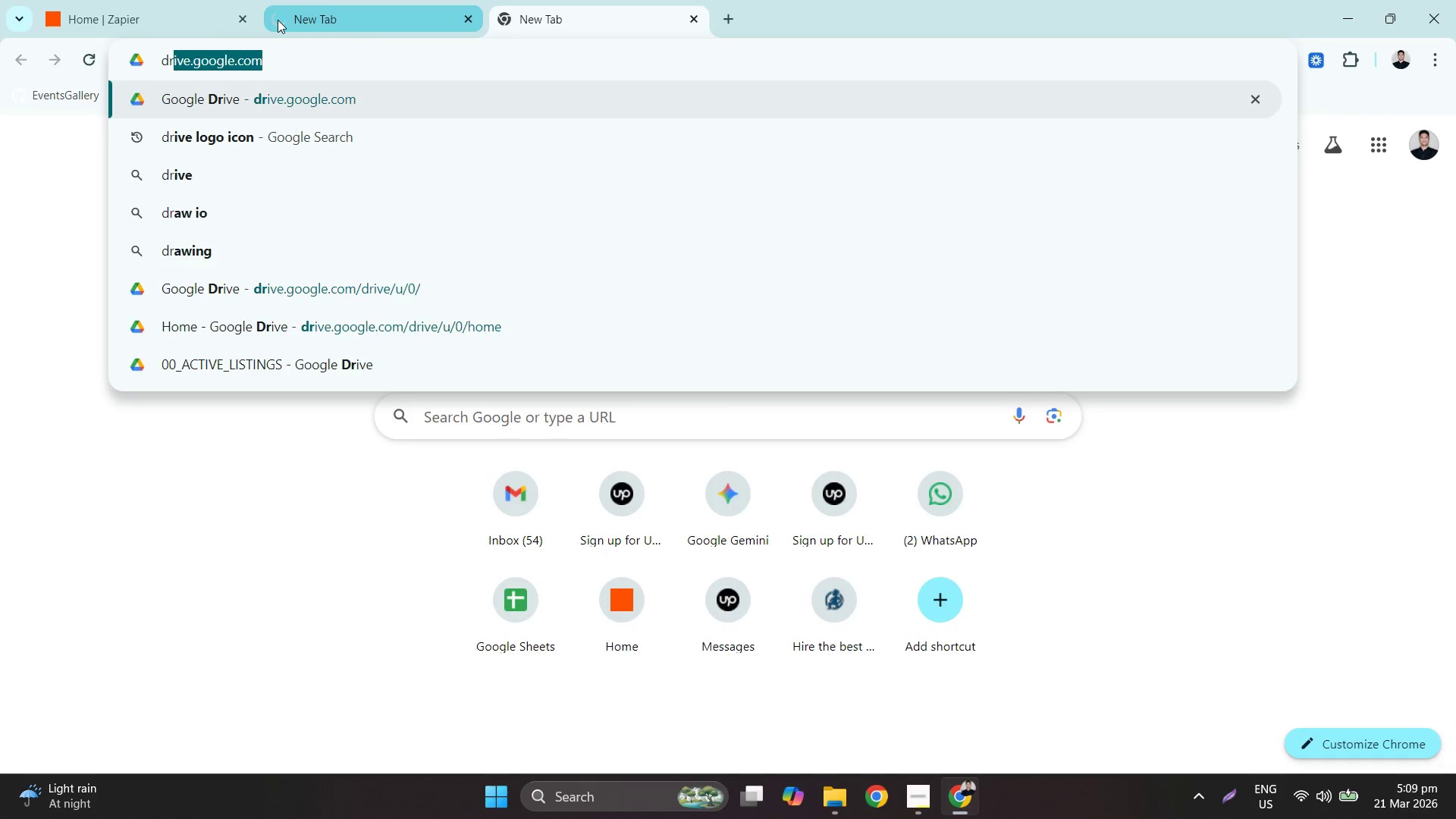 
key(Enter)
 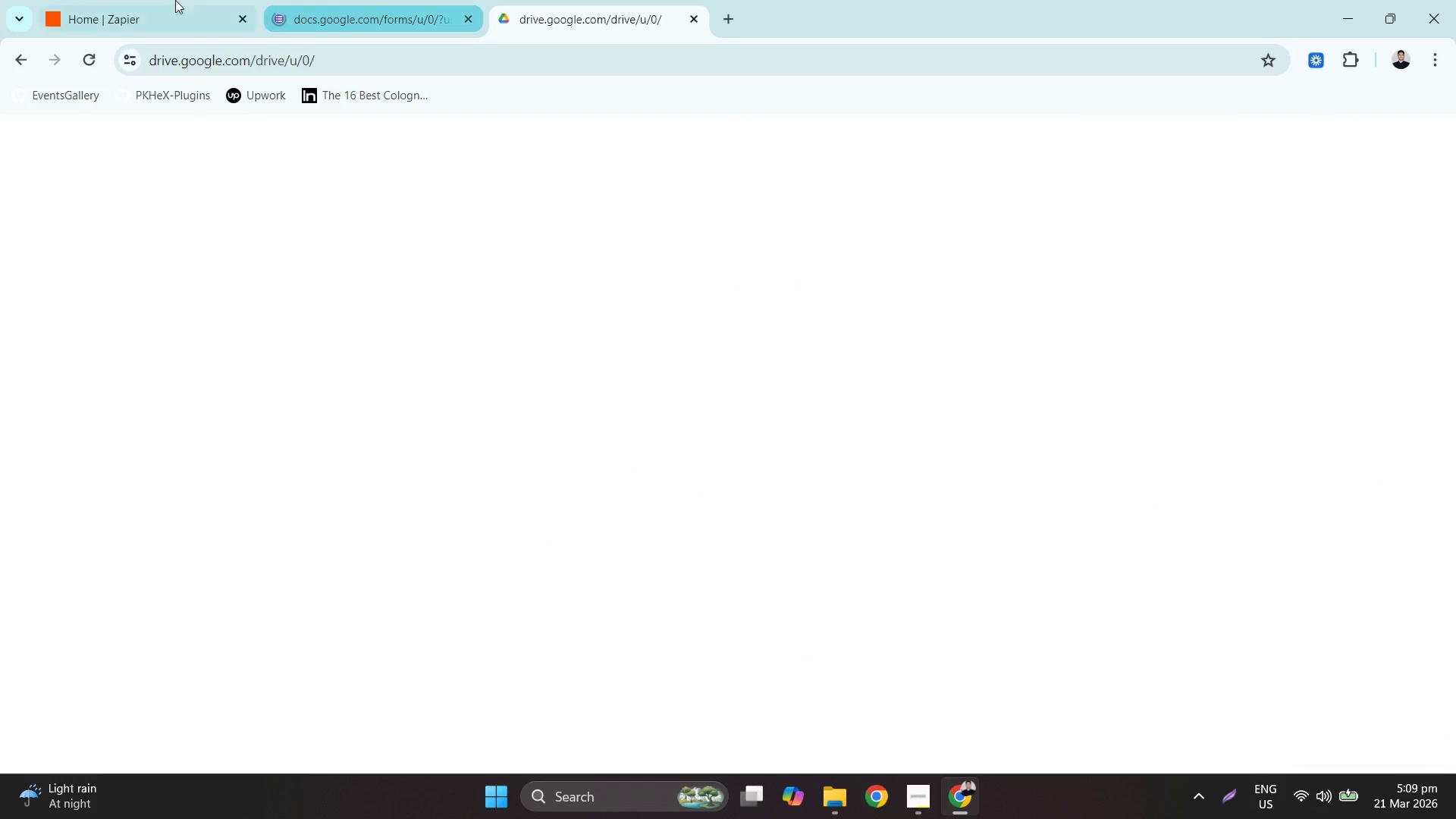 
left_click([106, 0])
 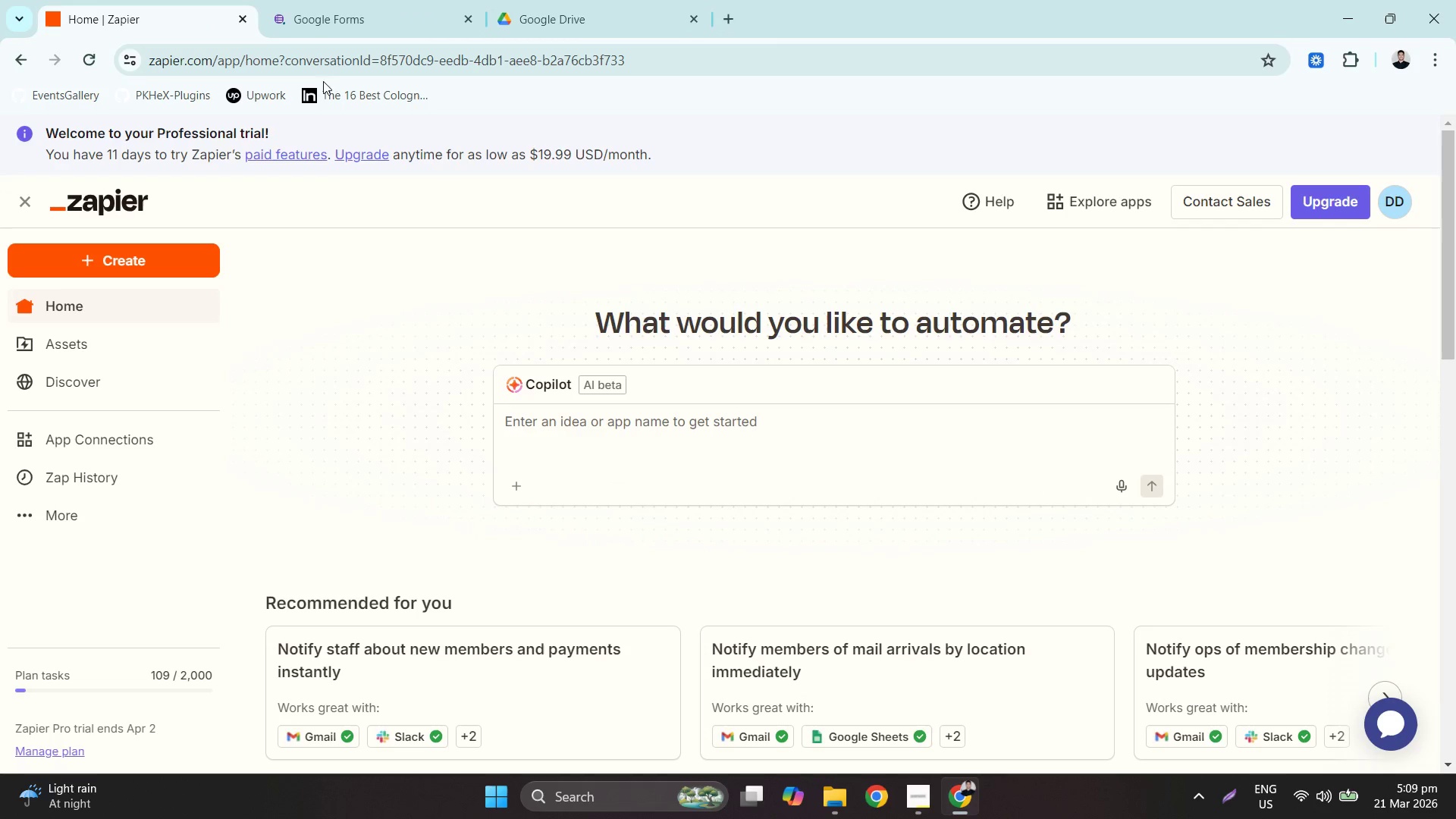 
left_click([363, 0])
 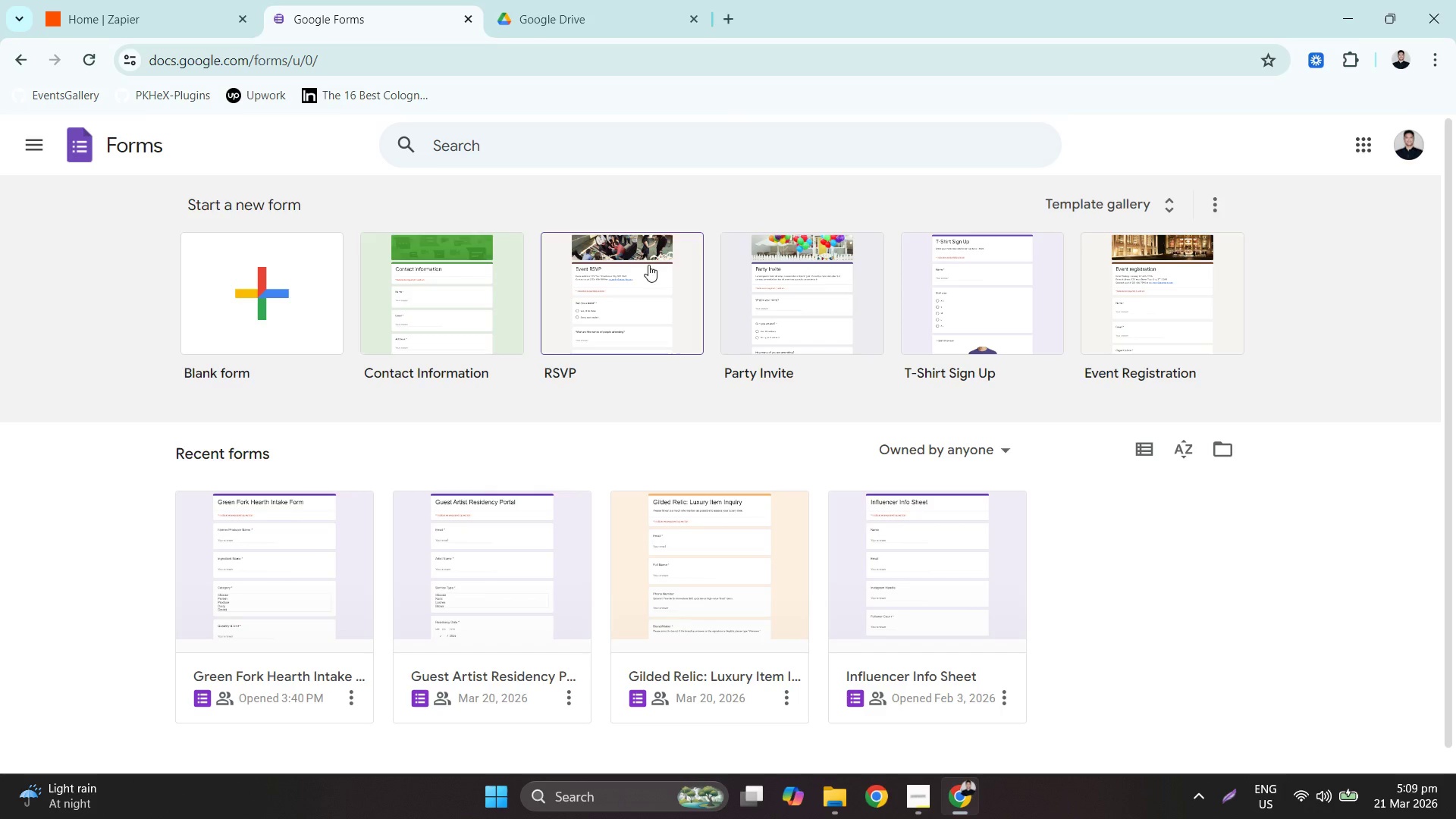 
left_click([259, 579])
 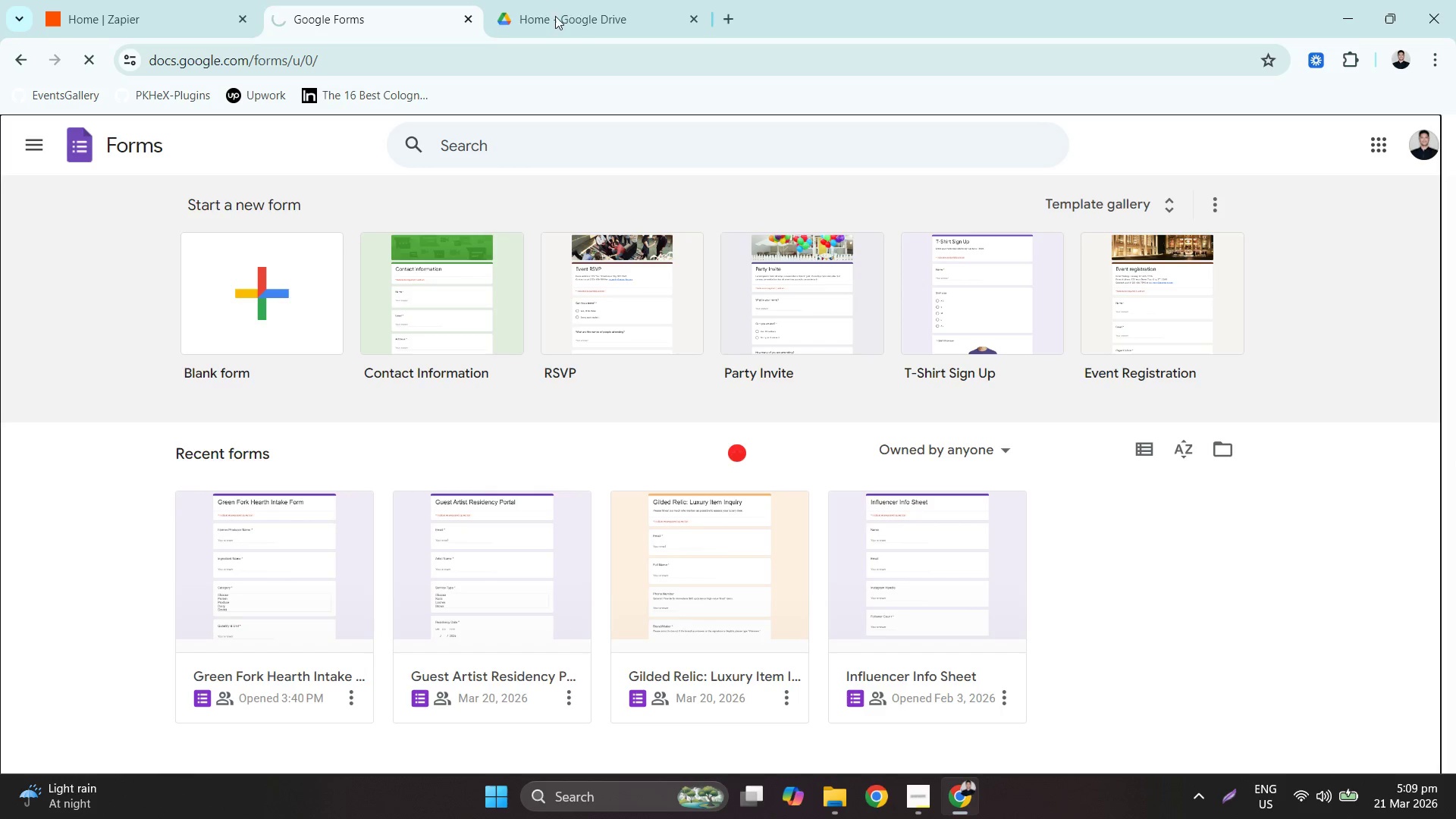 
left_click([569, 5])
 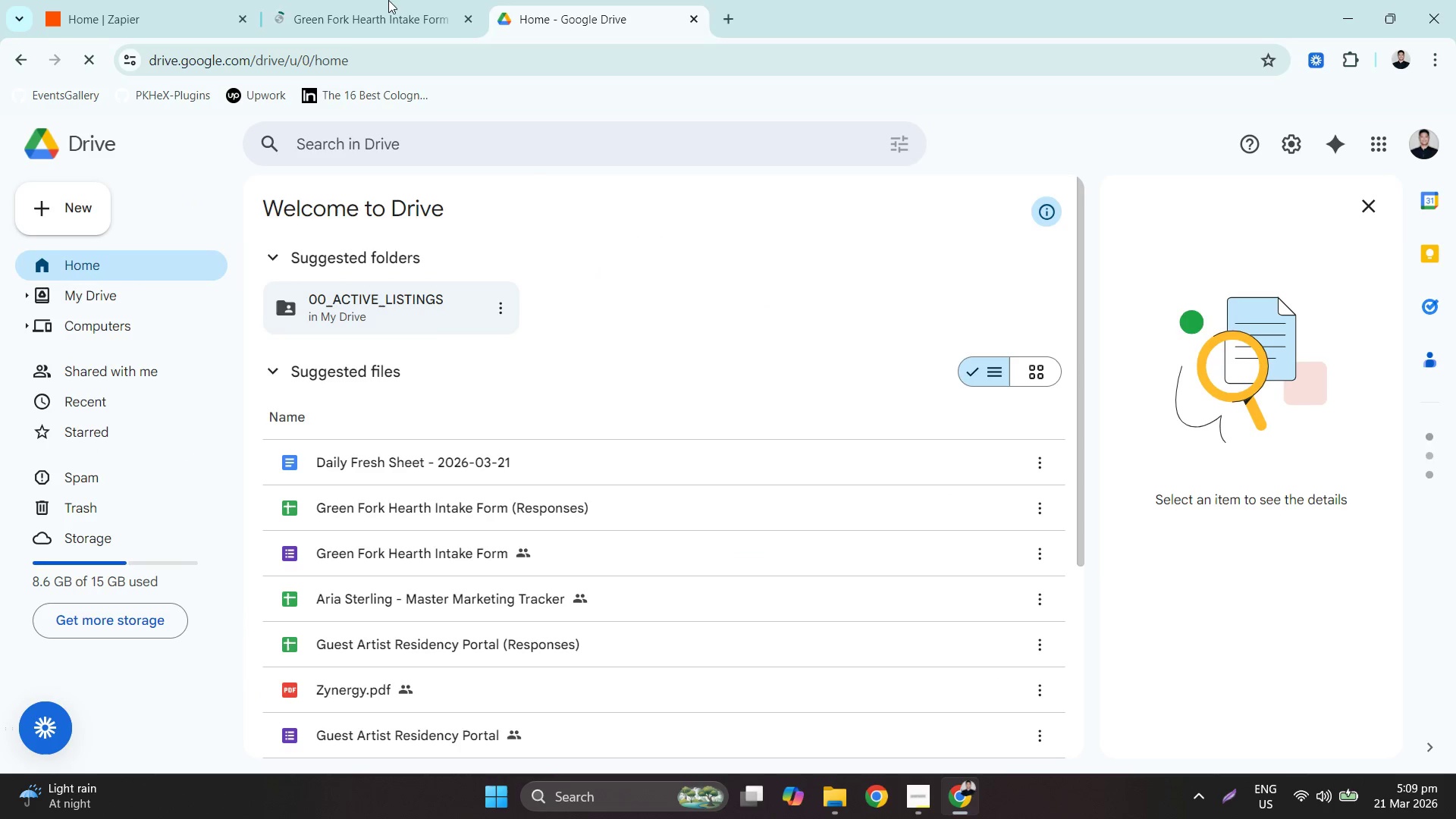 
left_click([498, 461])
 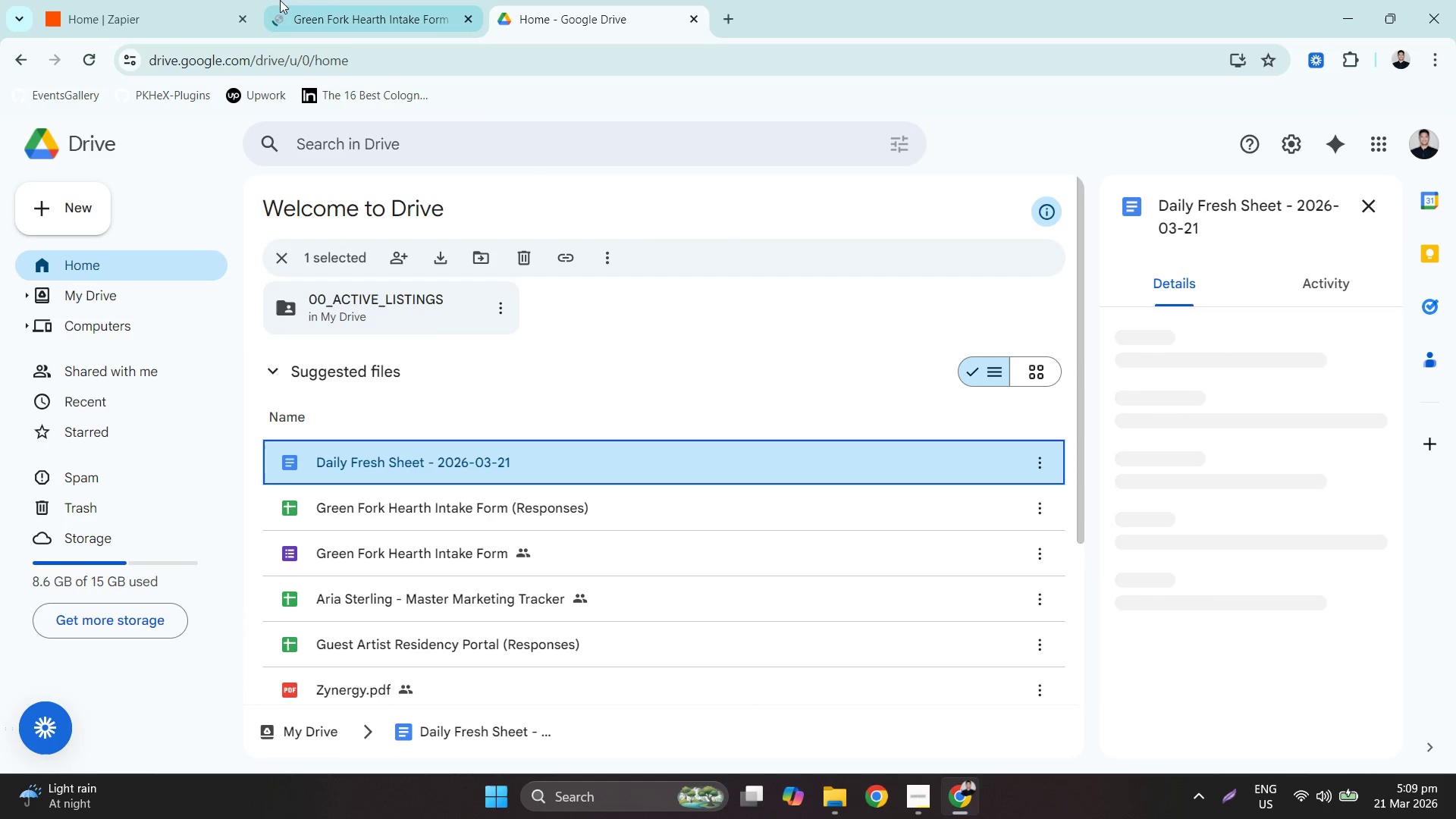 
left_click([152, 0])
 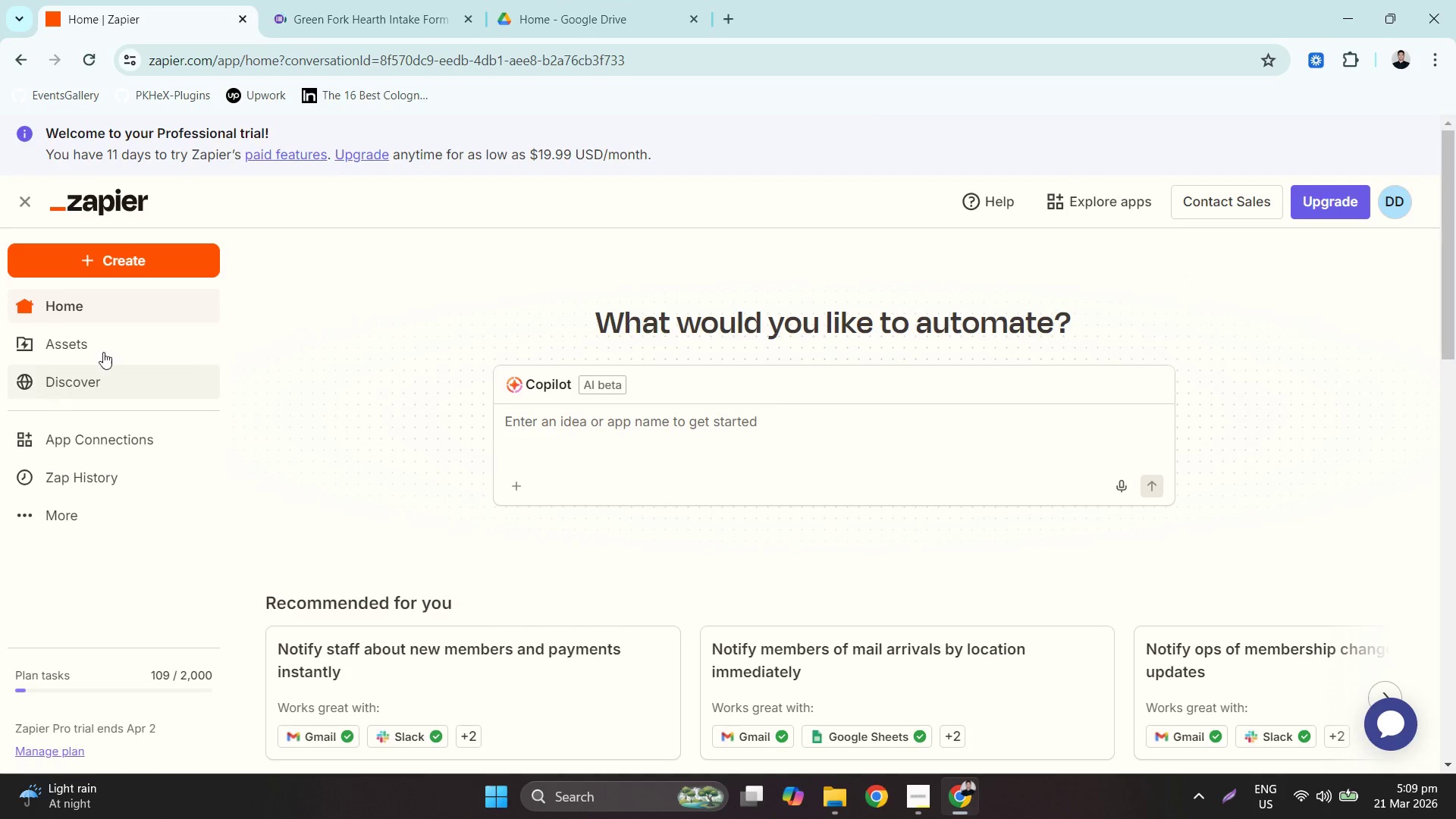 
left_click([110, 347])
 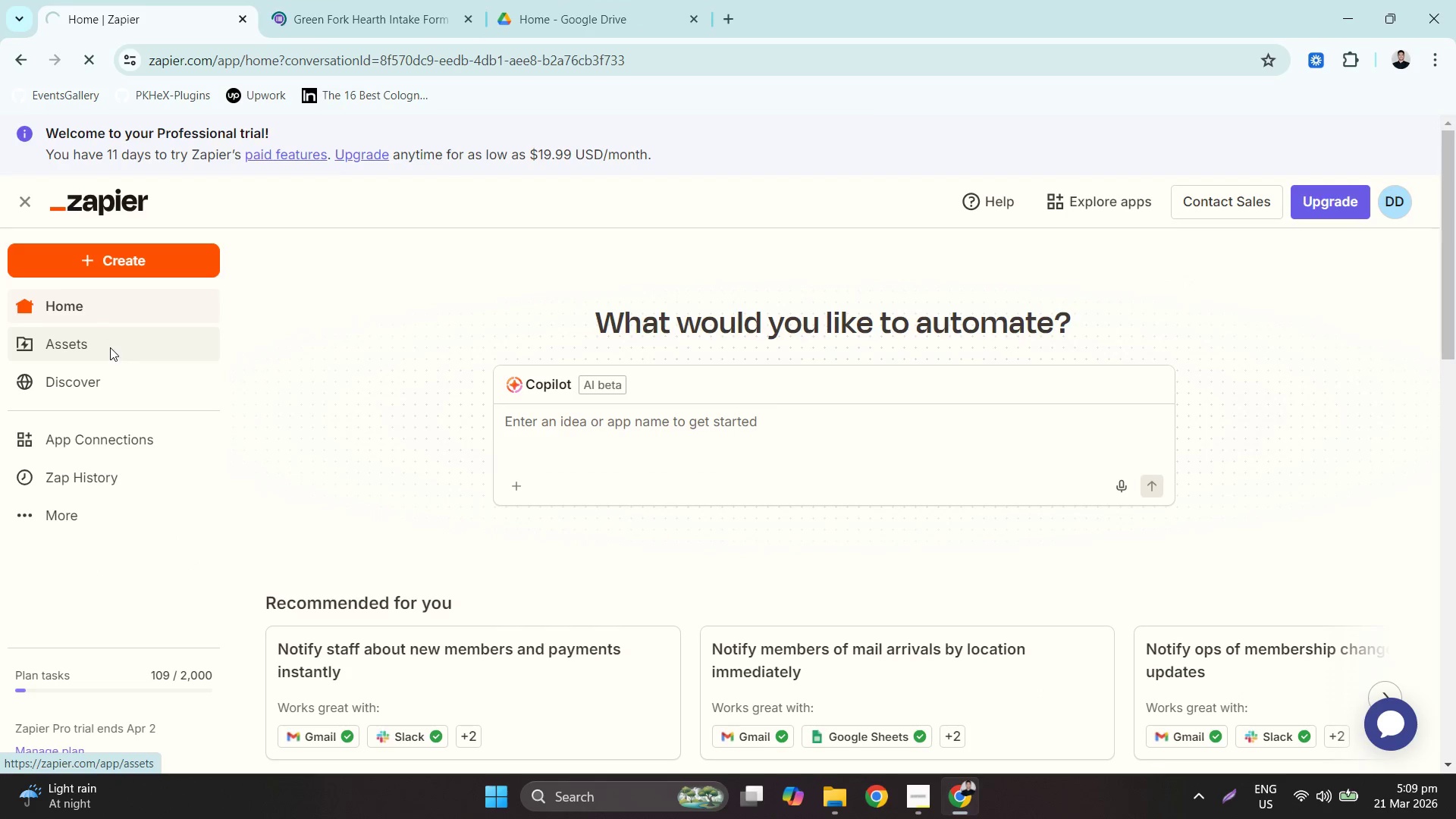 
mouse_move([350, 431])
 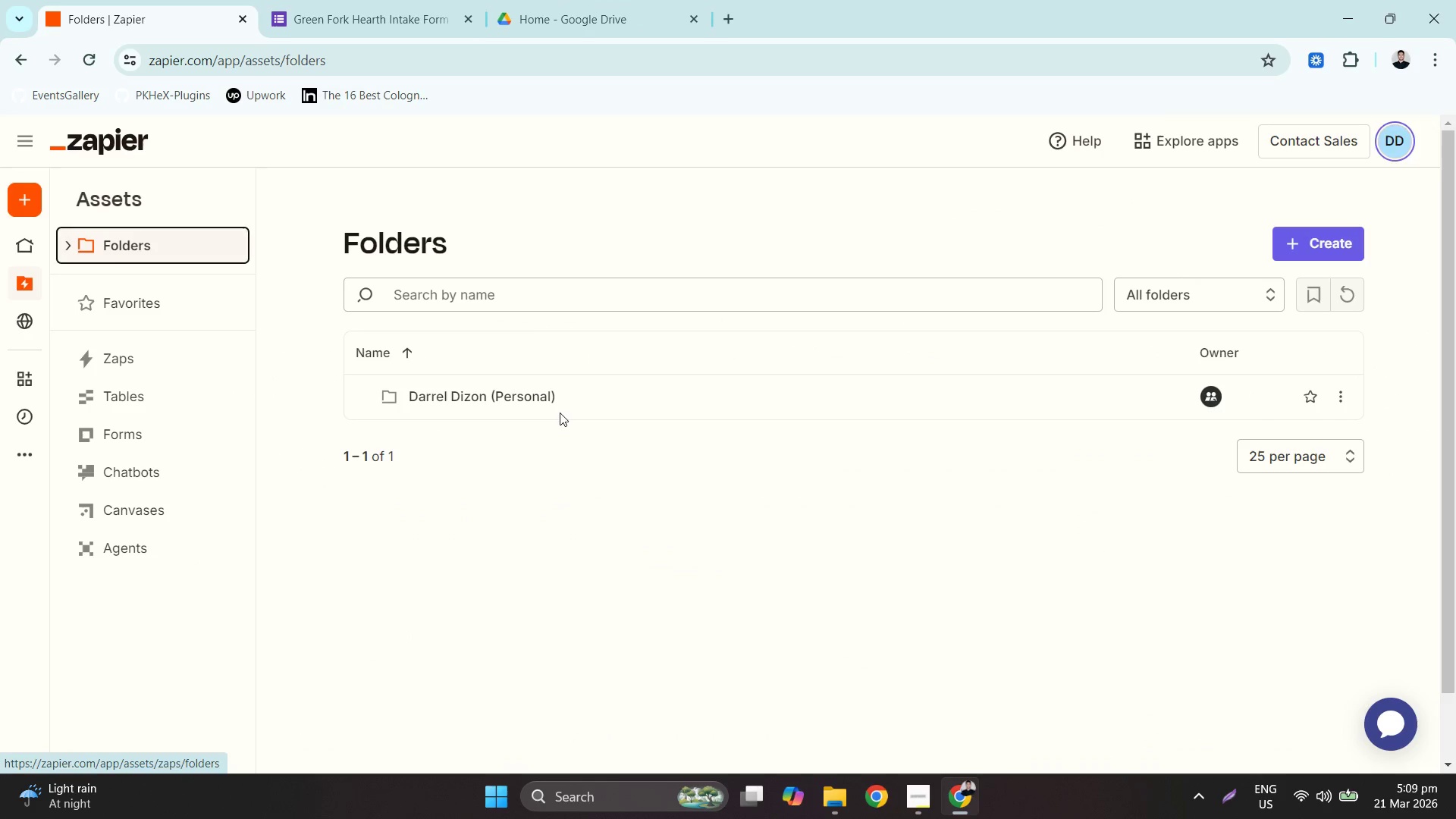 
double_click([537, 401])
 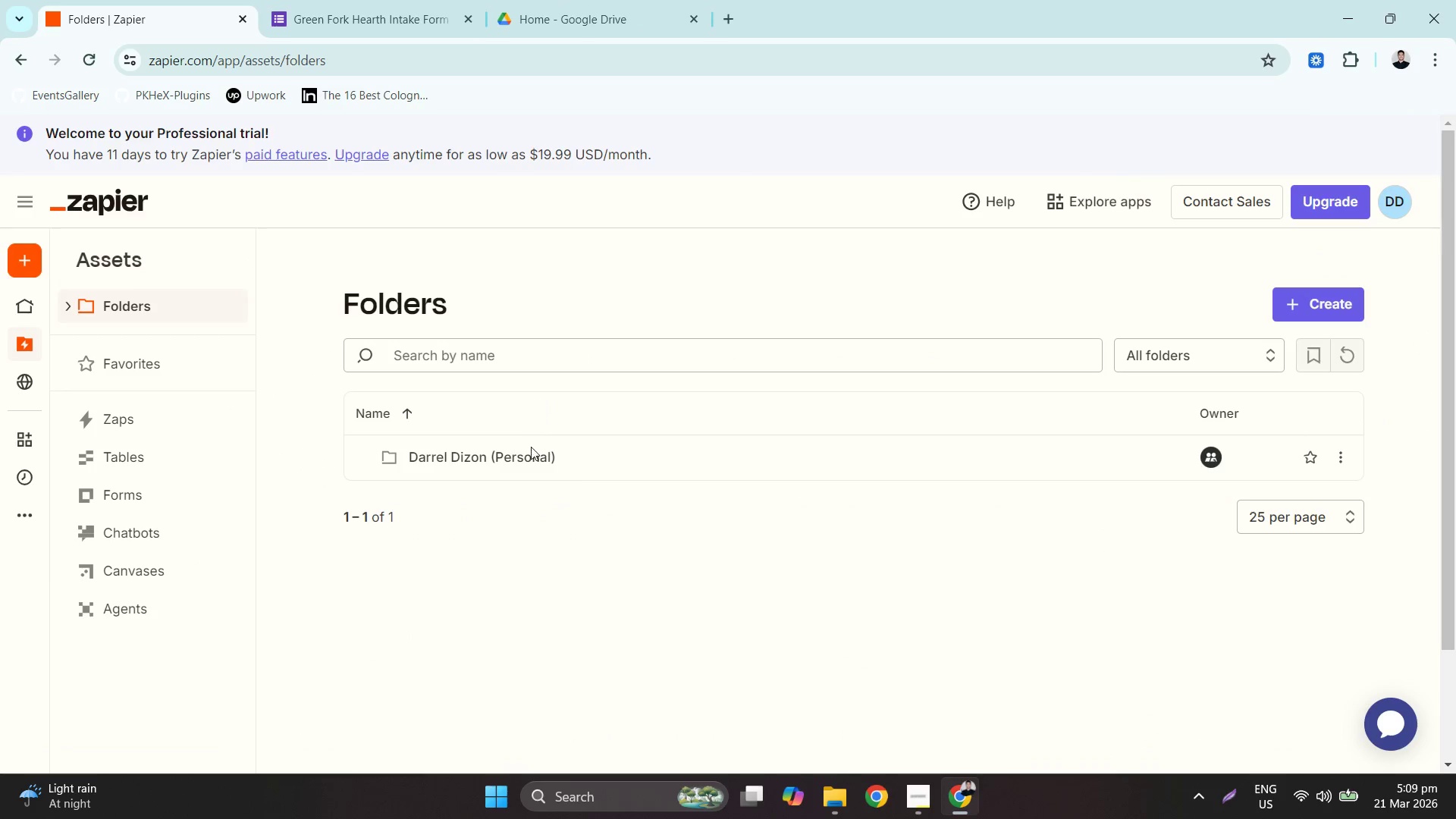 
triple_click([530, 453])
 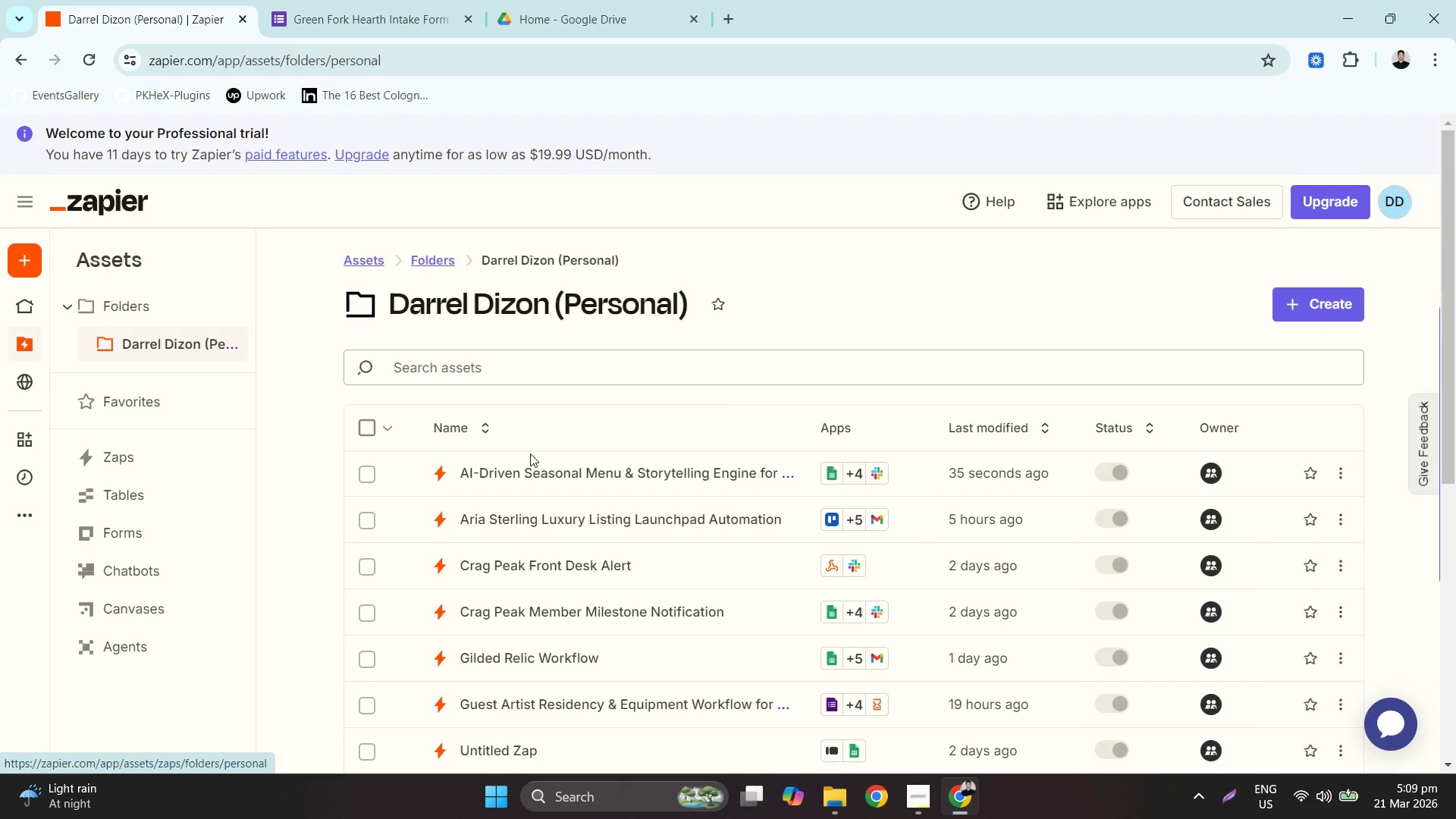 
left_click([549, 466])
 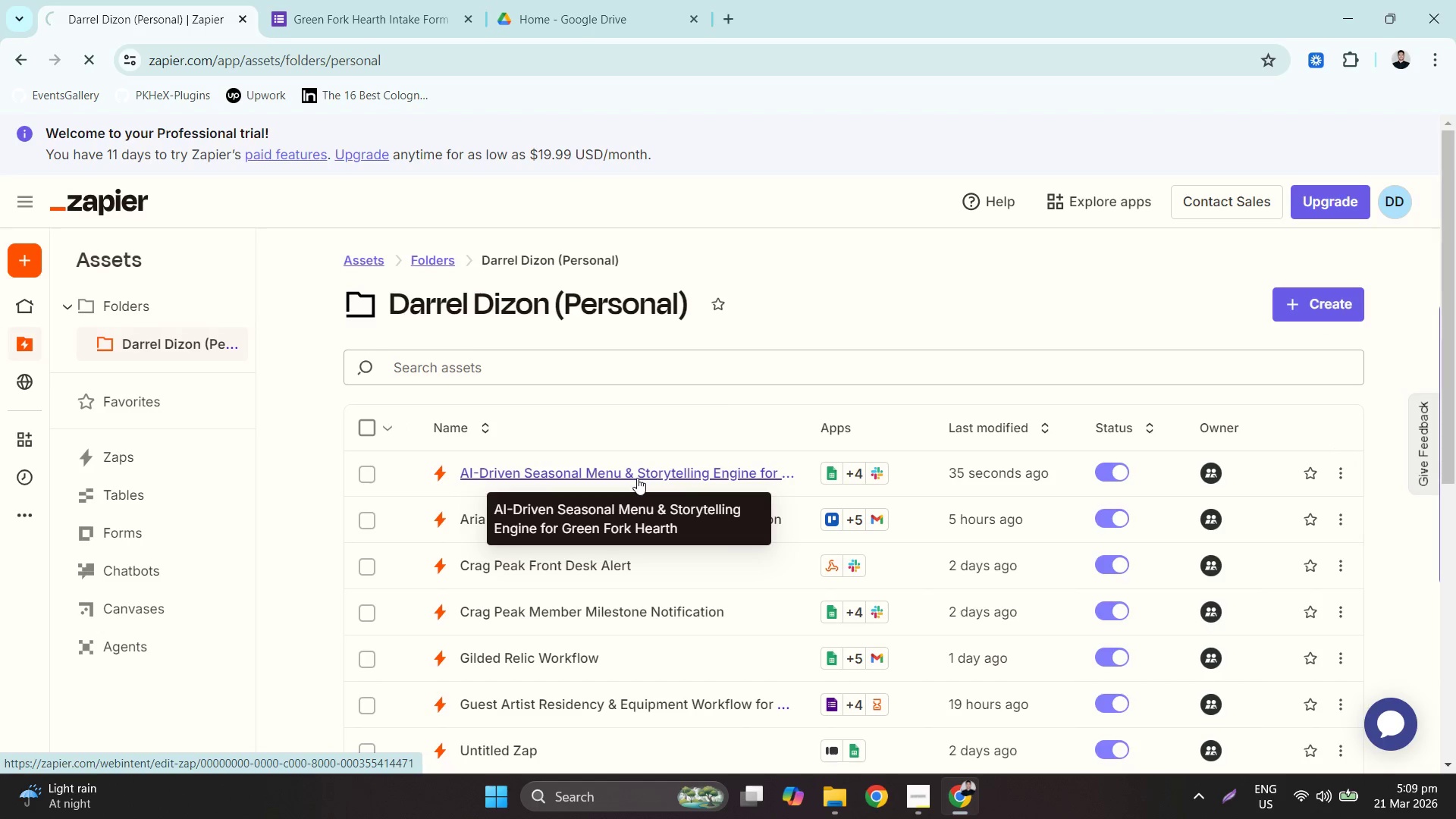 
left_click([443, 0])
 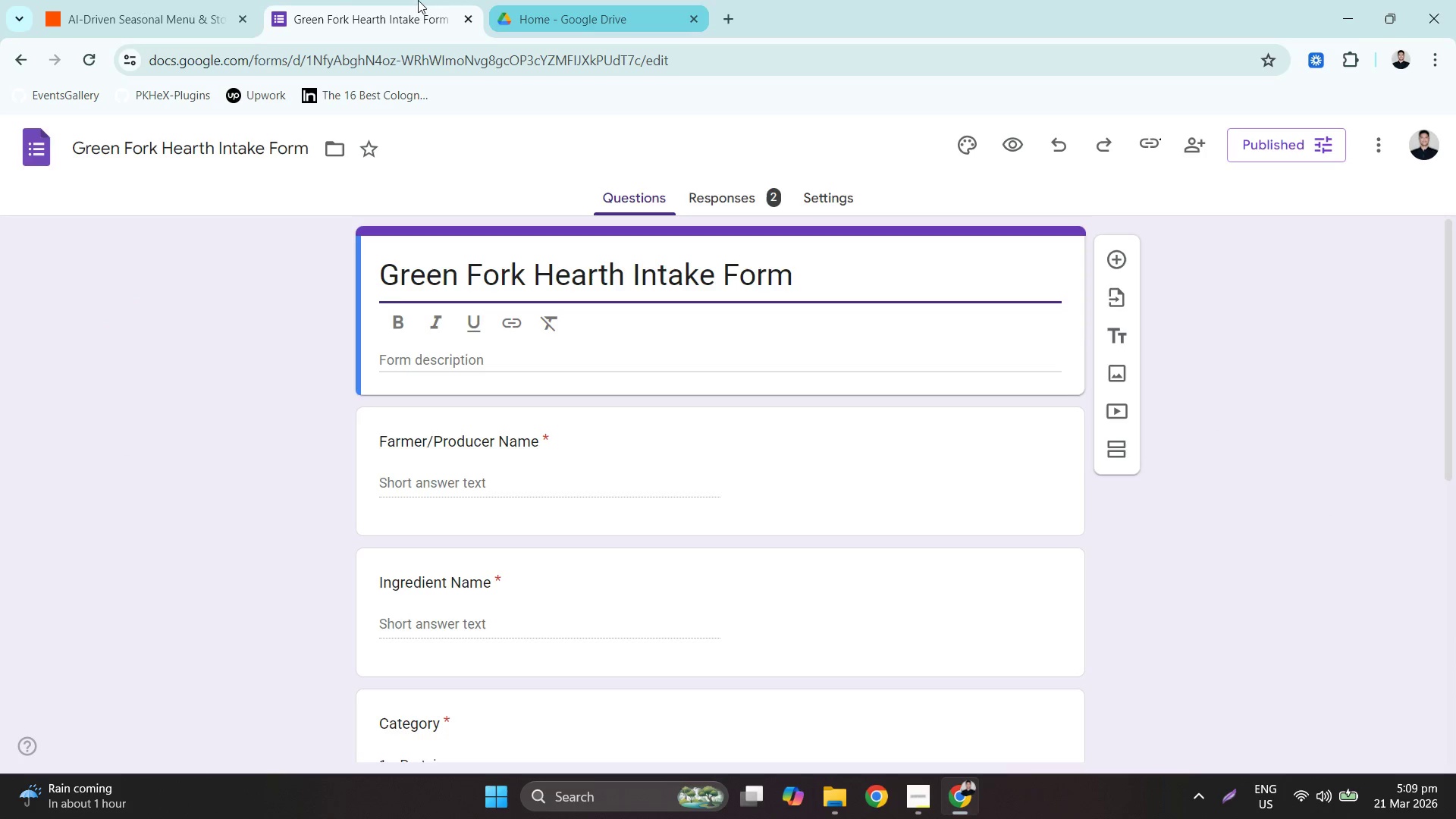 
left_click([102, 0])
 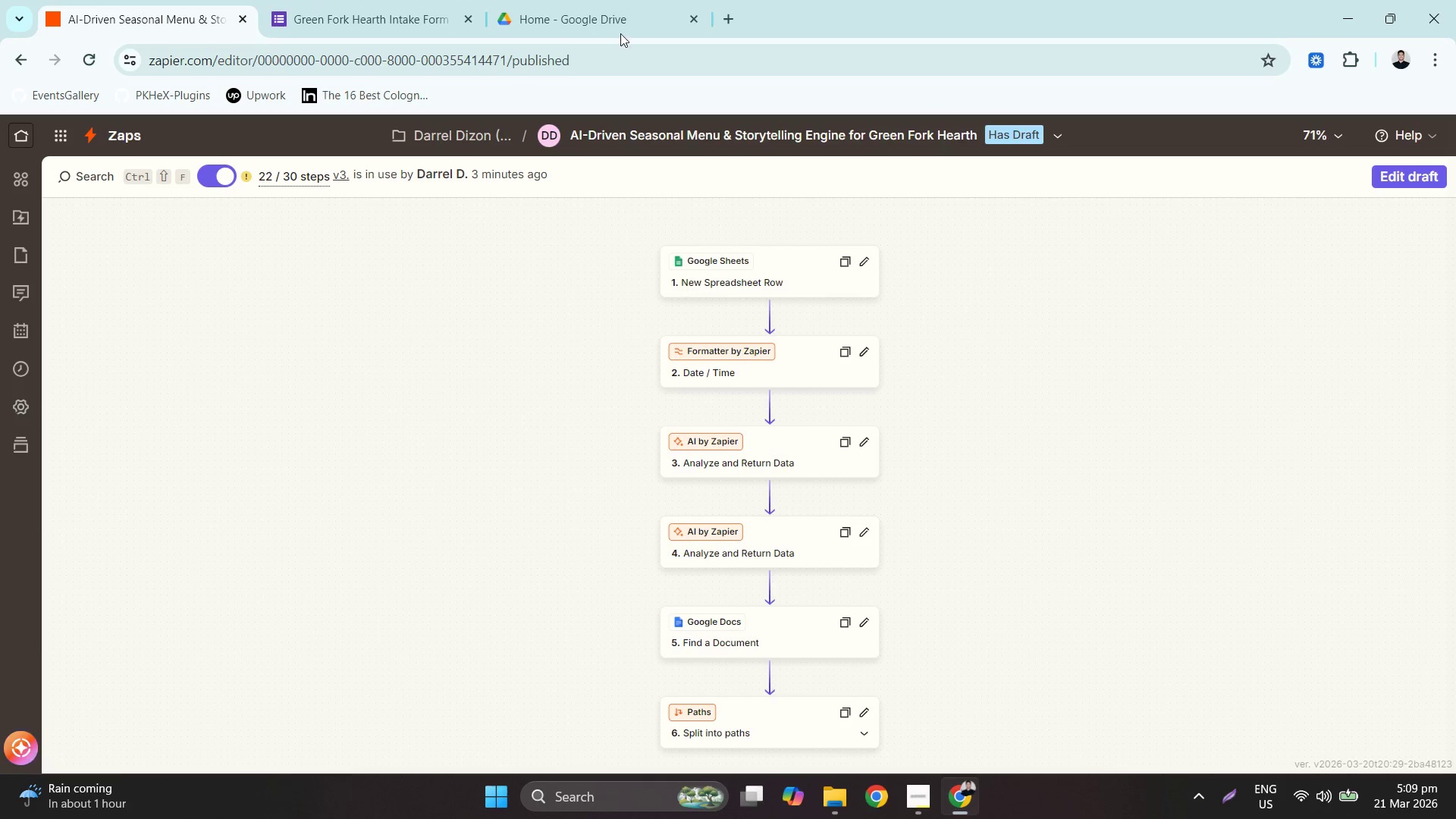 
left_click([328, 2])
 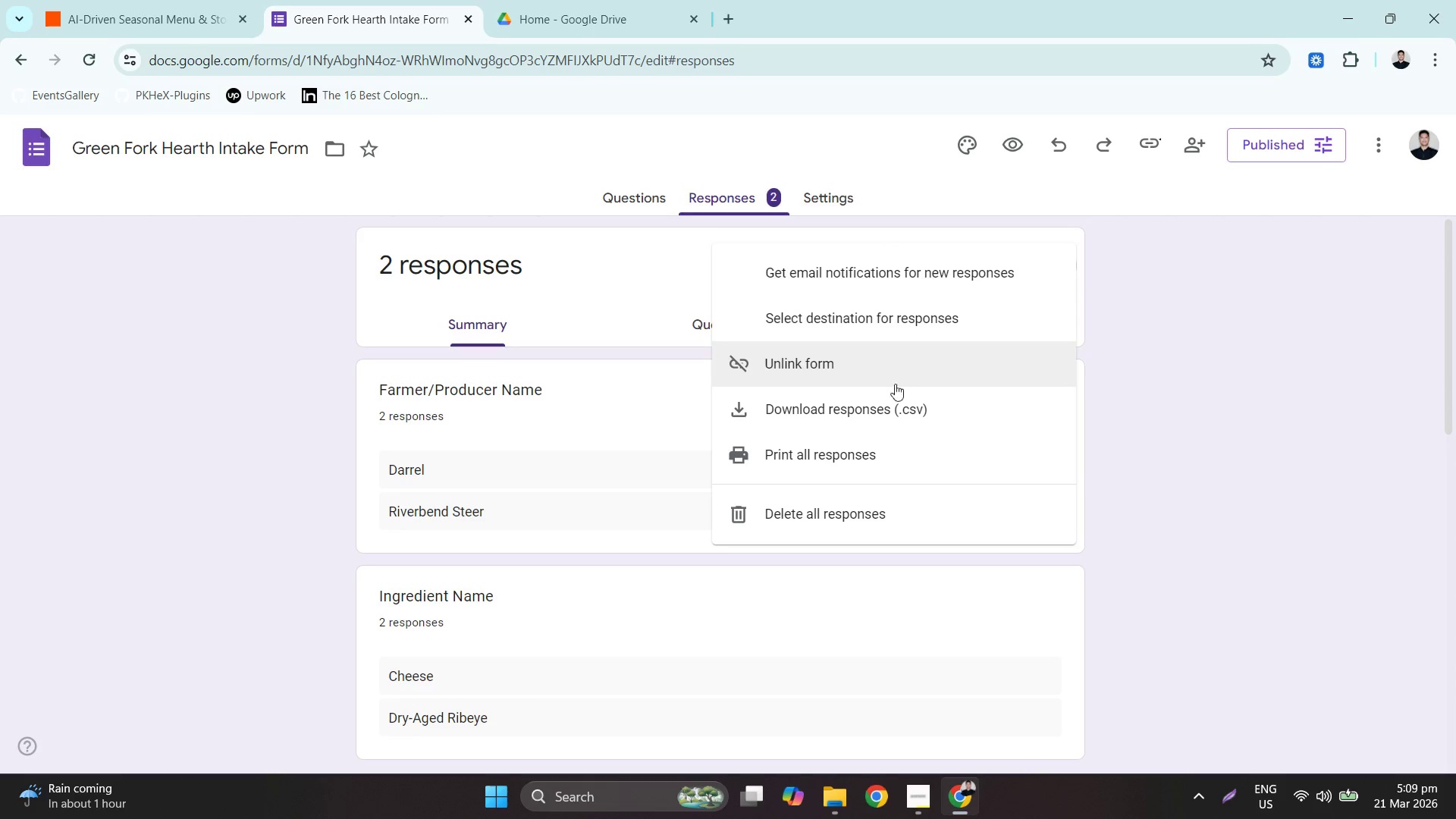 
wait(5.2)
 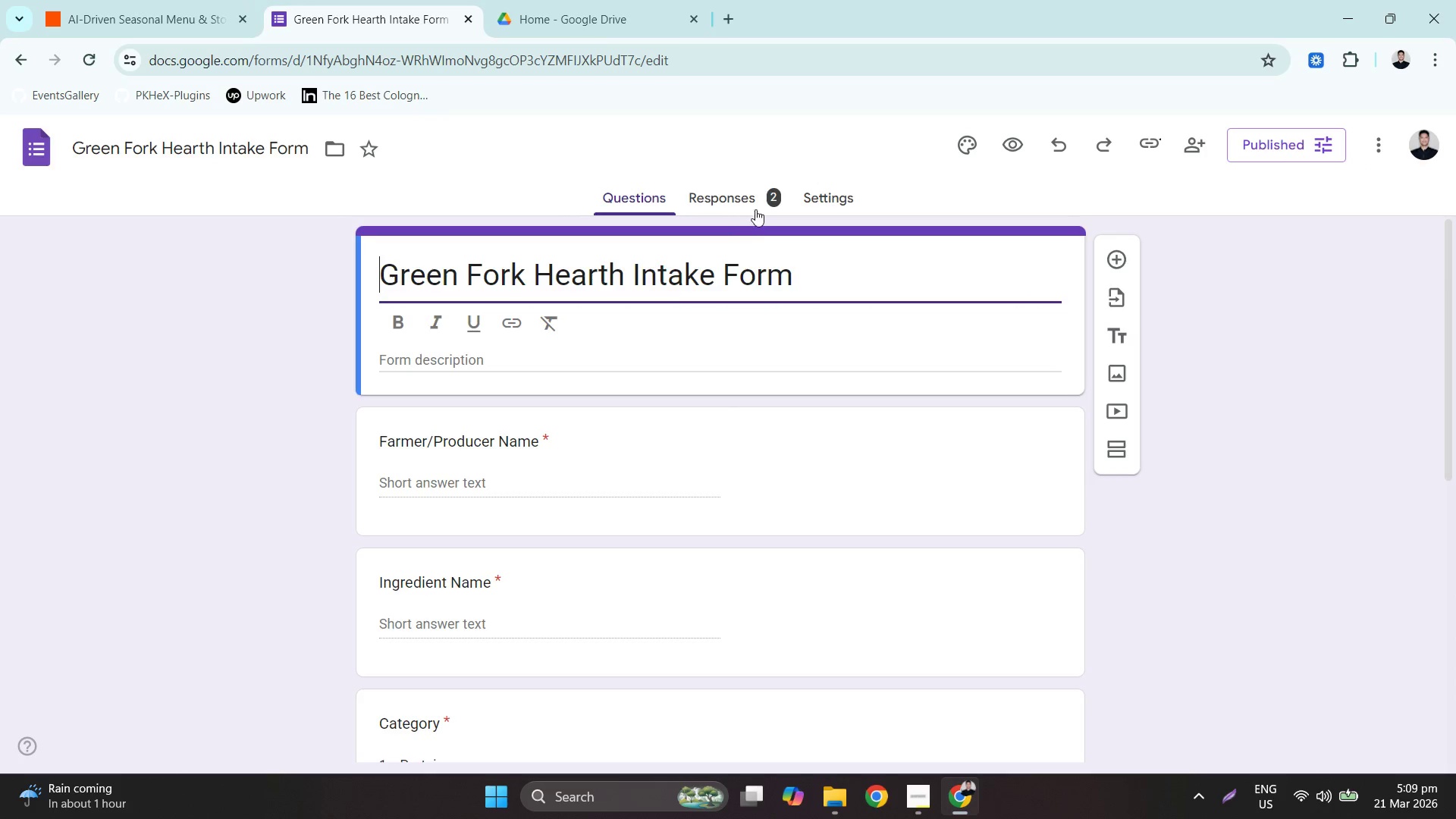 
left_click([864, 499])
 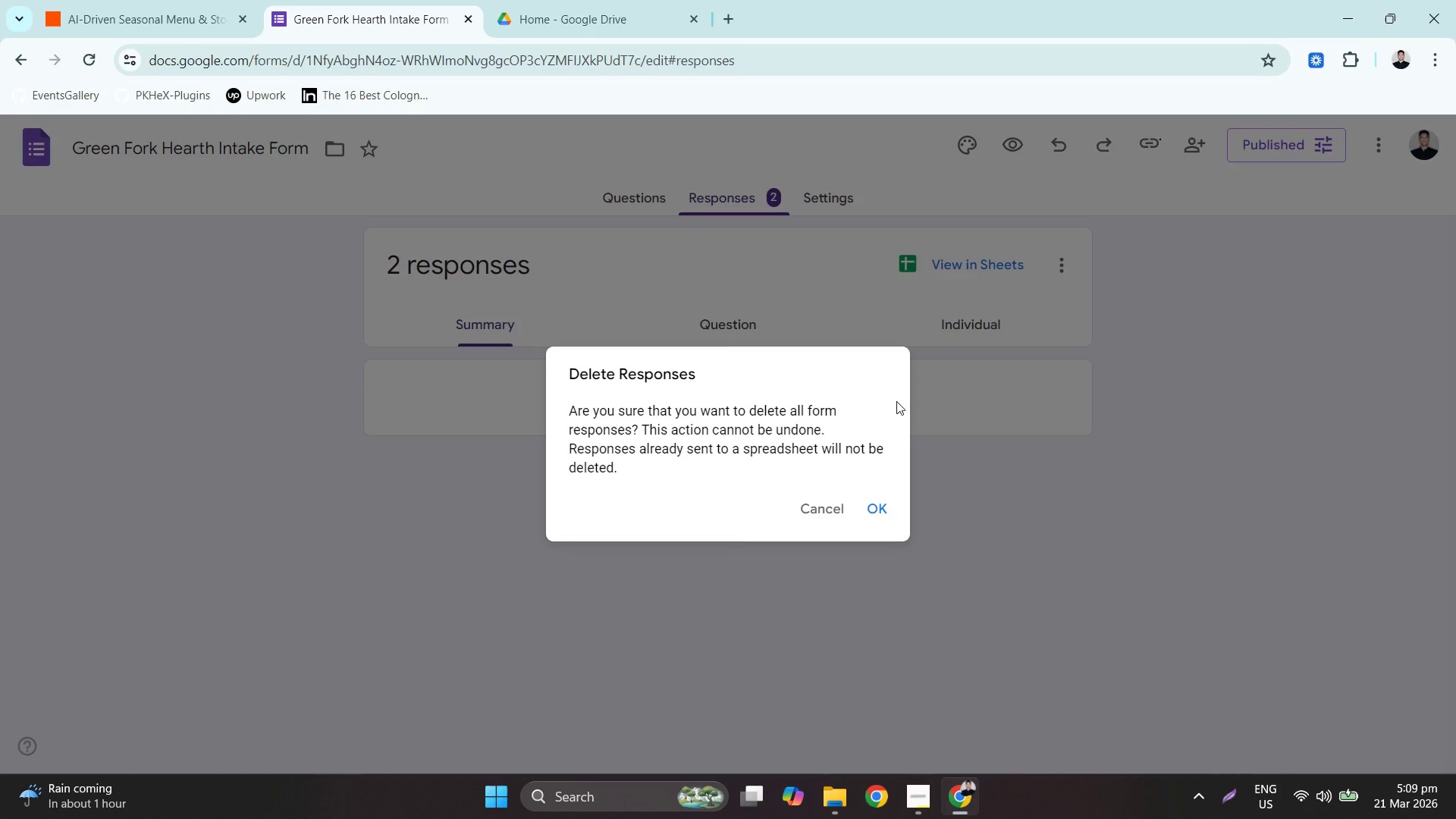 
left_click([888, 498])
 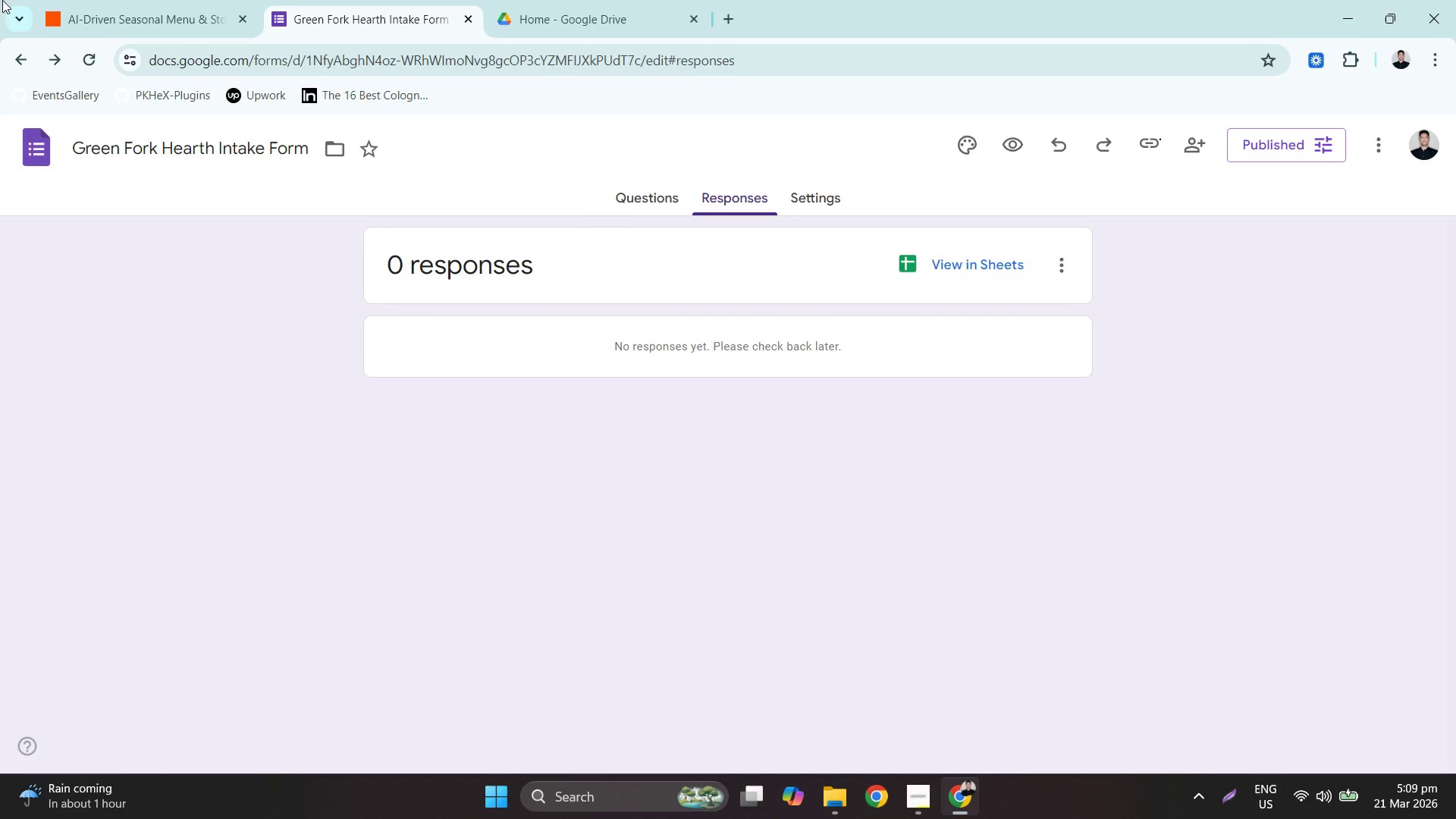 
left_click([137, 0])
 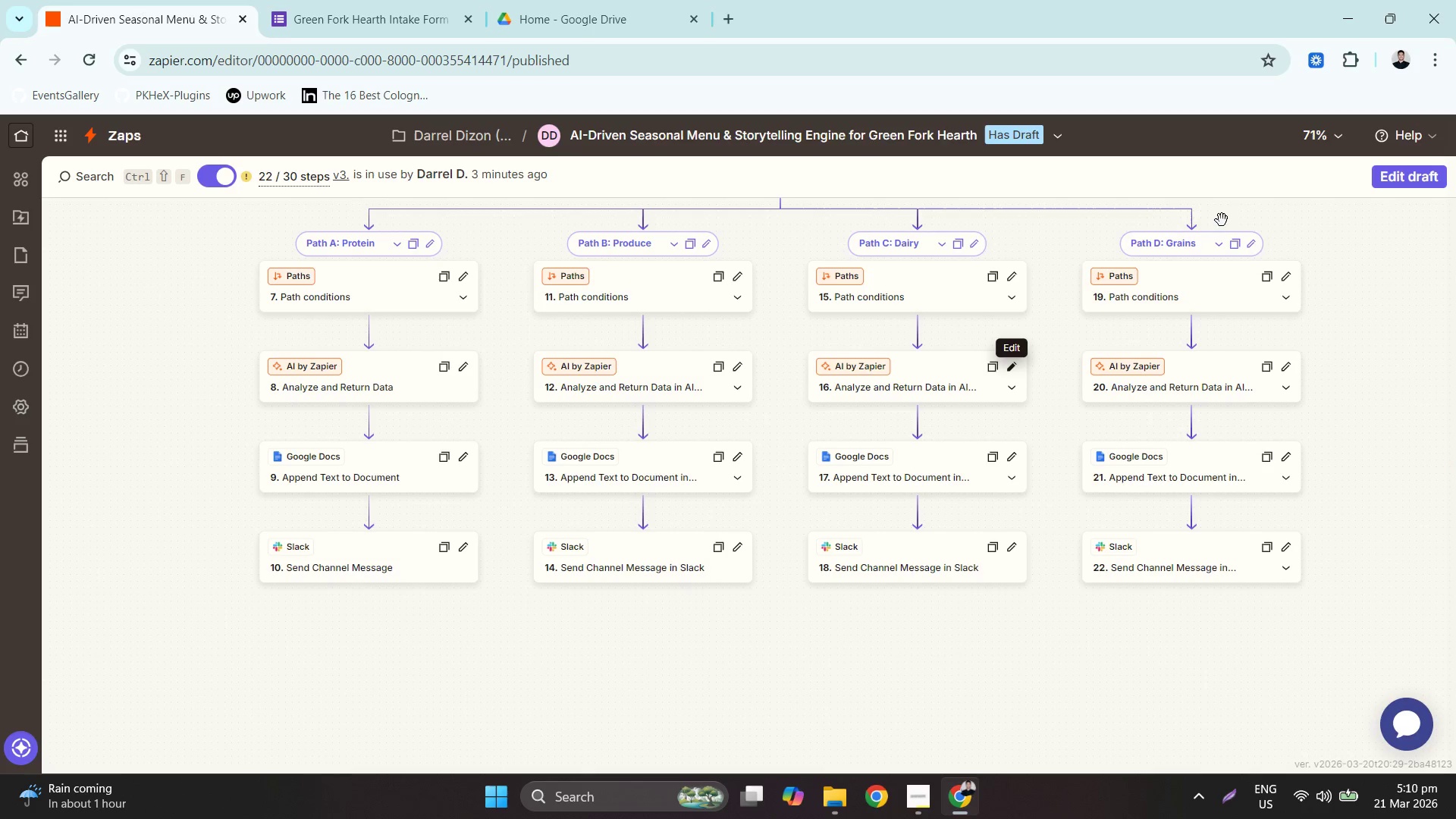 
wait(12.0)
 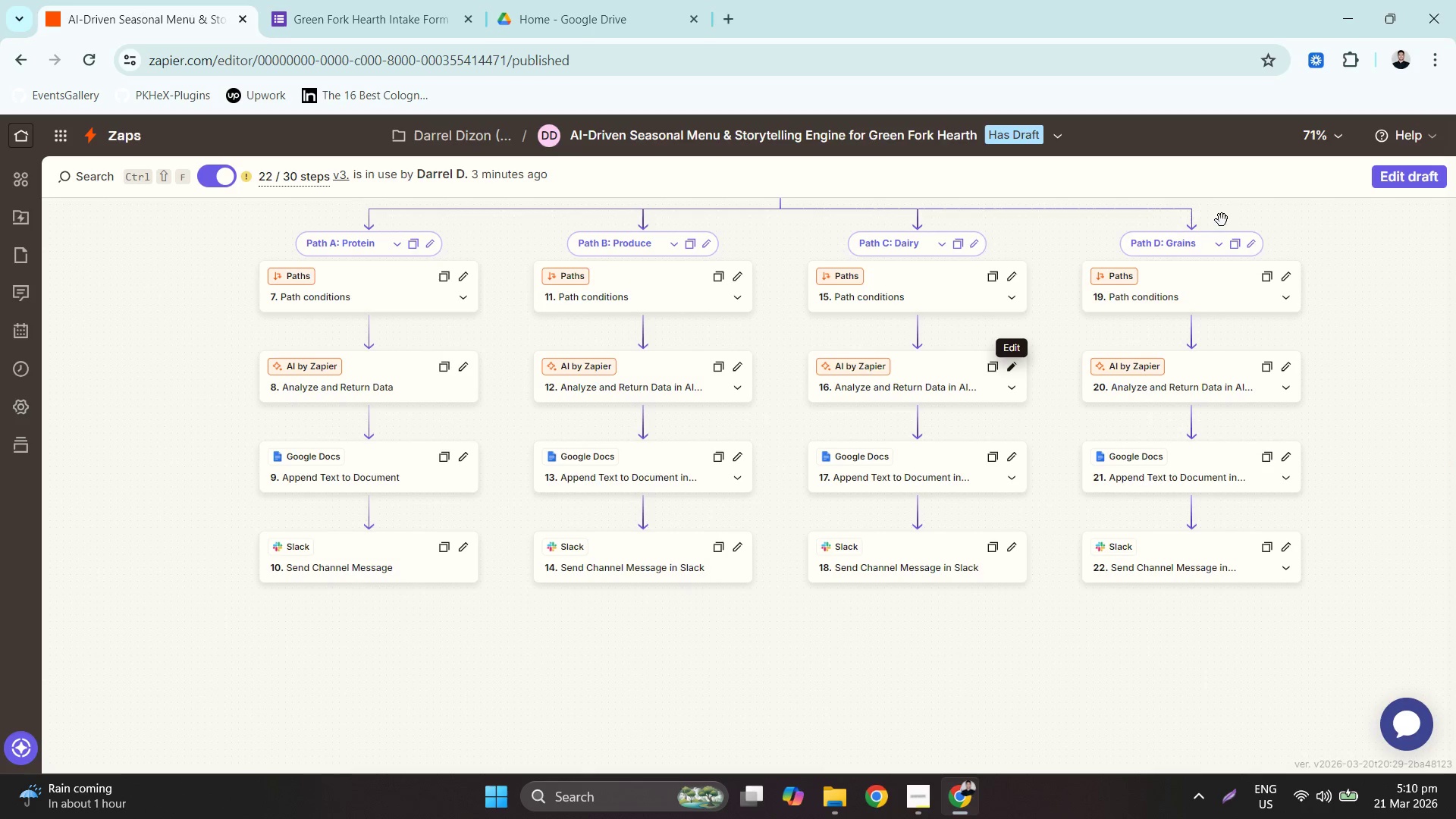 
left_click([585, 0])
 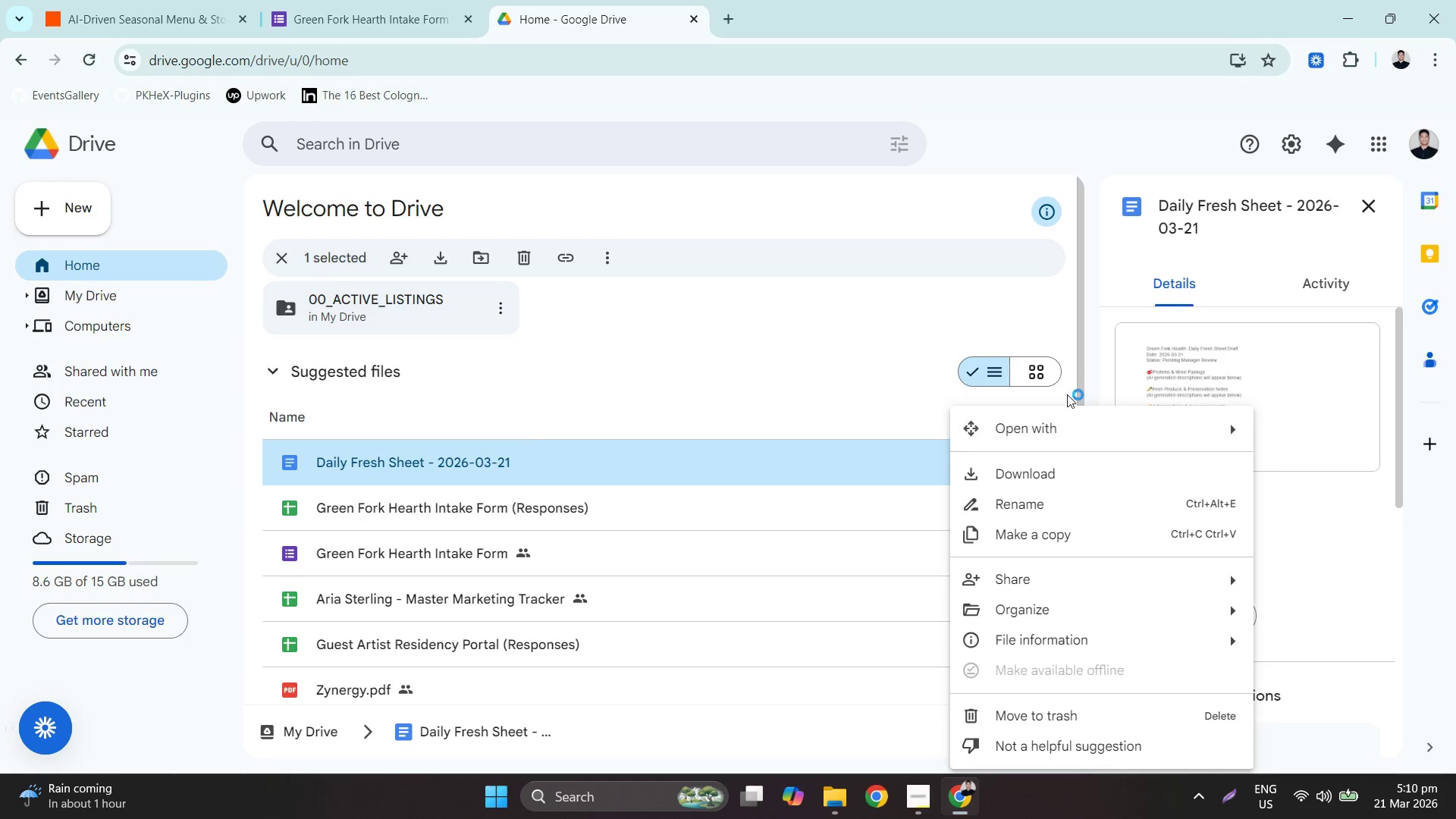 
left_click([1035, 716])
 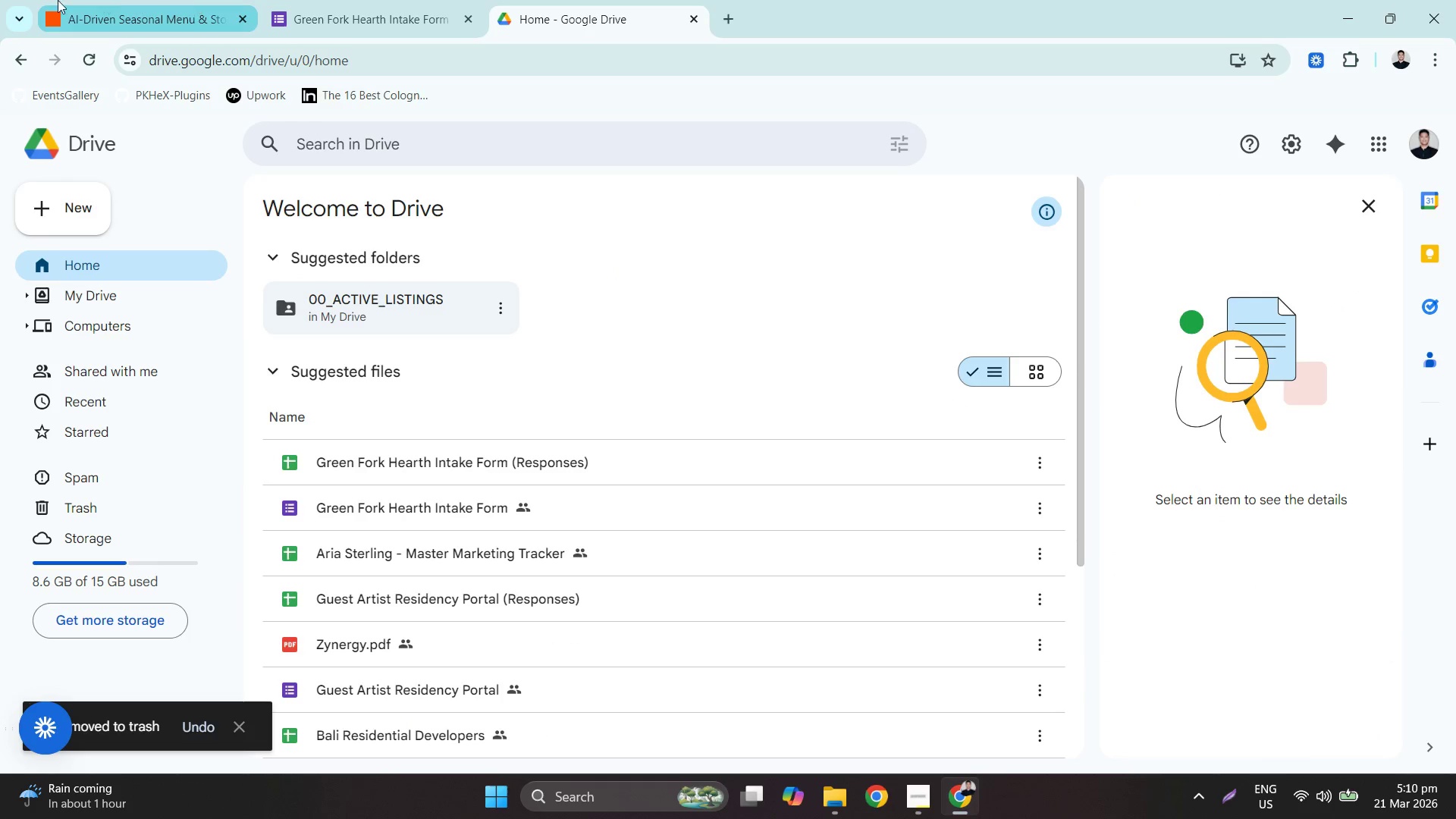 
left_click([58, 0])
 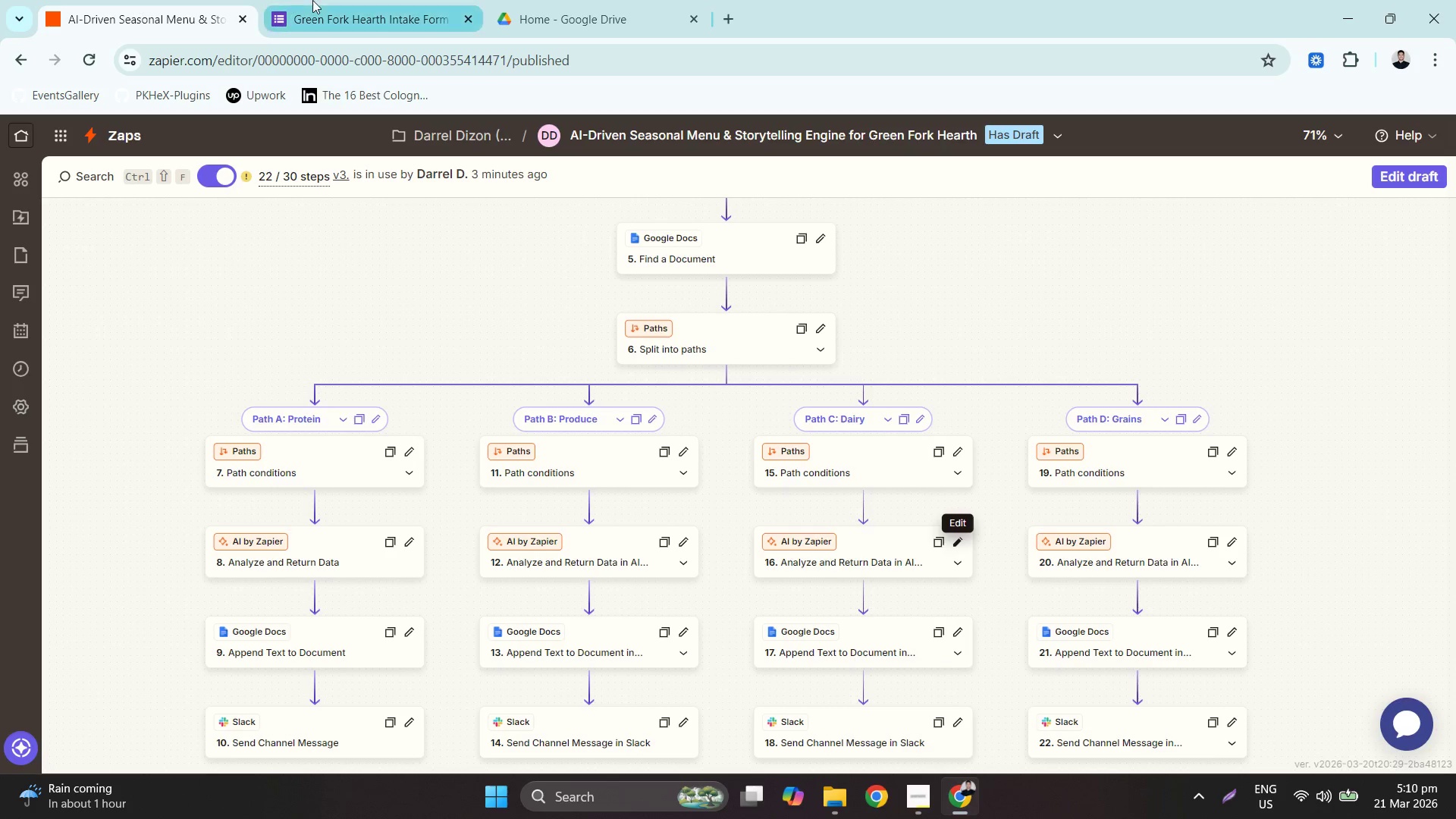 
left_click([601, 0])
 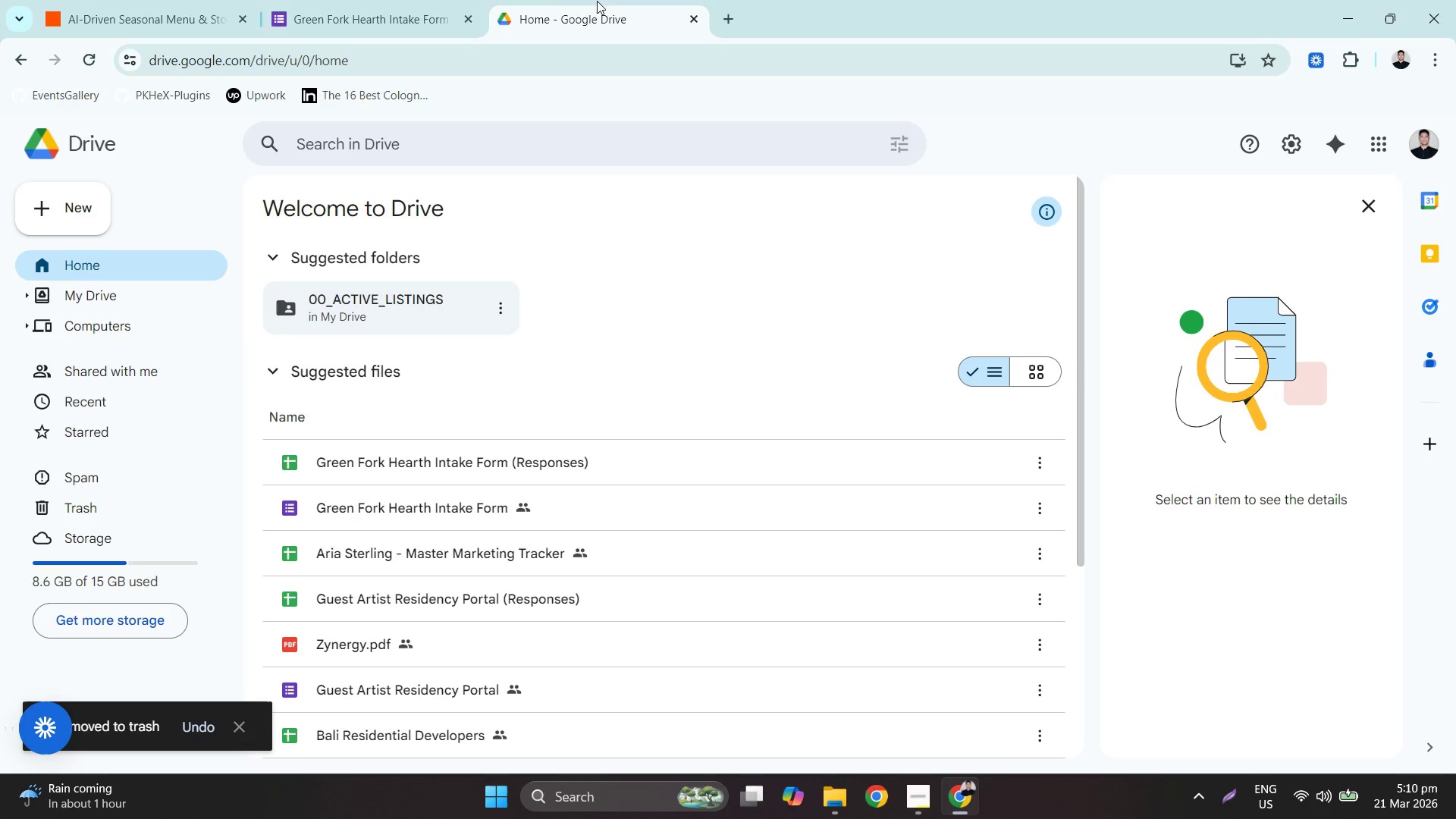 
left_click([409, 0])
 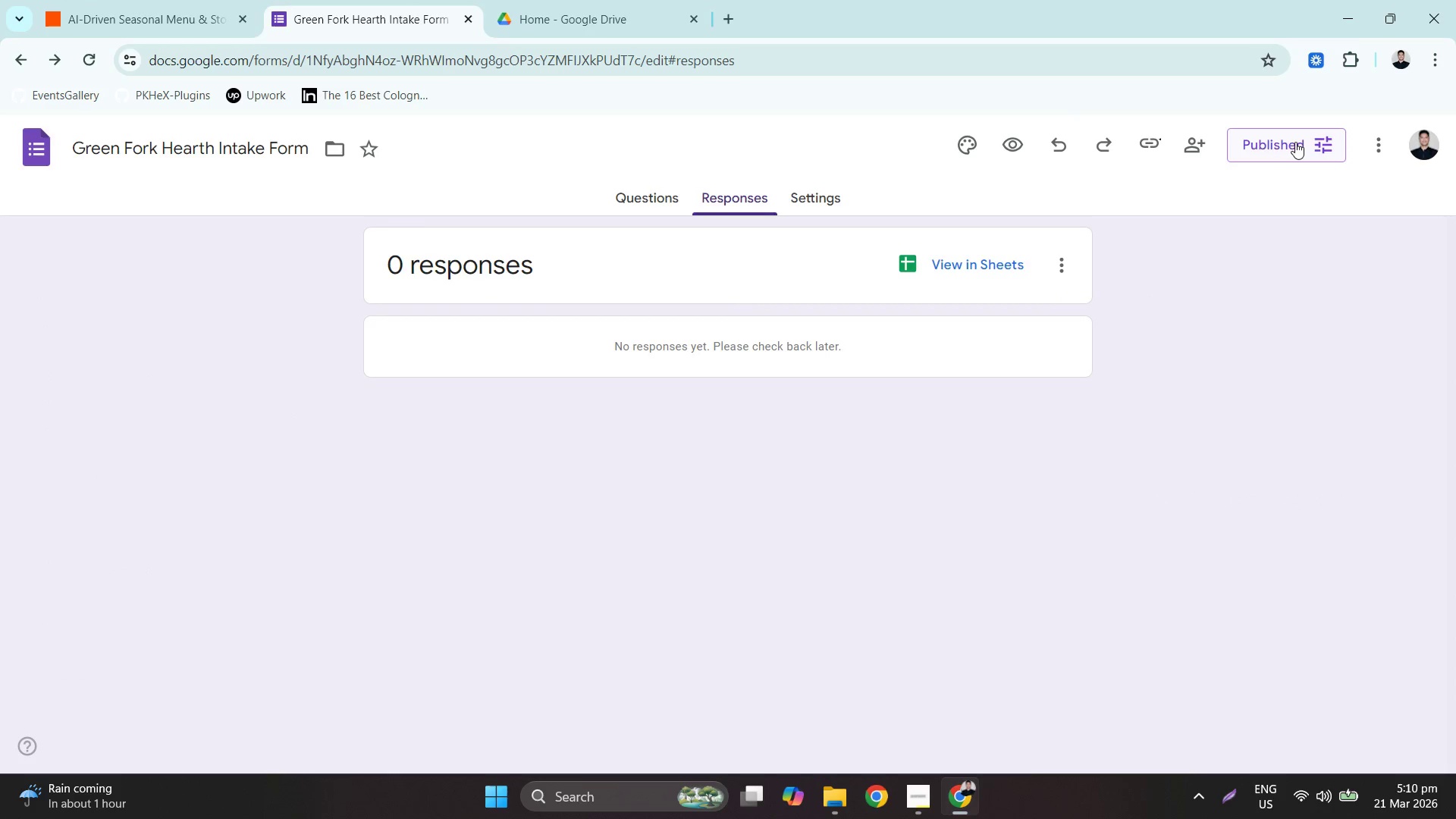 
left_click([1295, 142])
 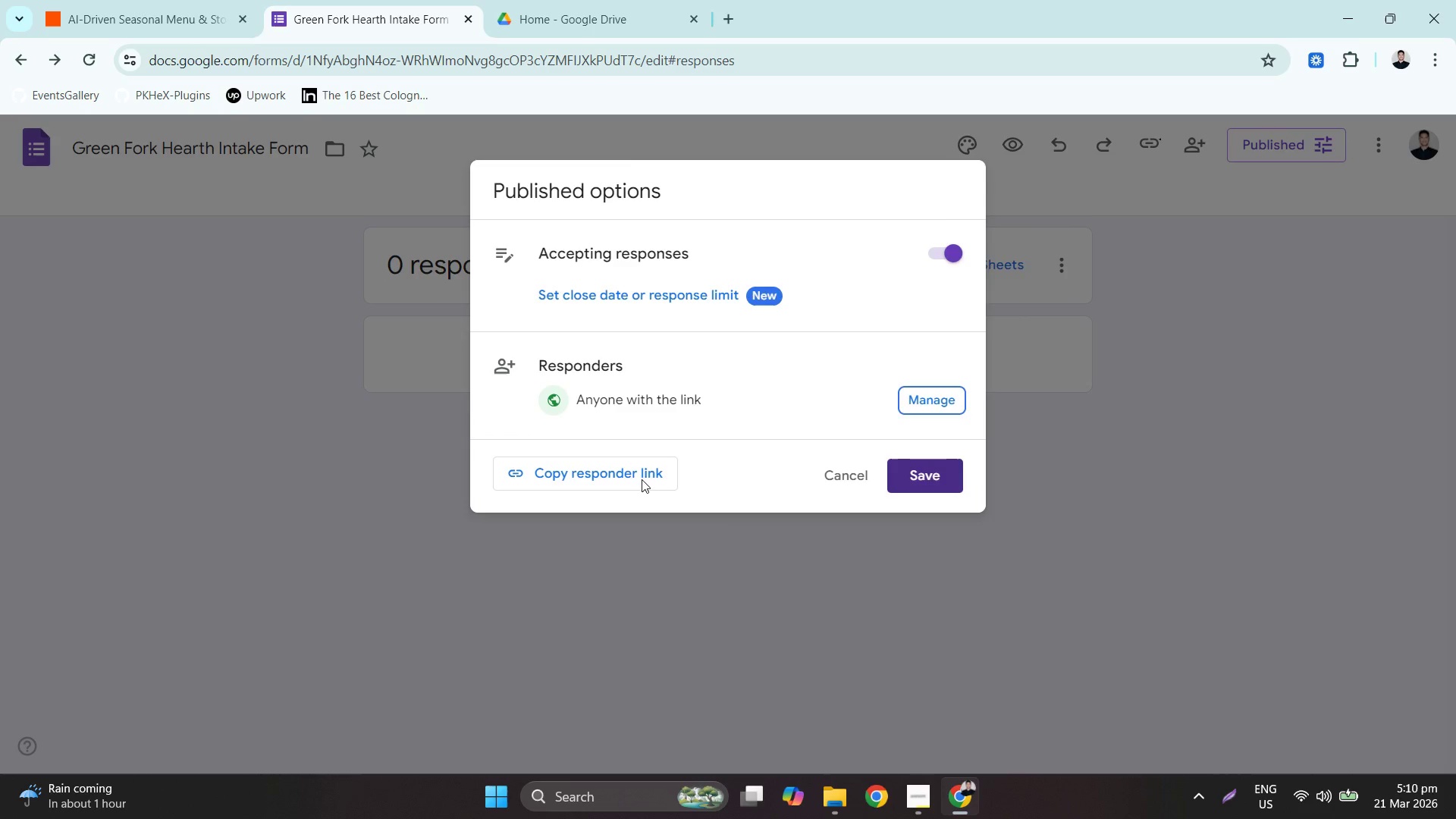 
left_click([652, 479])
 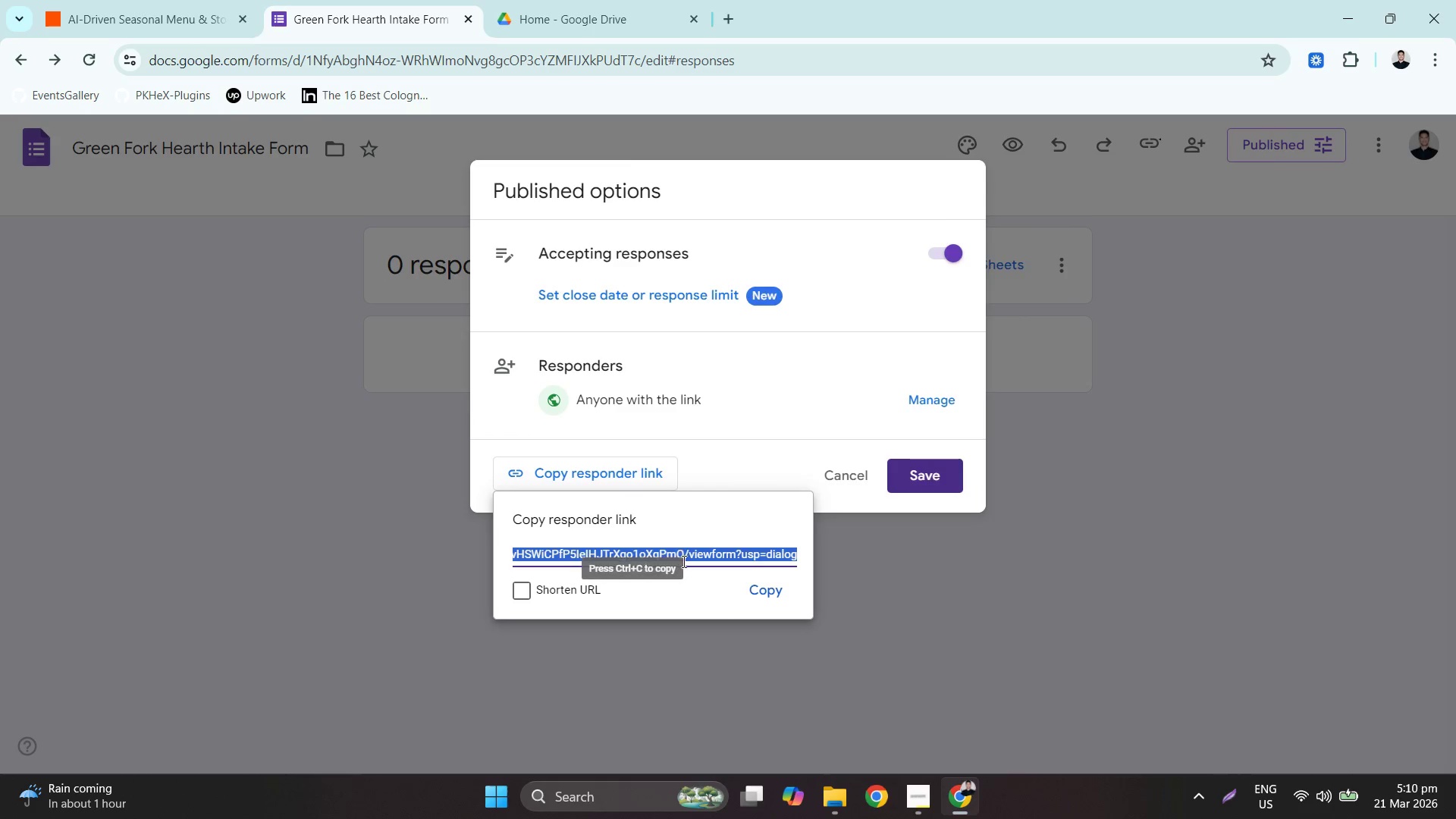 
left_click([701, 555])
 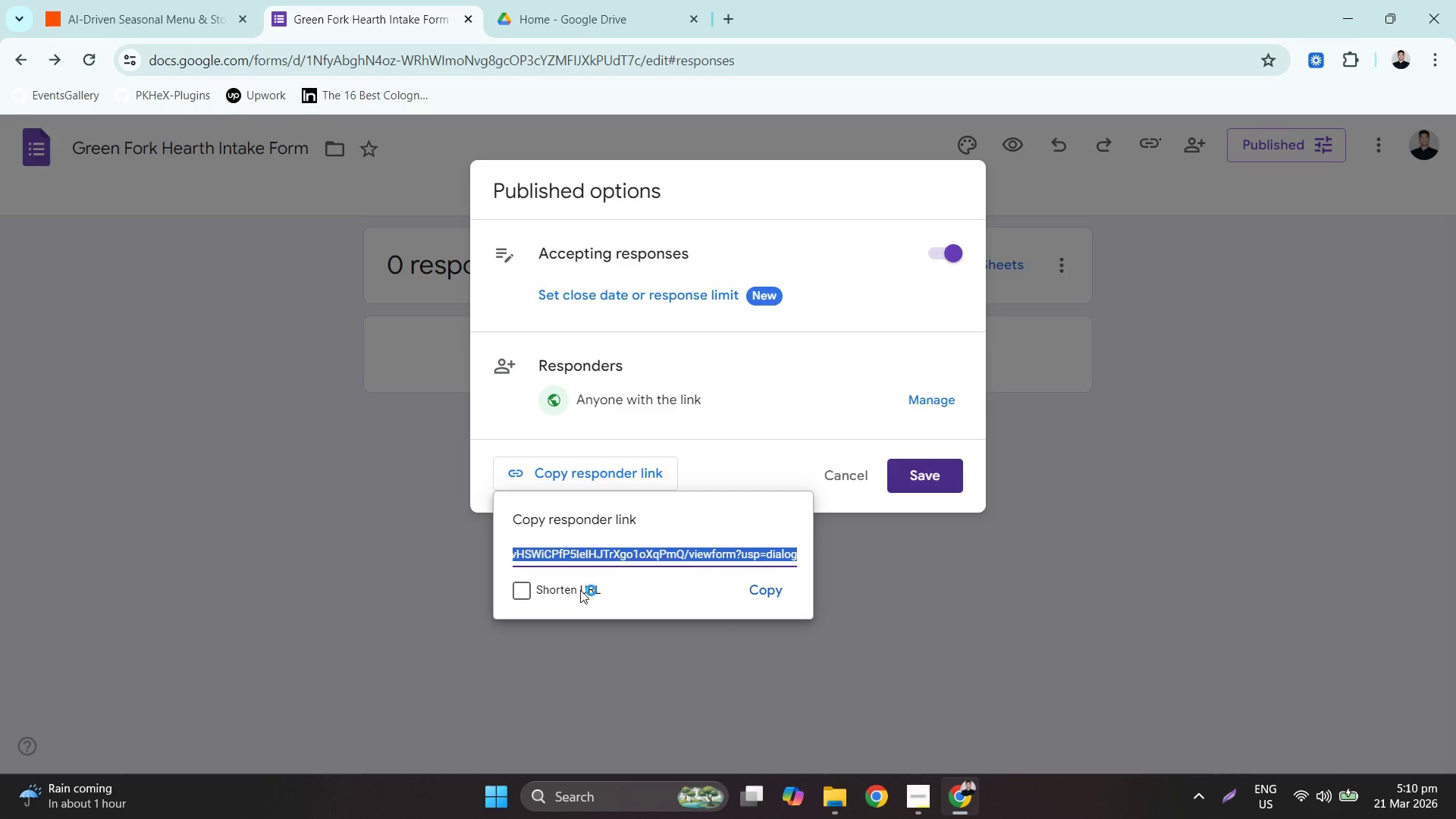 
left_click([557, 596])
 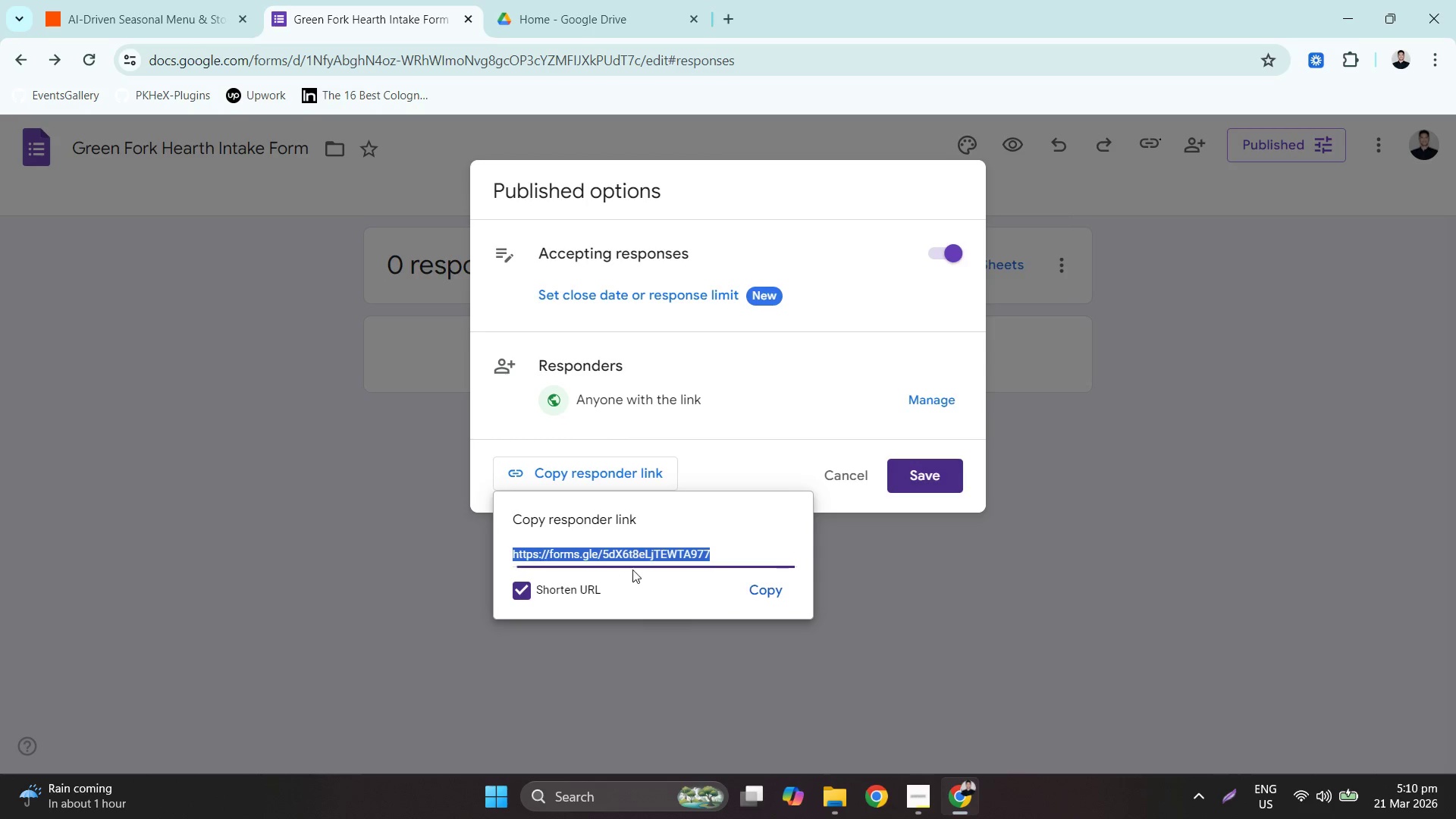 
left_click([671, 550])
 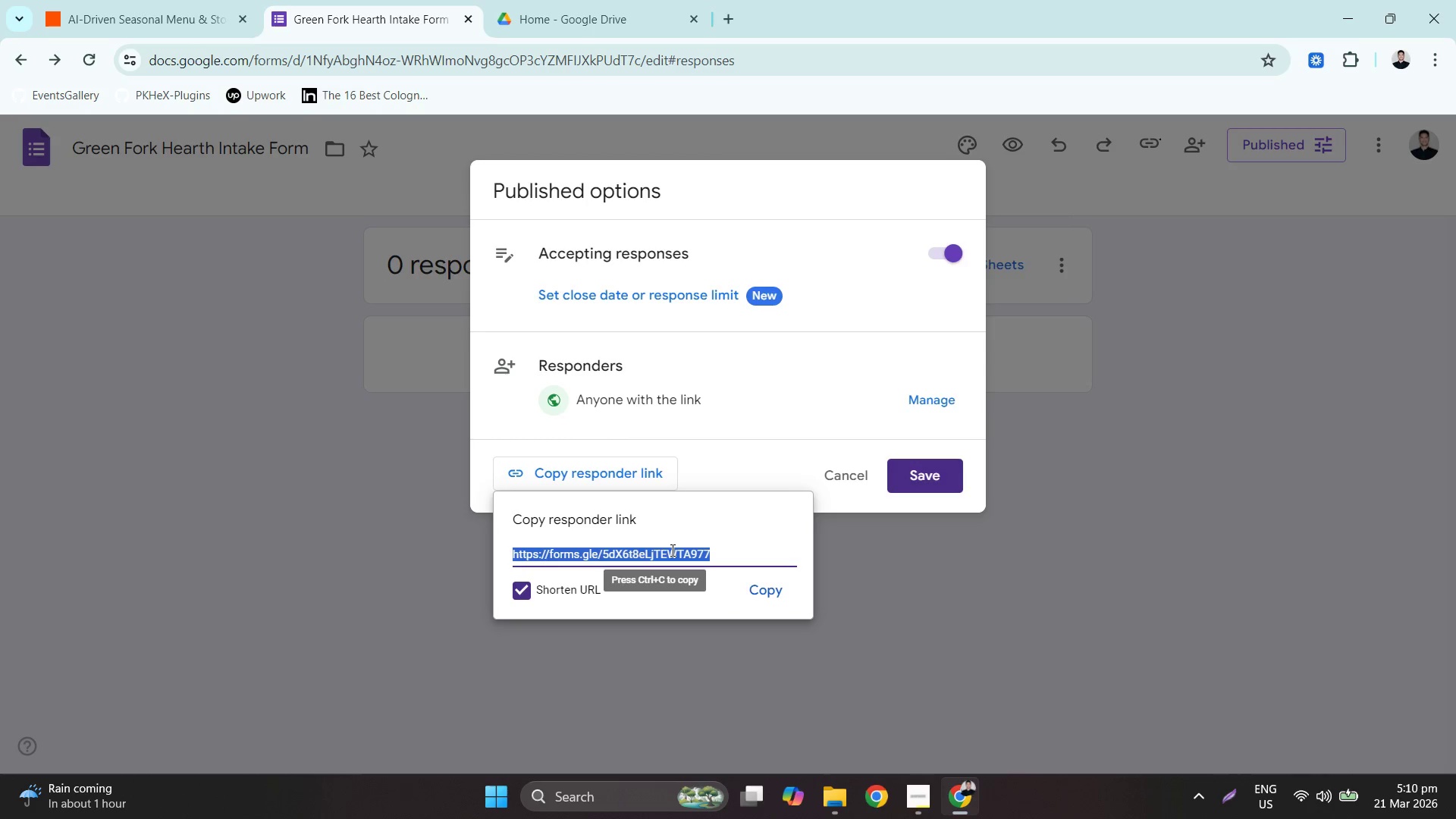 
hold_key(key=ControlLeft, duration=0.42)
 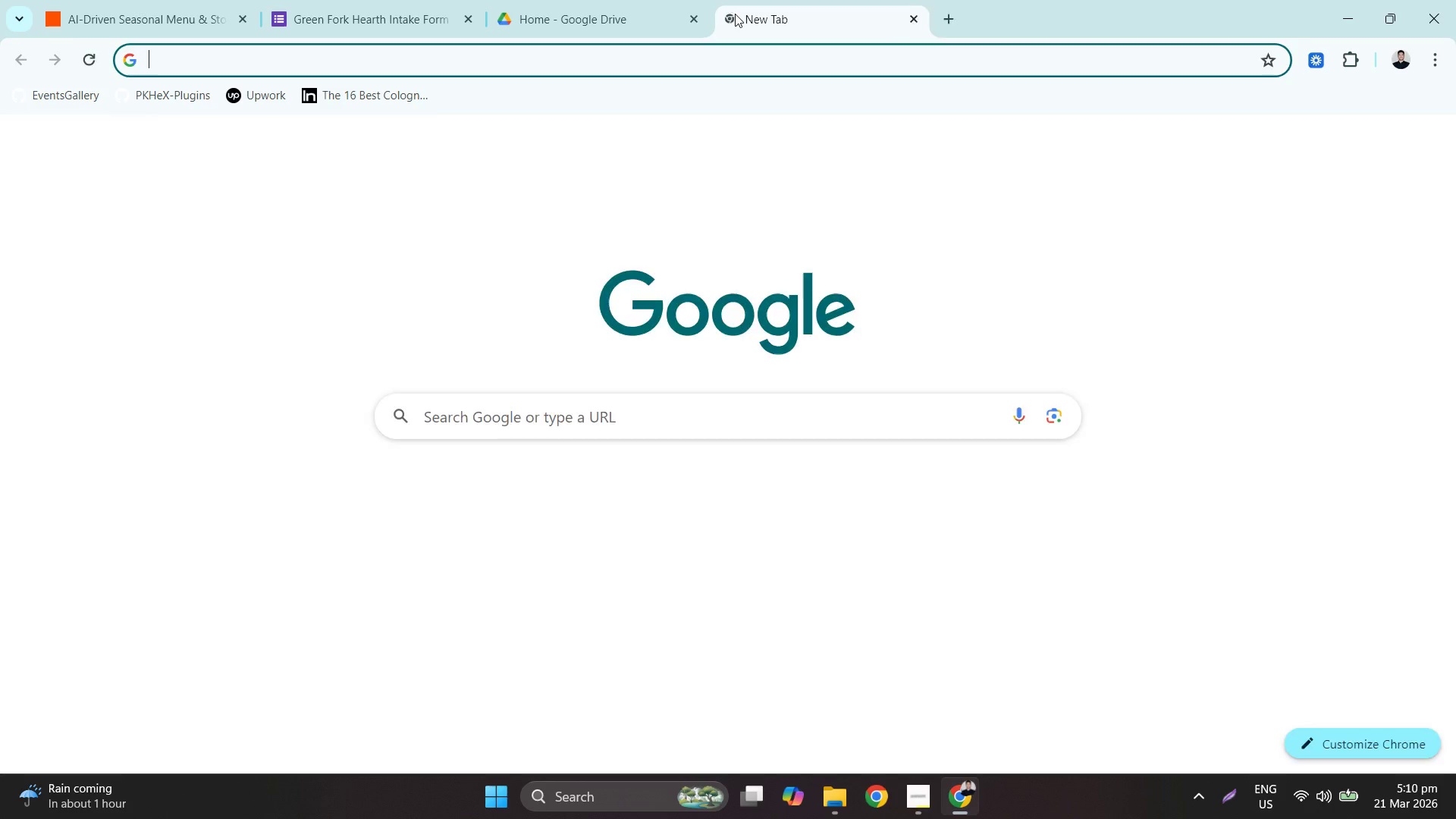 
key(C)
 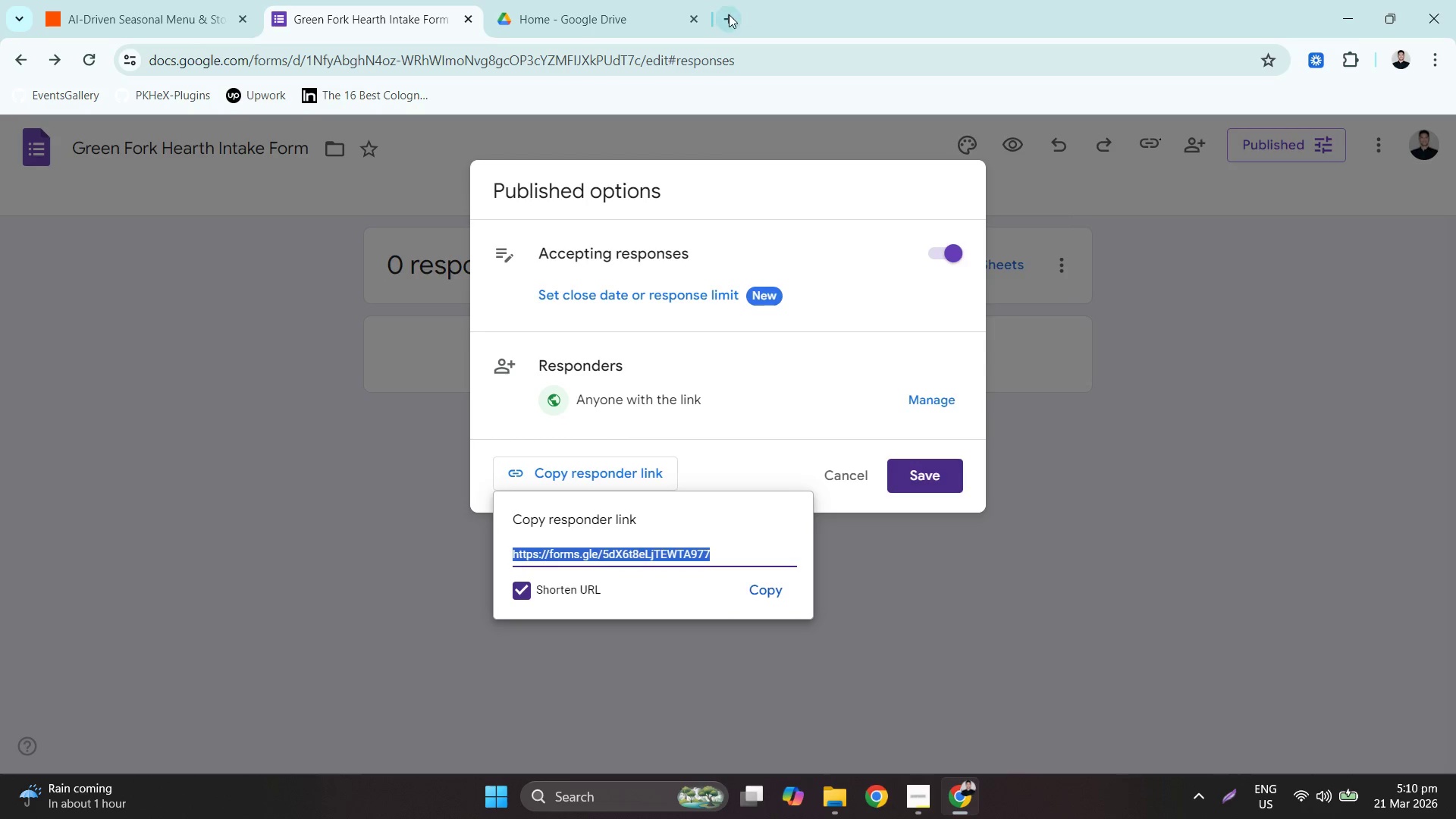 
left_click([729, 14])
 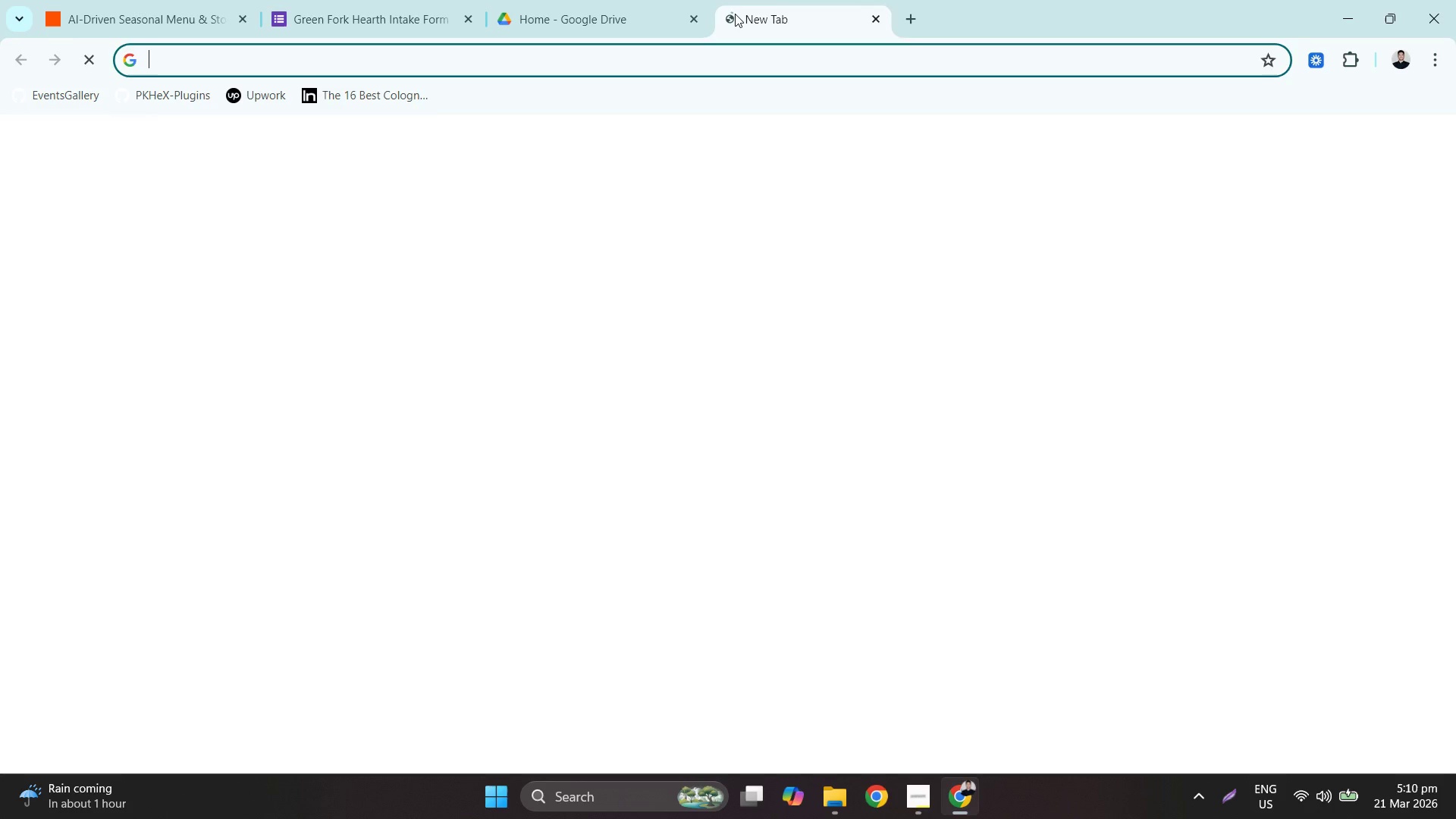 
key(Control+ControlLeft)
 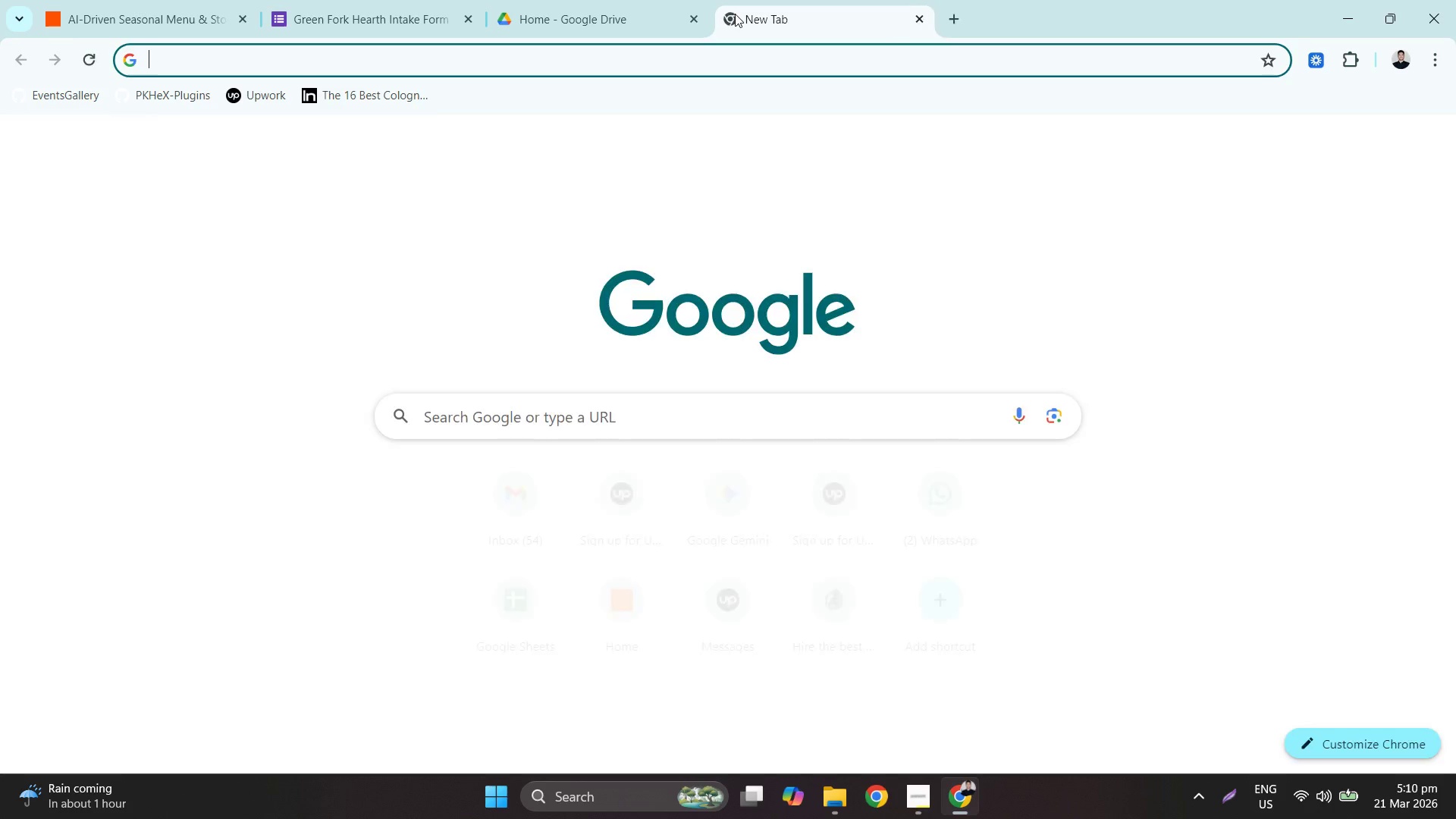 
key(Control+V)
 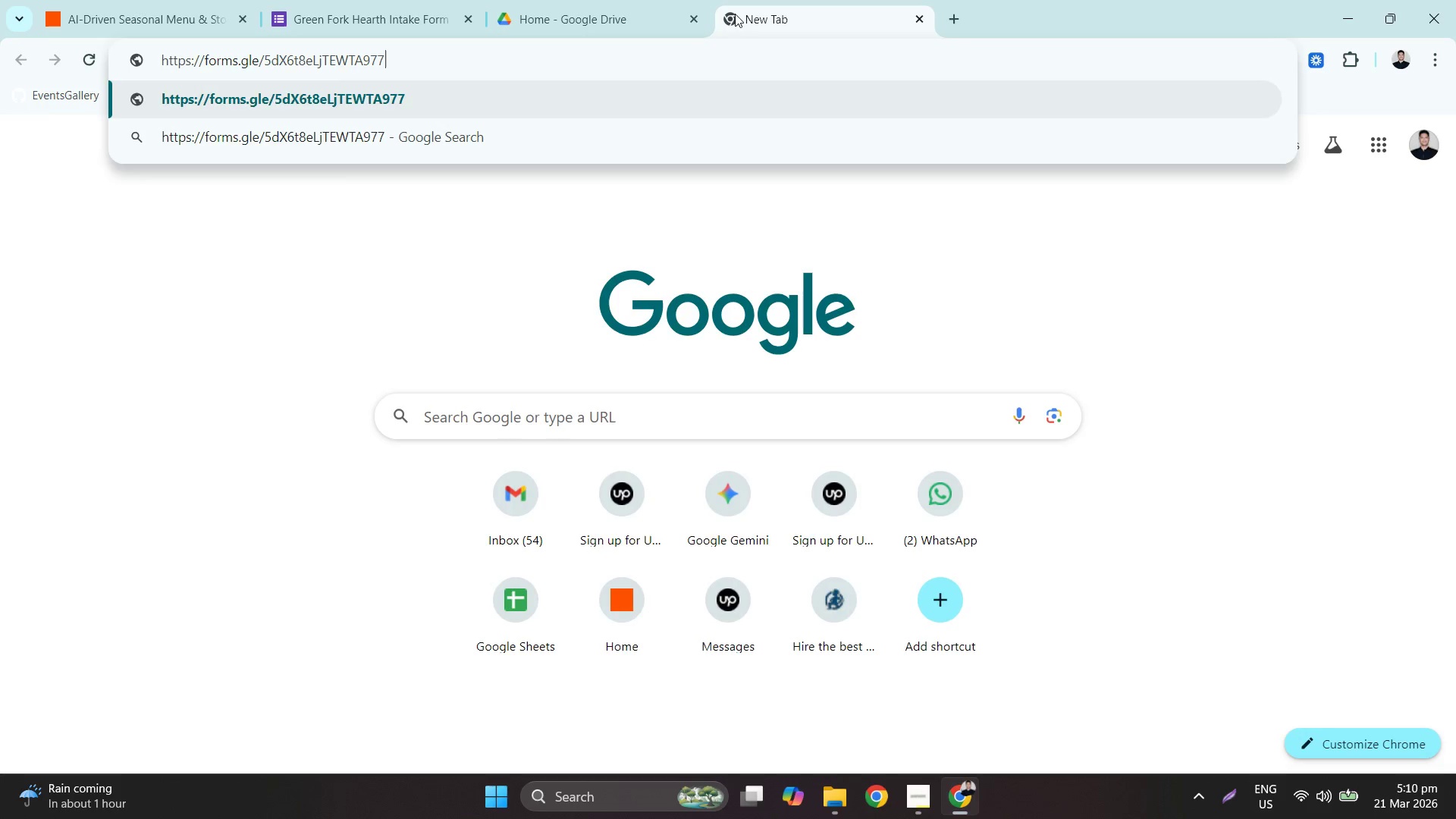 
key(NumpadEnter)
 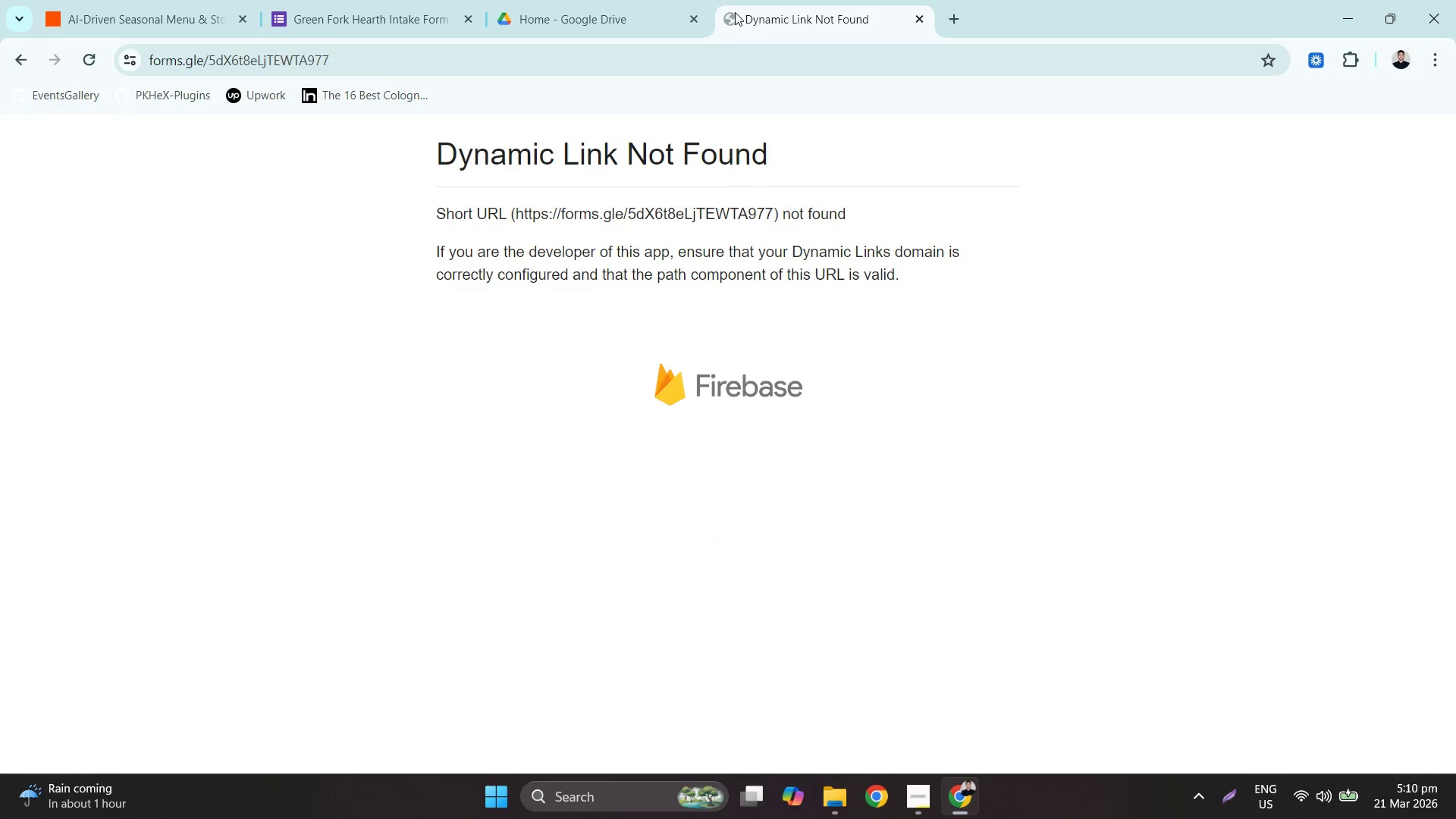 
left_click([592, 0])
 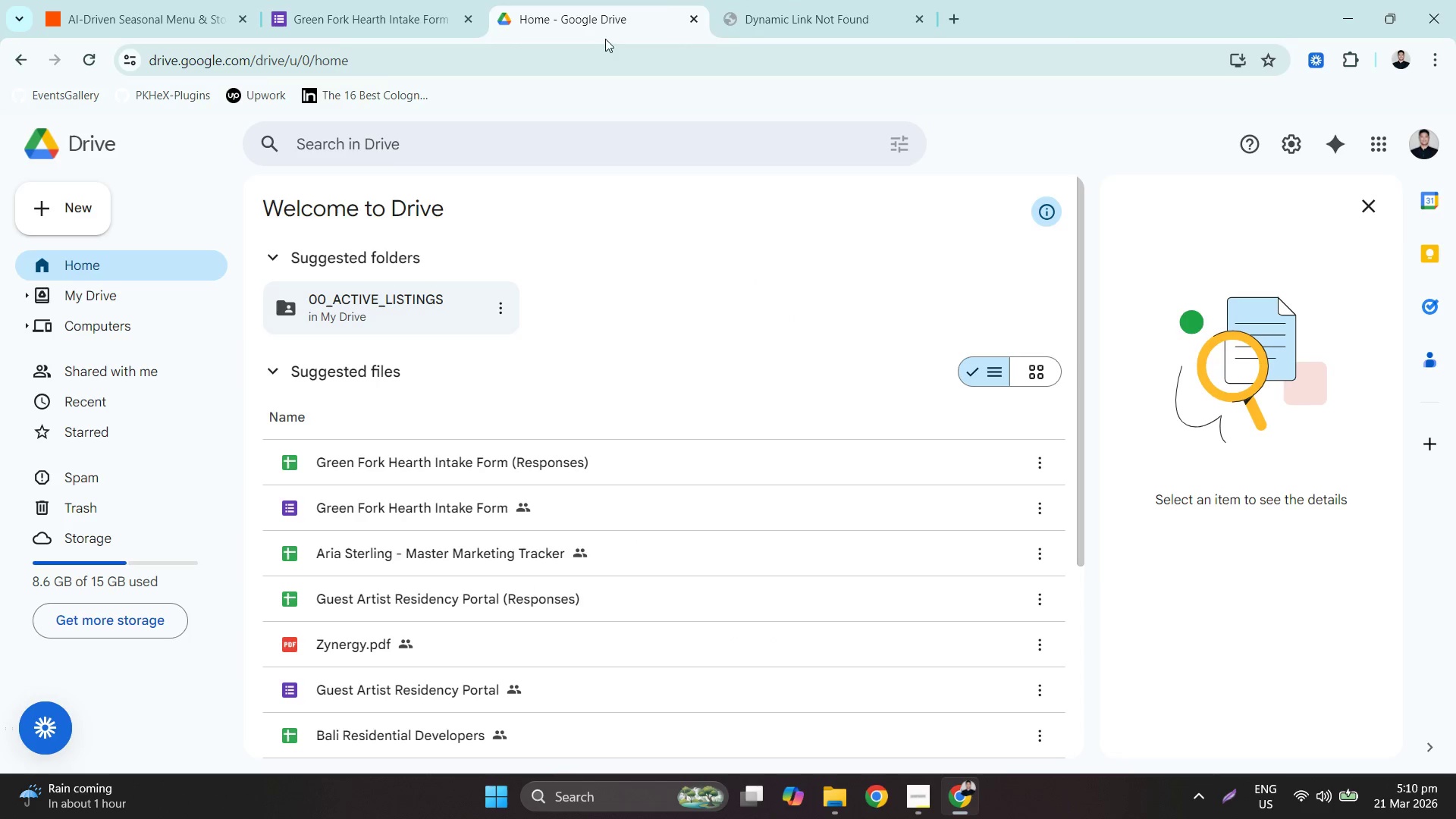 
left_click([335, 0])
 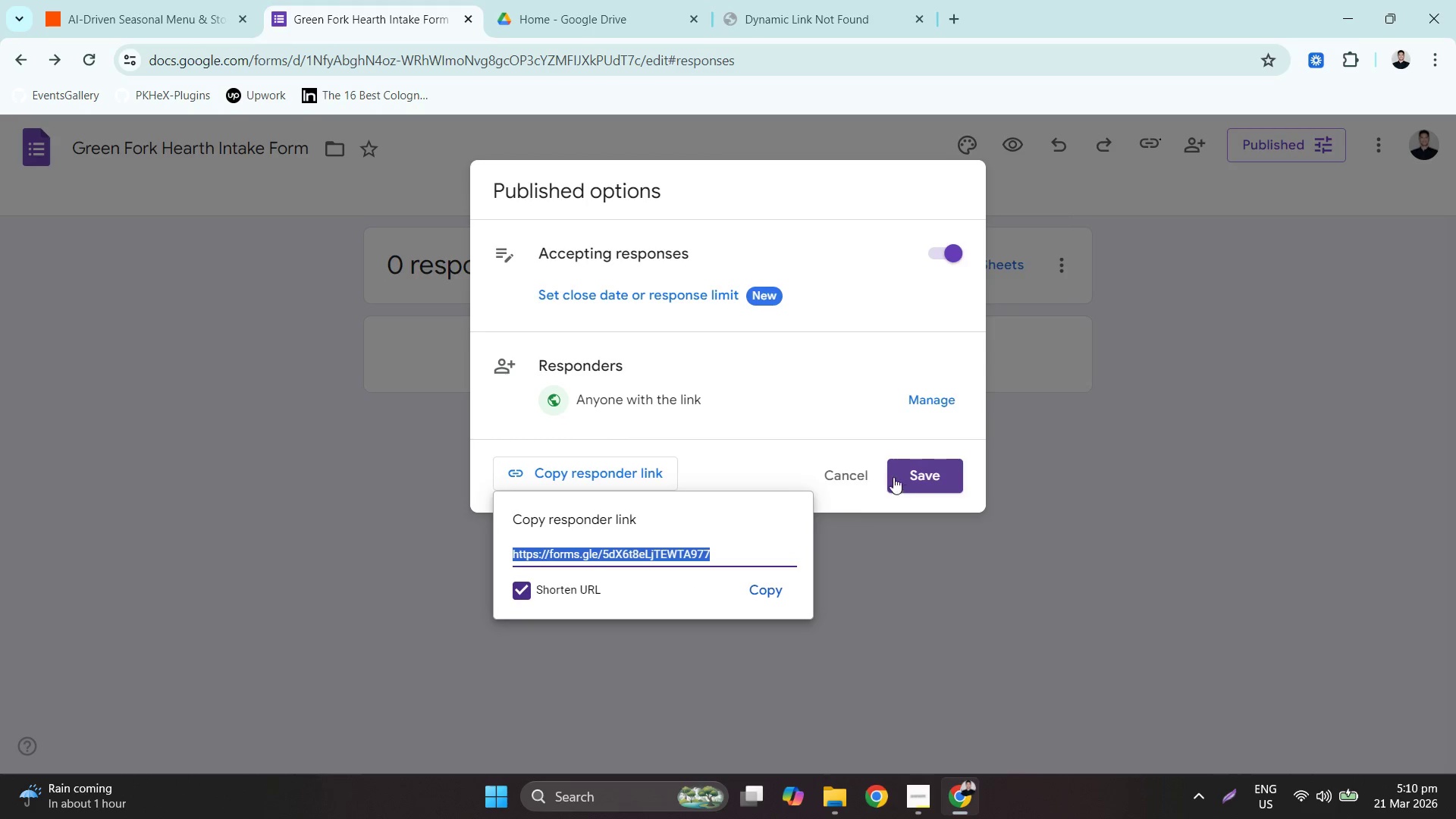 
left_click([617, 470])
 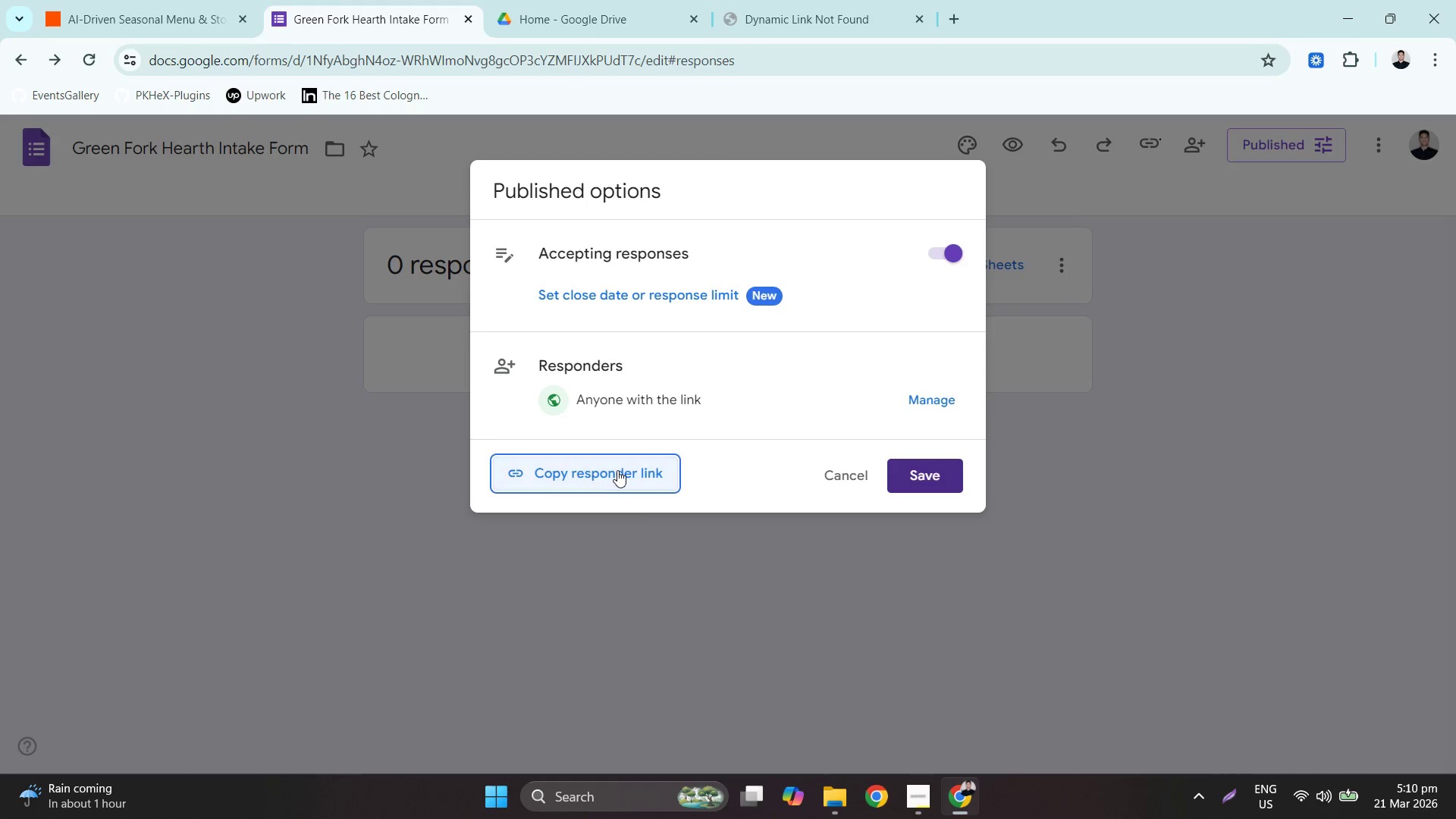 
left_click([617, 470])
 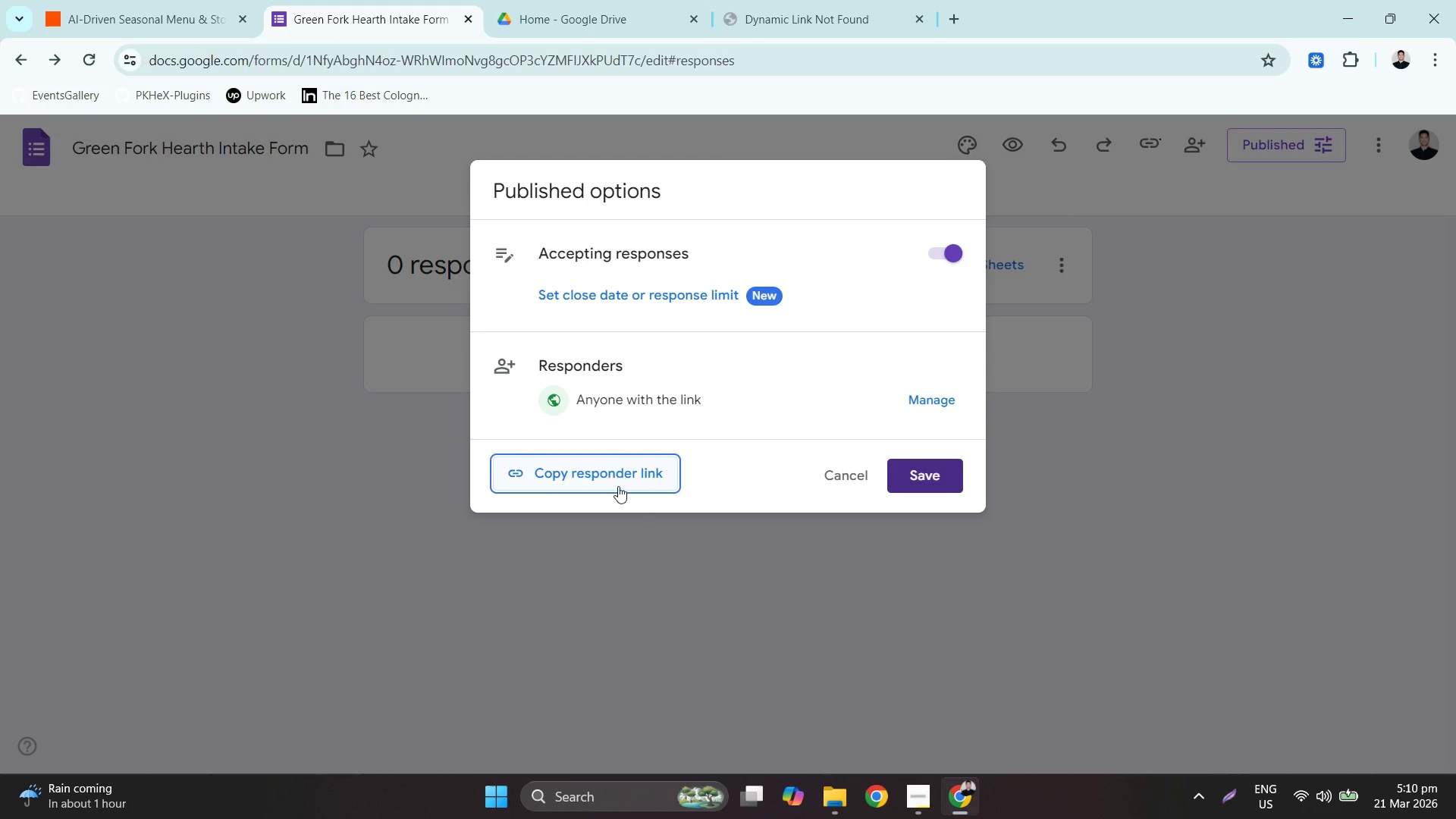 
left_click([623, 490])
 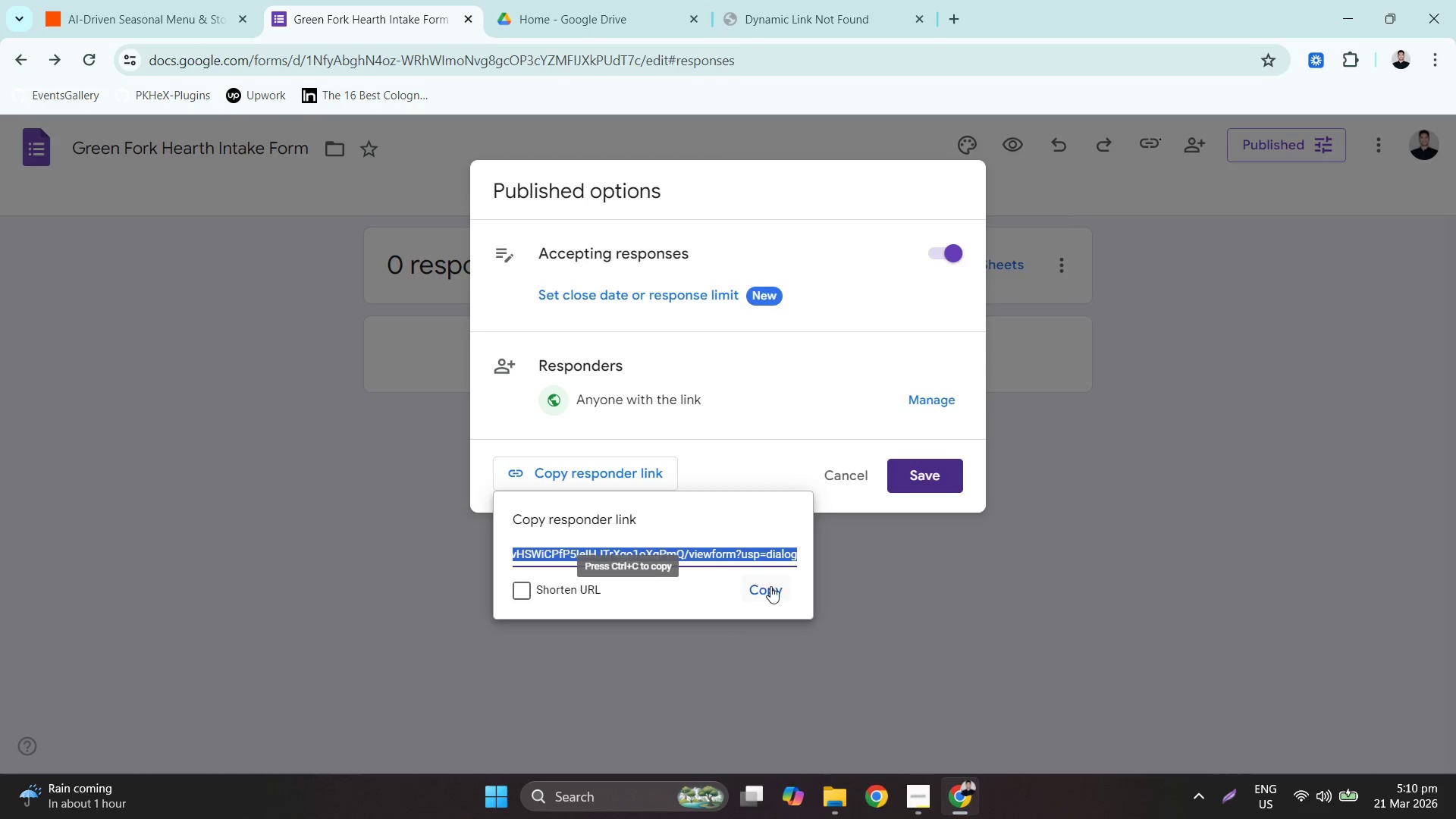 
key(Control+ControlLeft)
 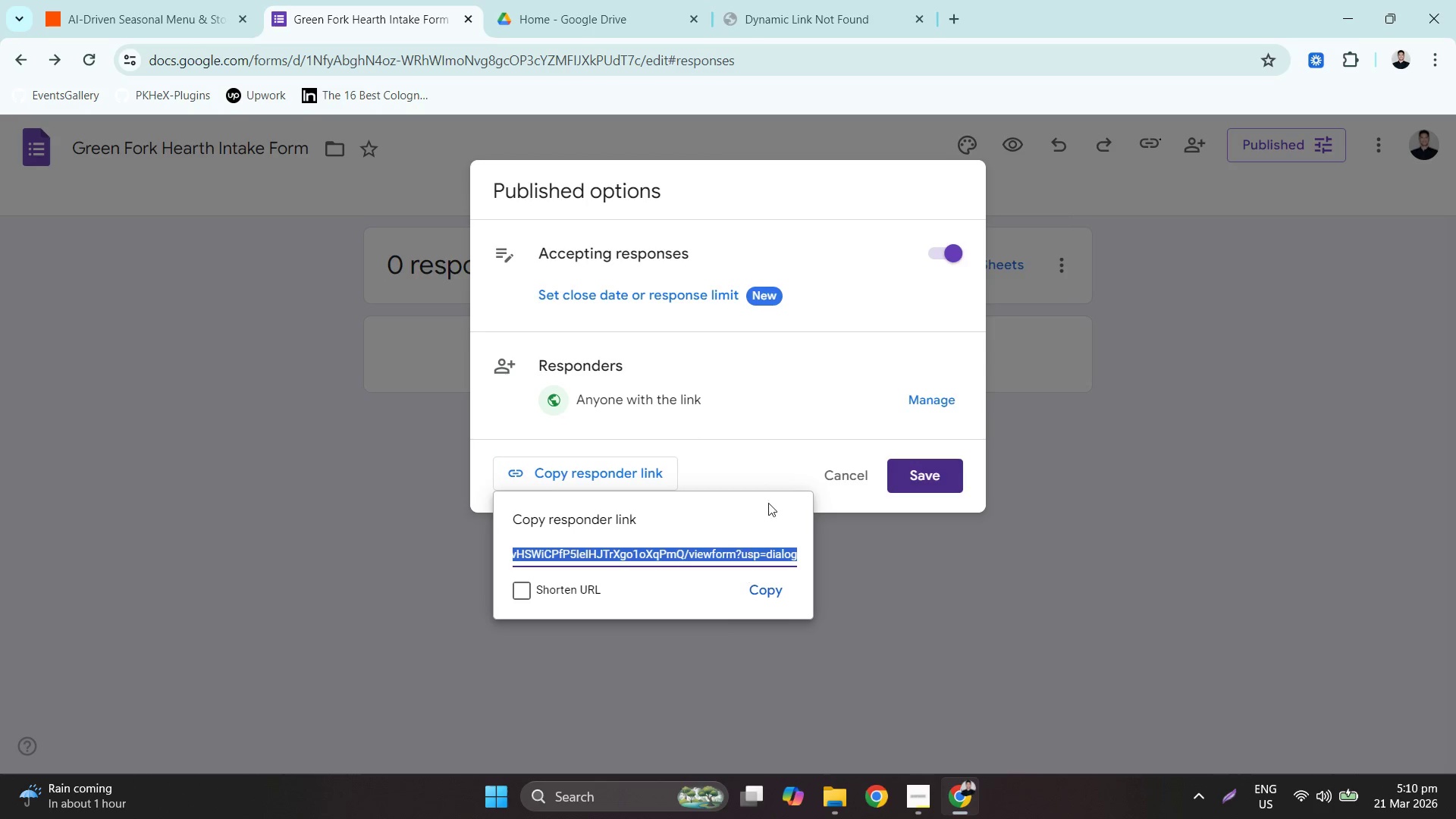 
key(Control+C)
 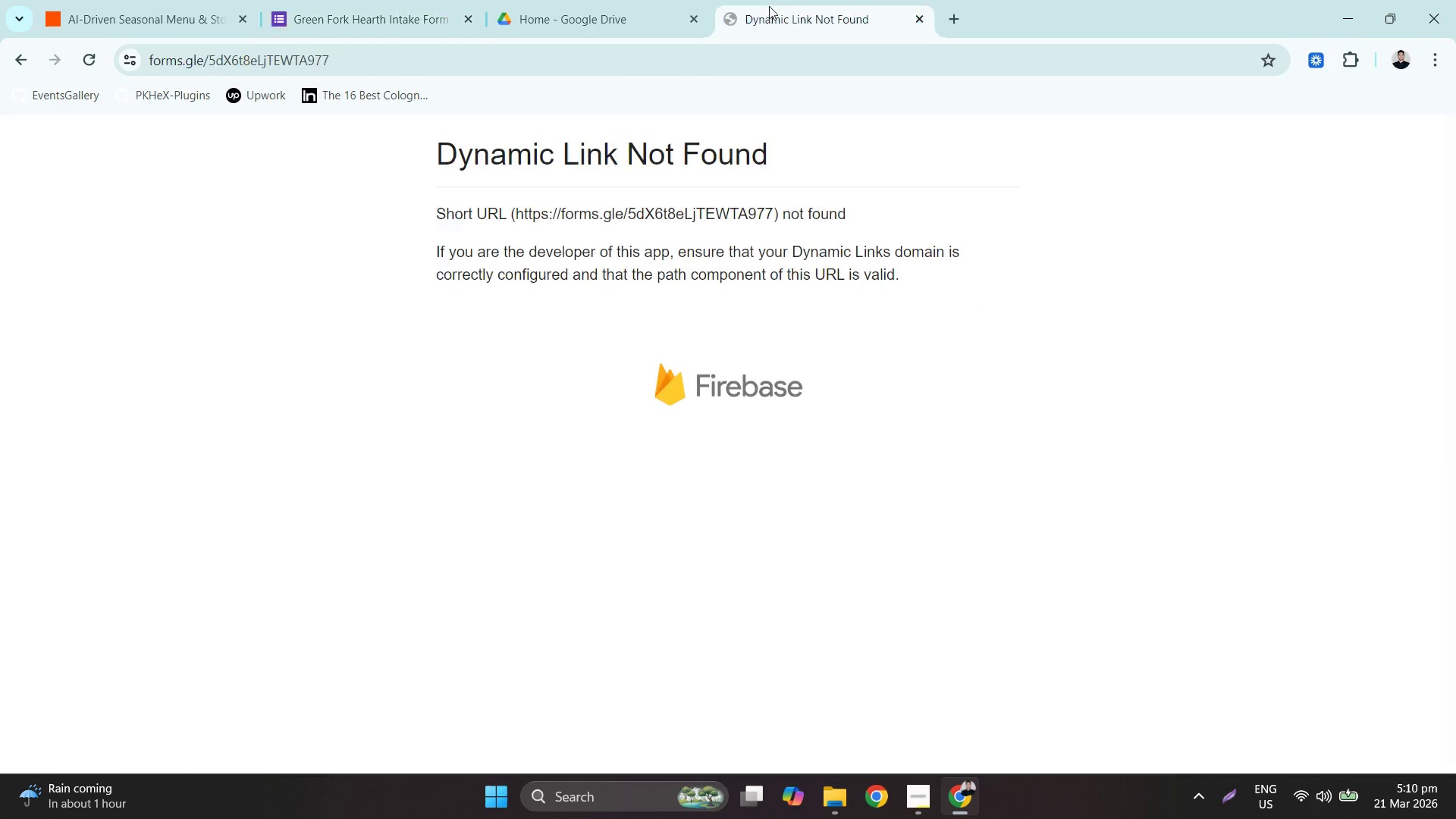 
double_click([778, 38])
 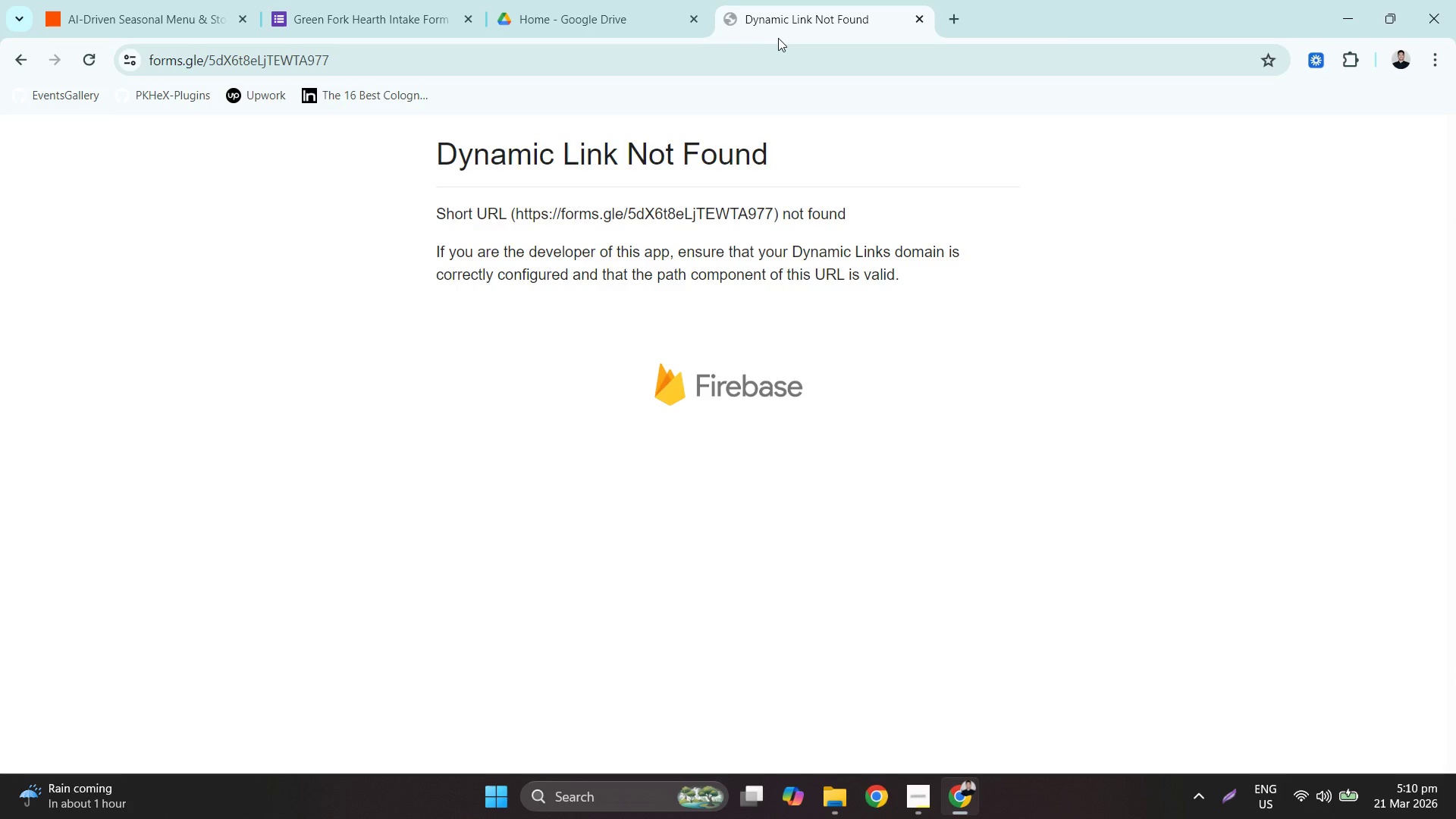 
triple_click([788, 52])
 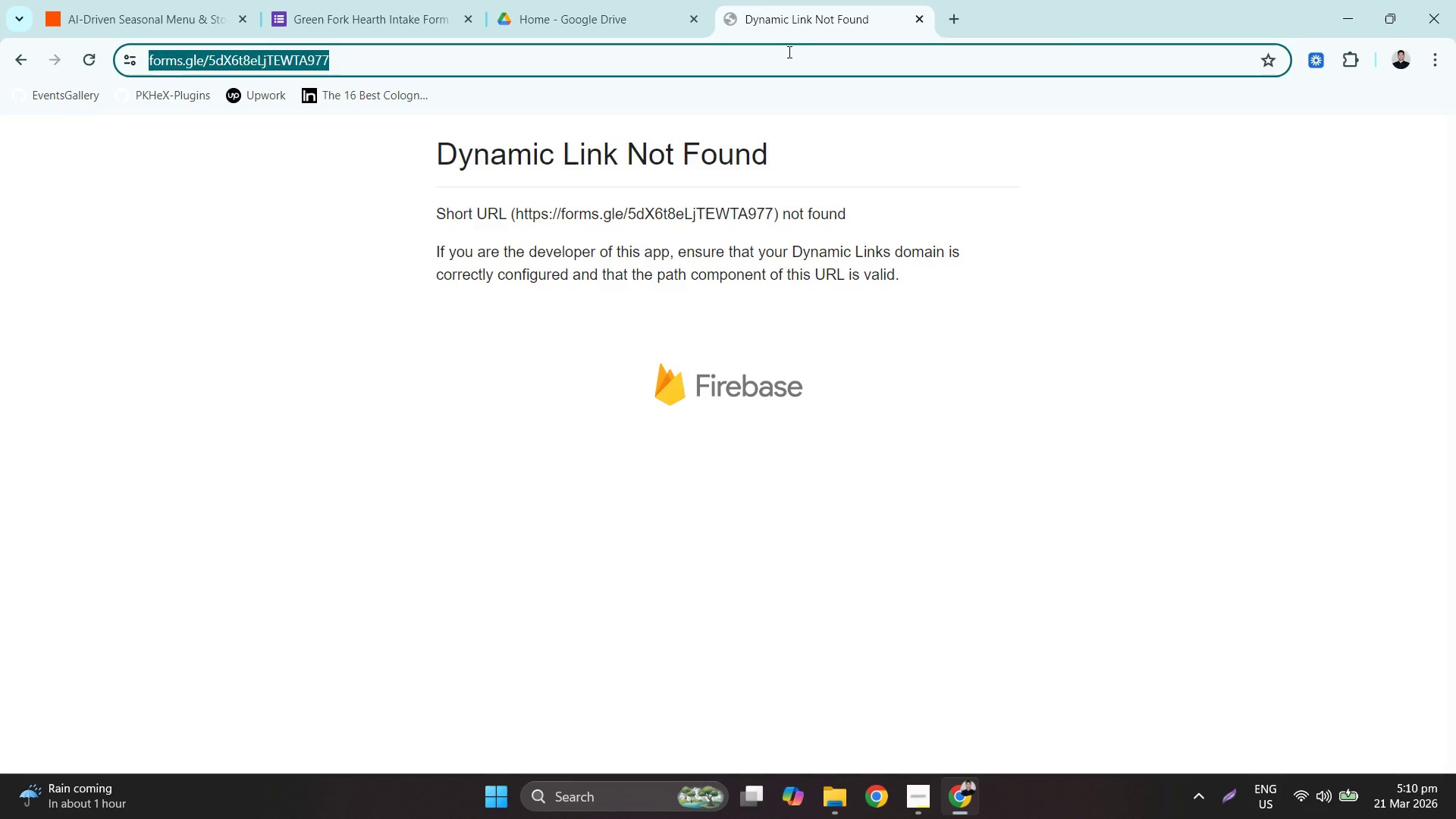 
key(Control+V)
 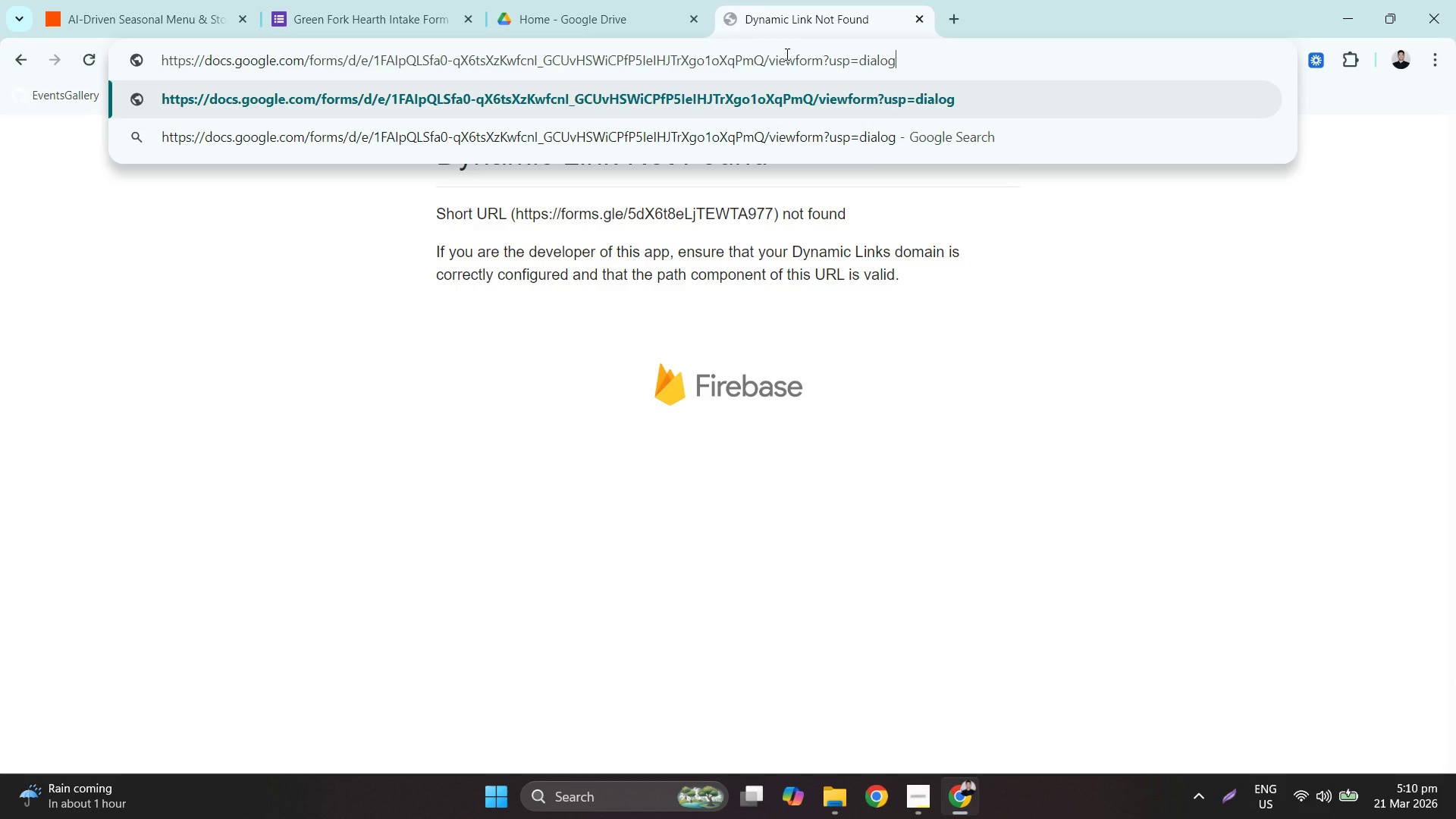 
key(NumpadEnter)
 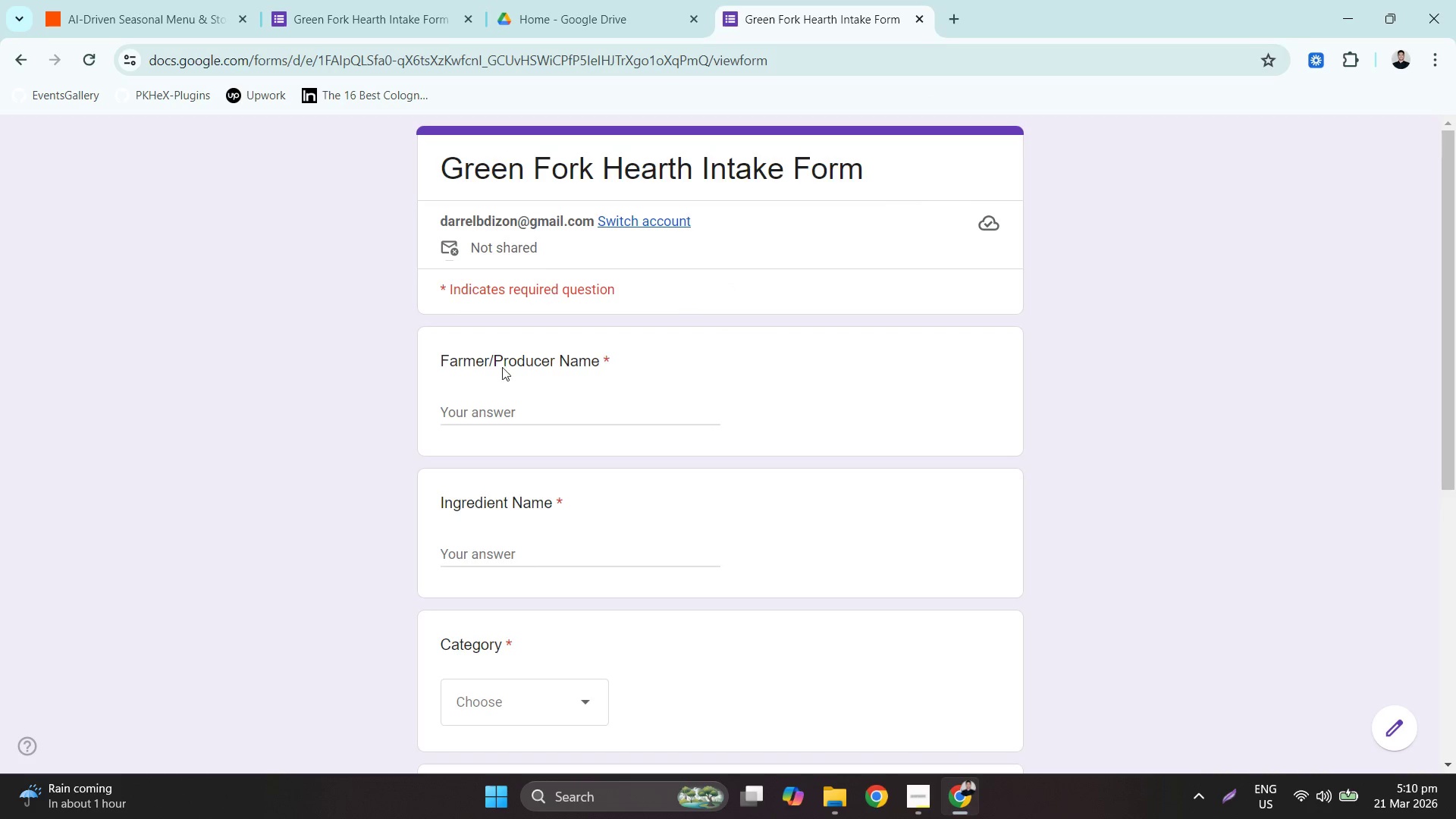 
double_click([505, 394])
 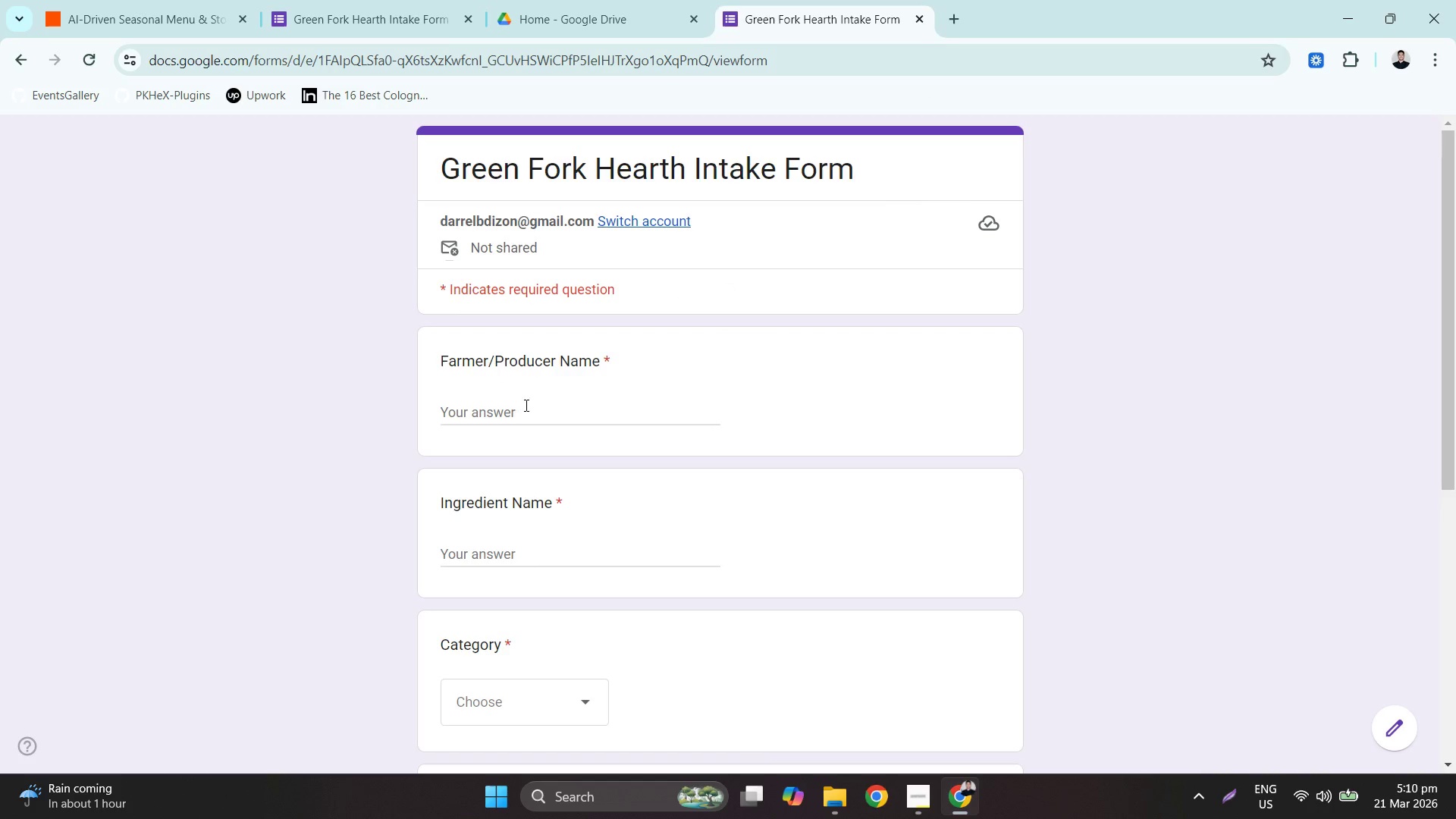 
triple_click([528, 406])
 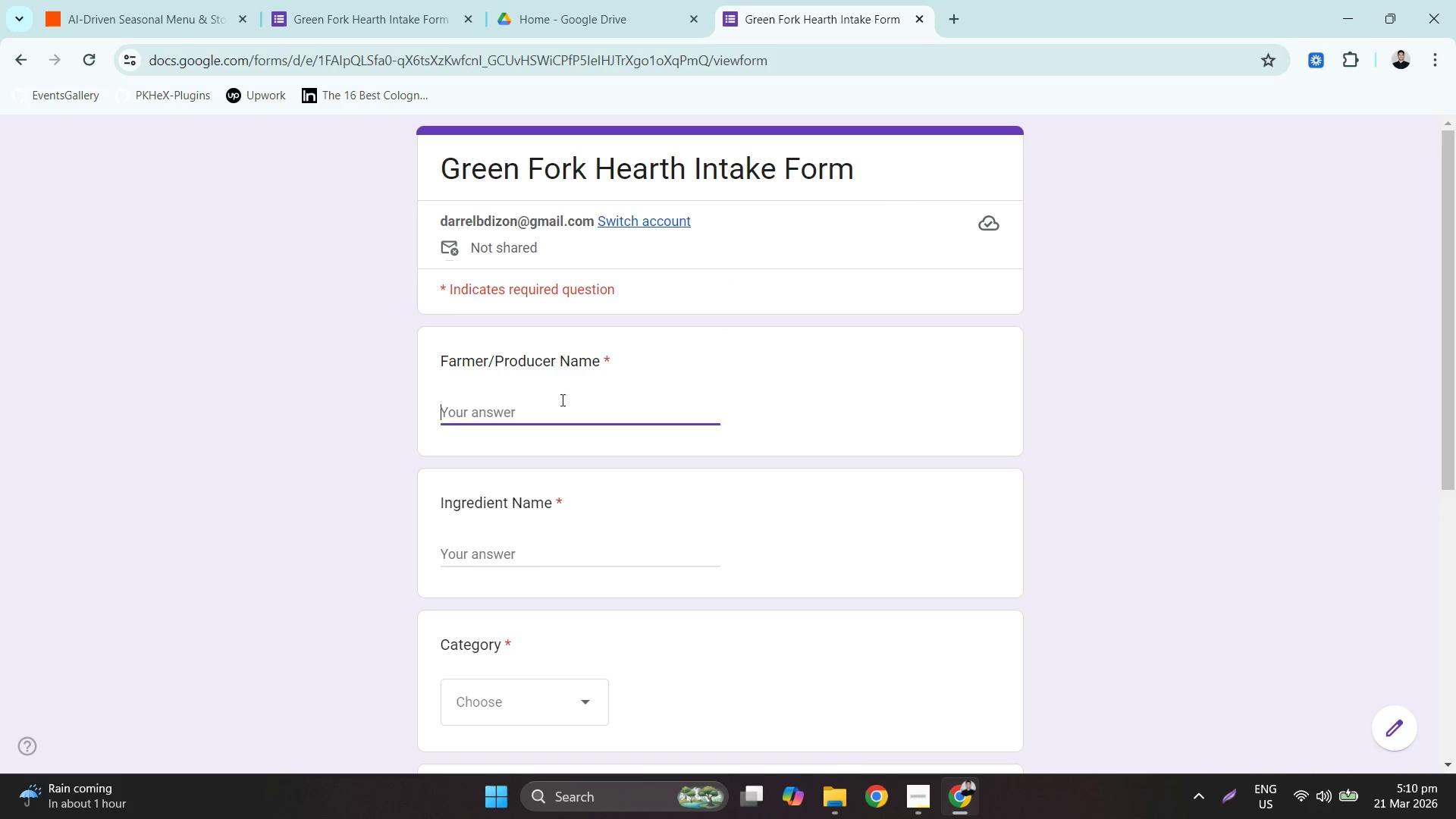 
hold_key(key=ShiftLeft, duration=0.64)
 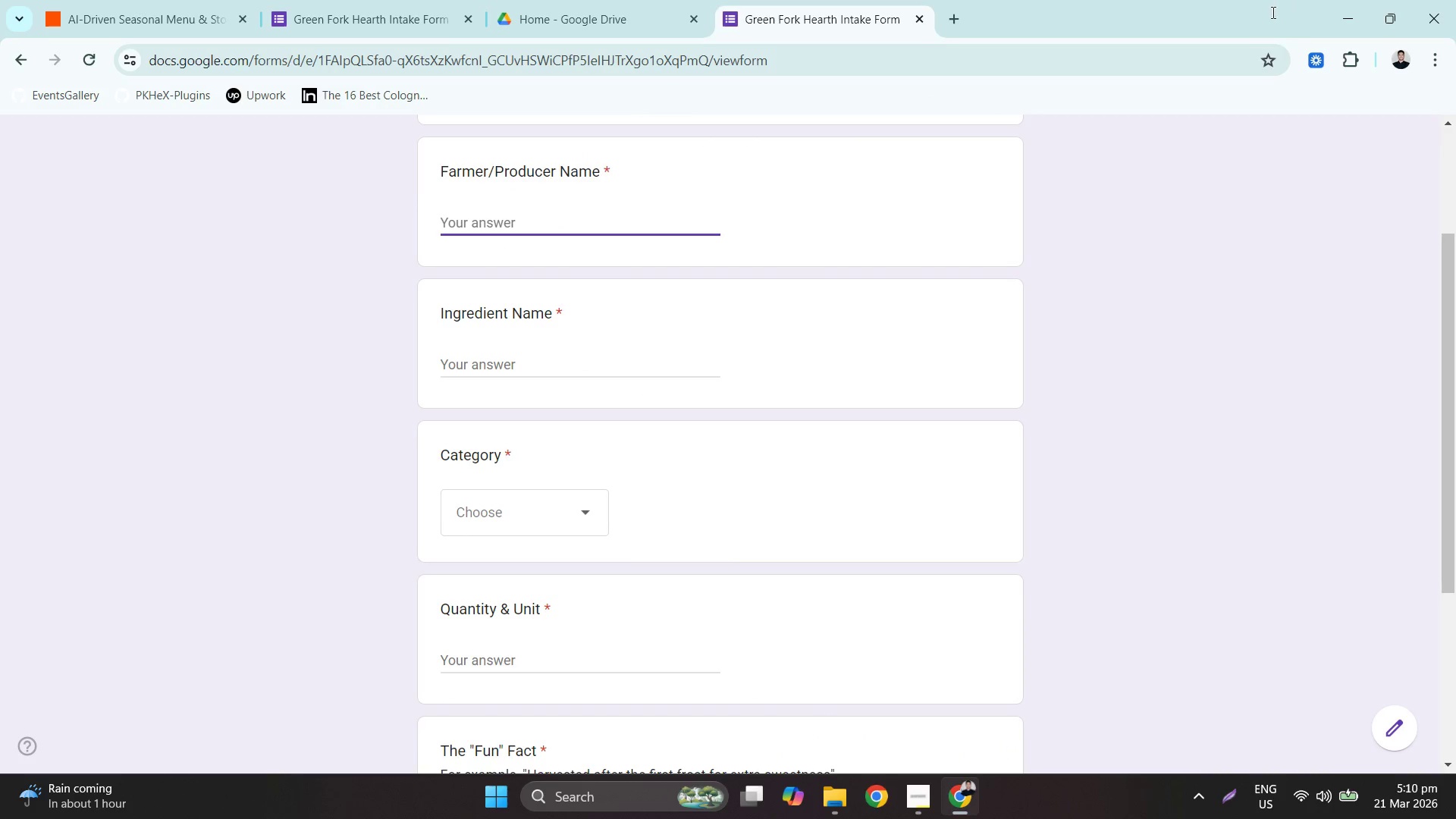 
scroll: coordinate [598, 392], scroll_direction: down, amount: 2.0
 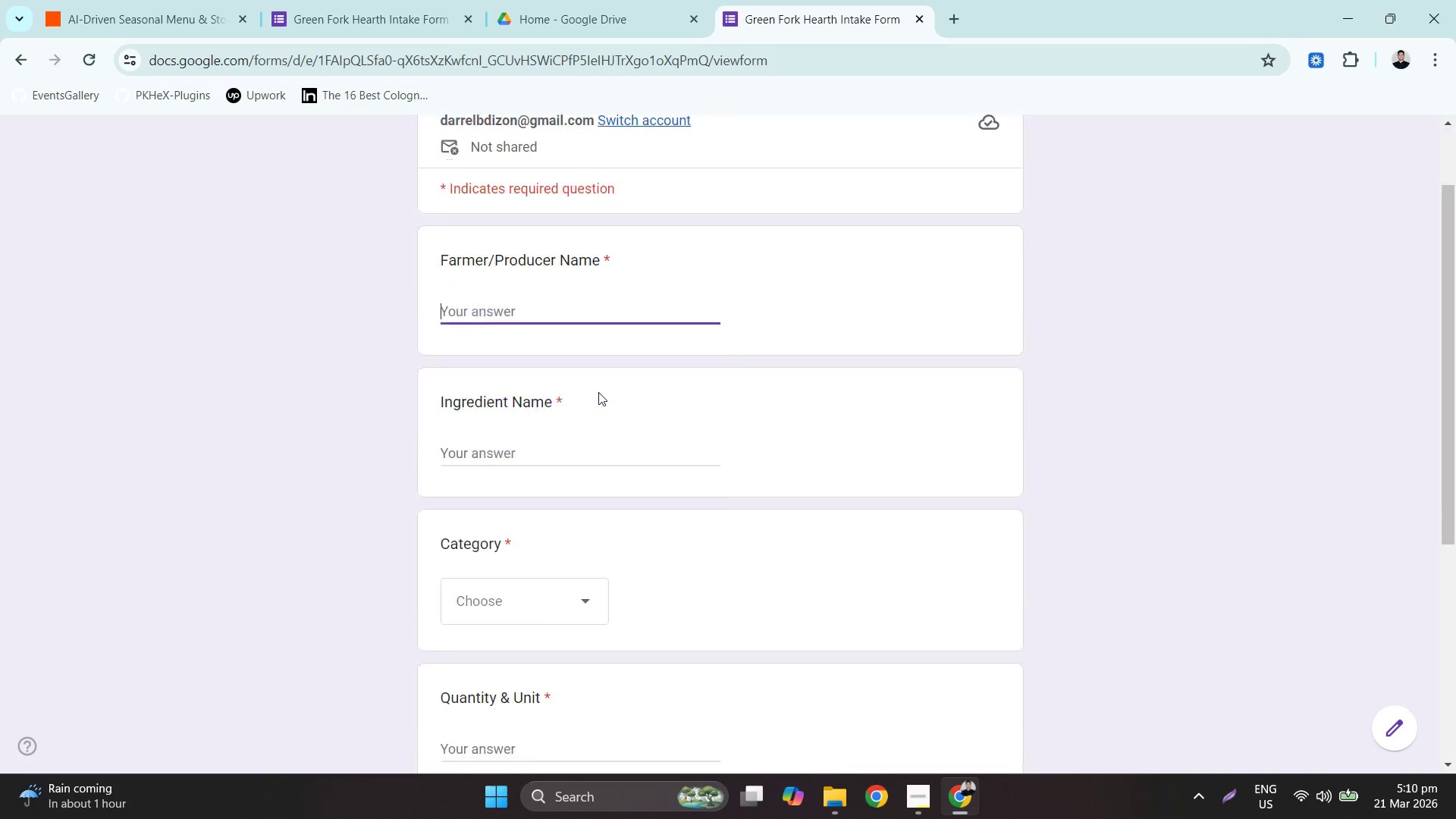 
hold_key(key=ShiftLeft, duration=8.53)
 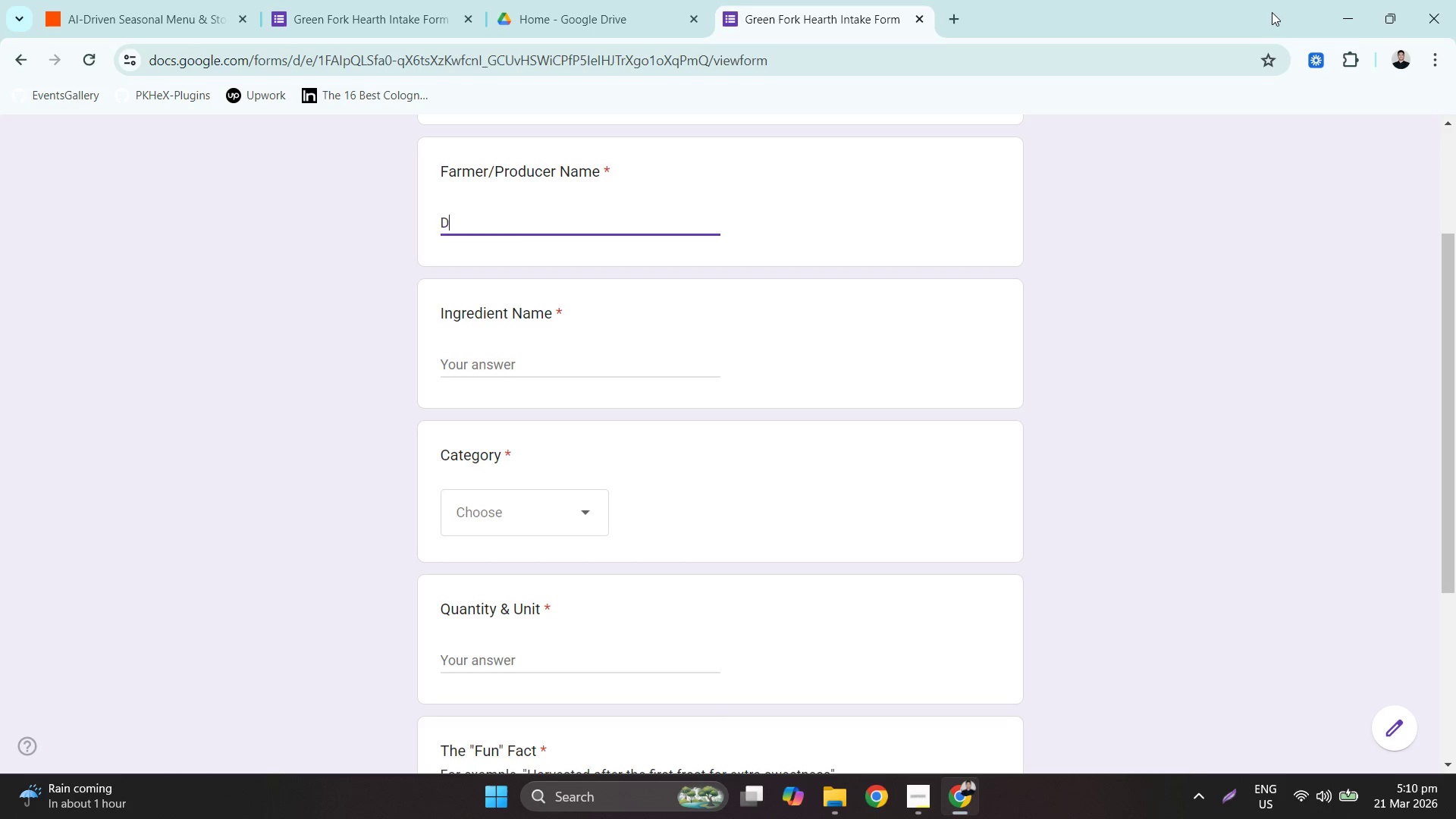 
type(Dr)
key(Backspace)
key(Backspace)
key(Backspace)
key(Backspace)
type(Riverba)
key(Backspace)
type(end Steer)
key(Tab)
type(Dri)
key(Backspace)
type(y-Aged RIBEye)
 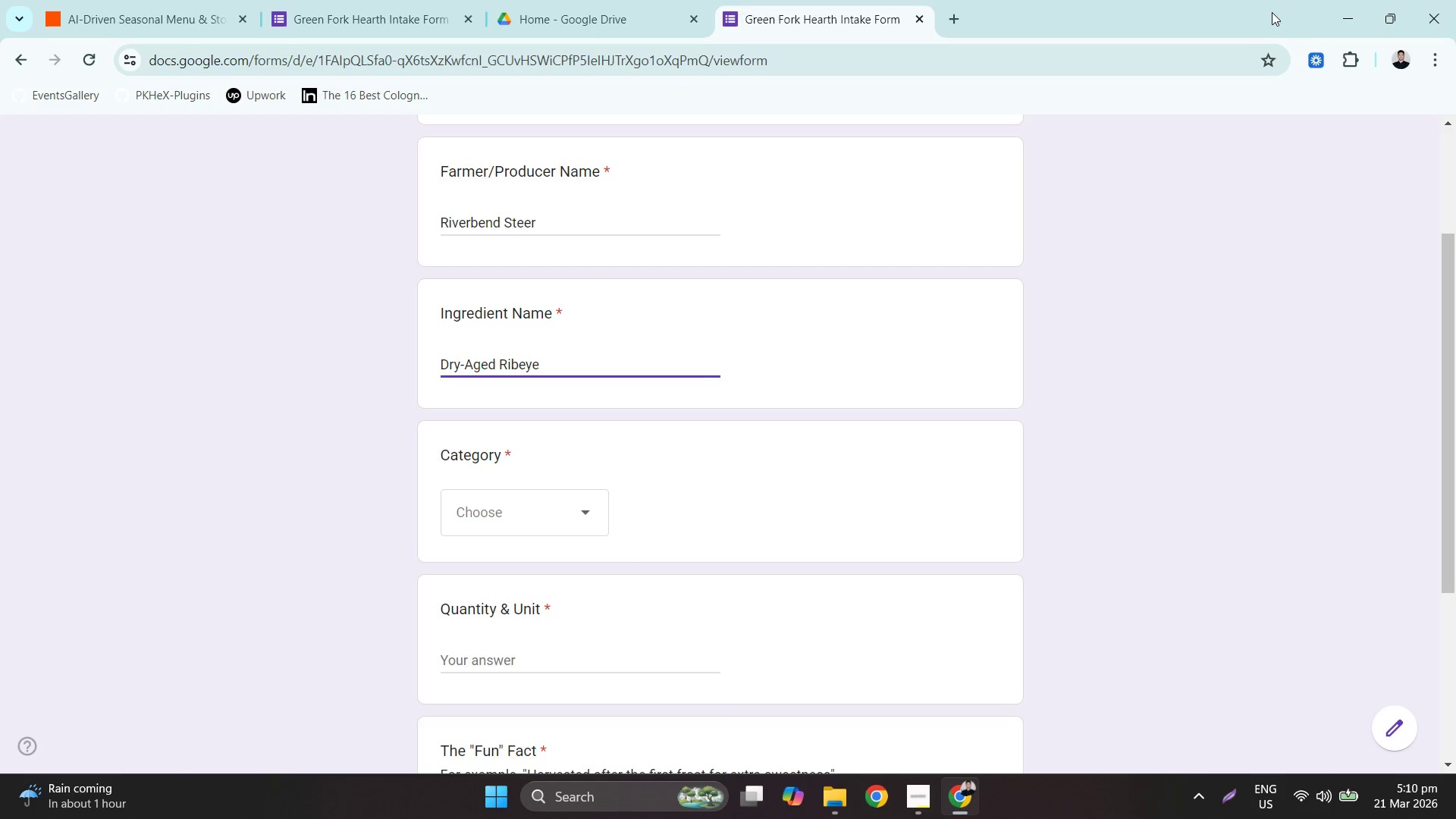 
scroll: coordinate [630, 455], scroll_direction: down, amount: 2.0
 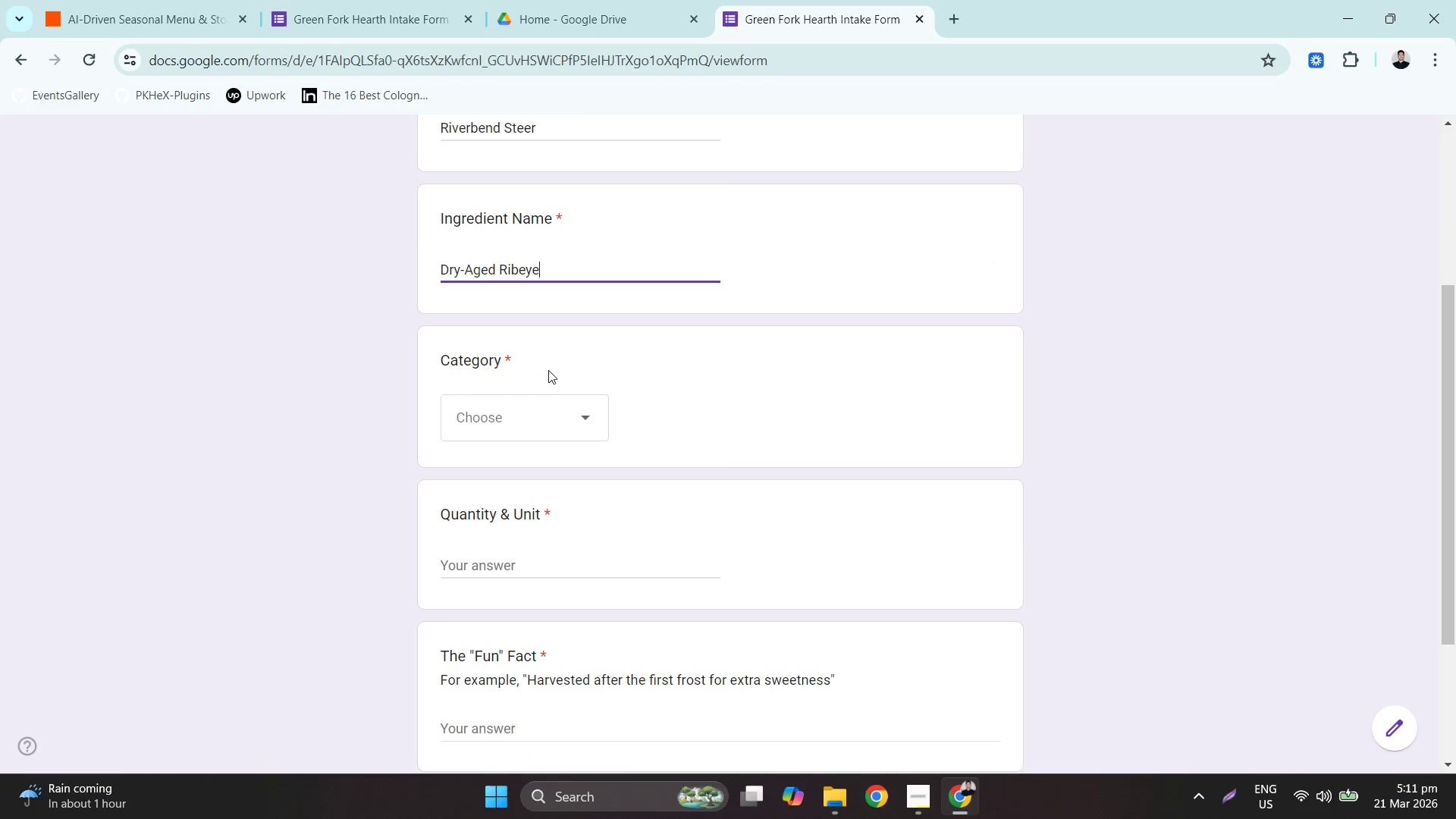 
left_click([544, 400])
 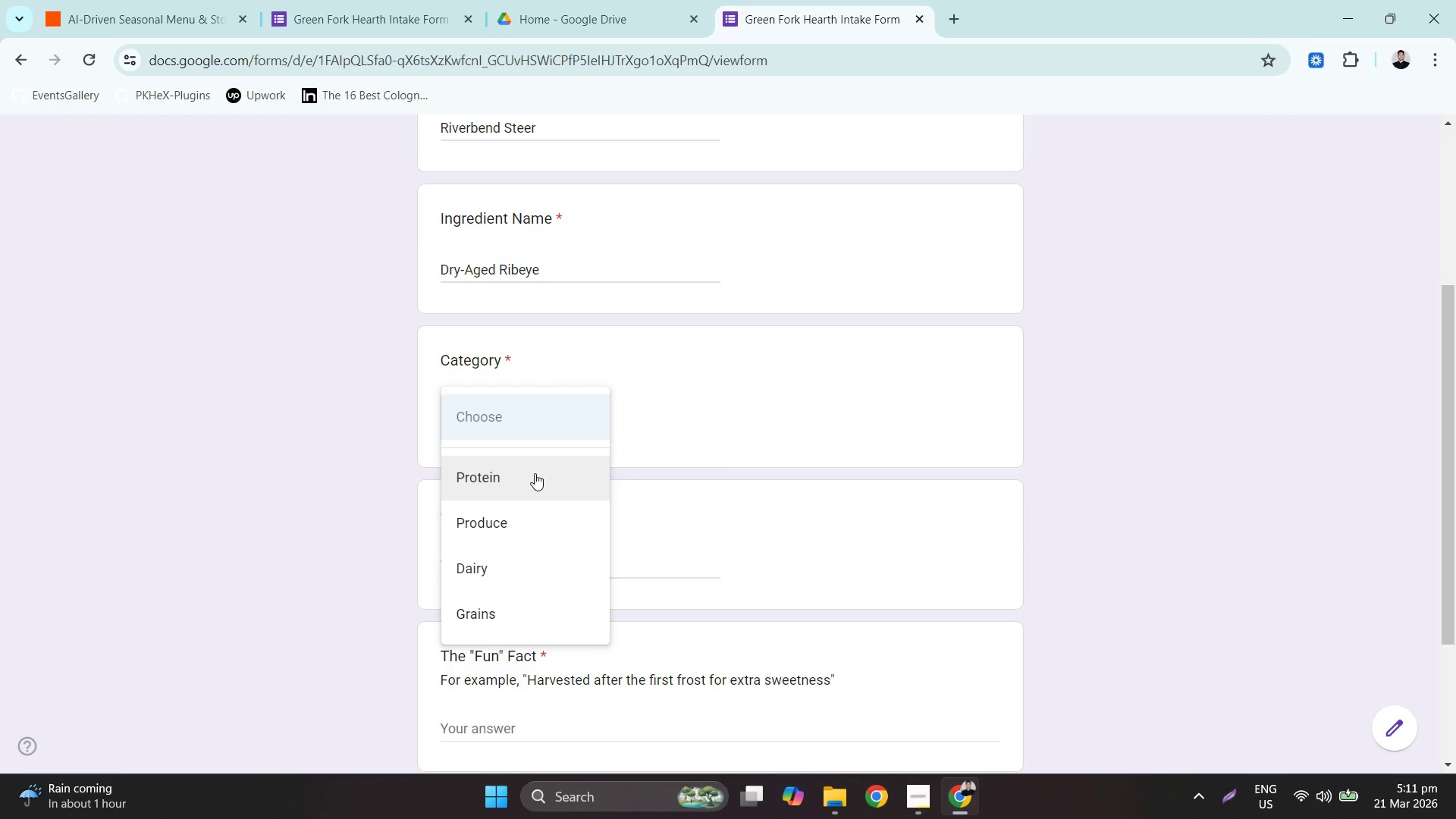 
left_click([535, 473])
 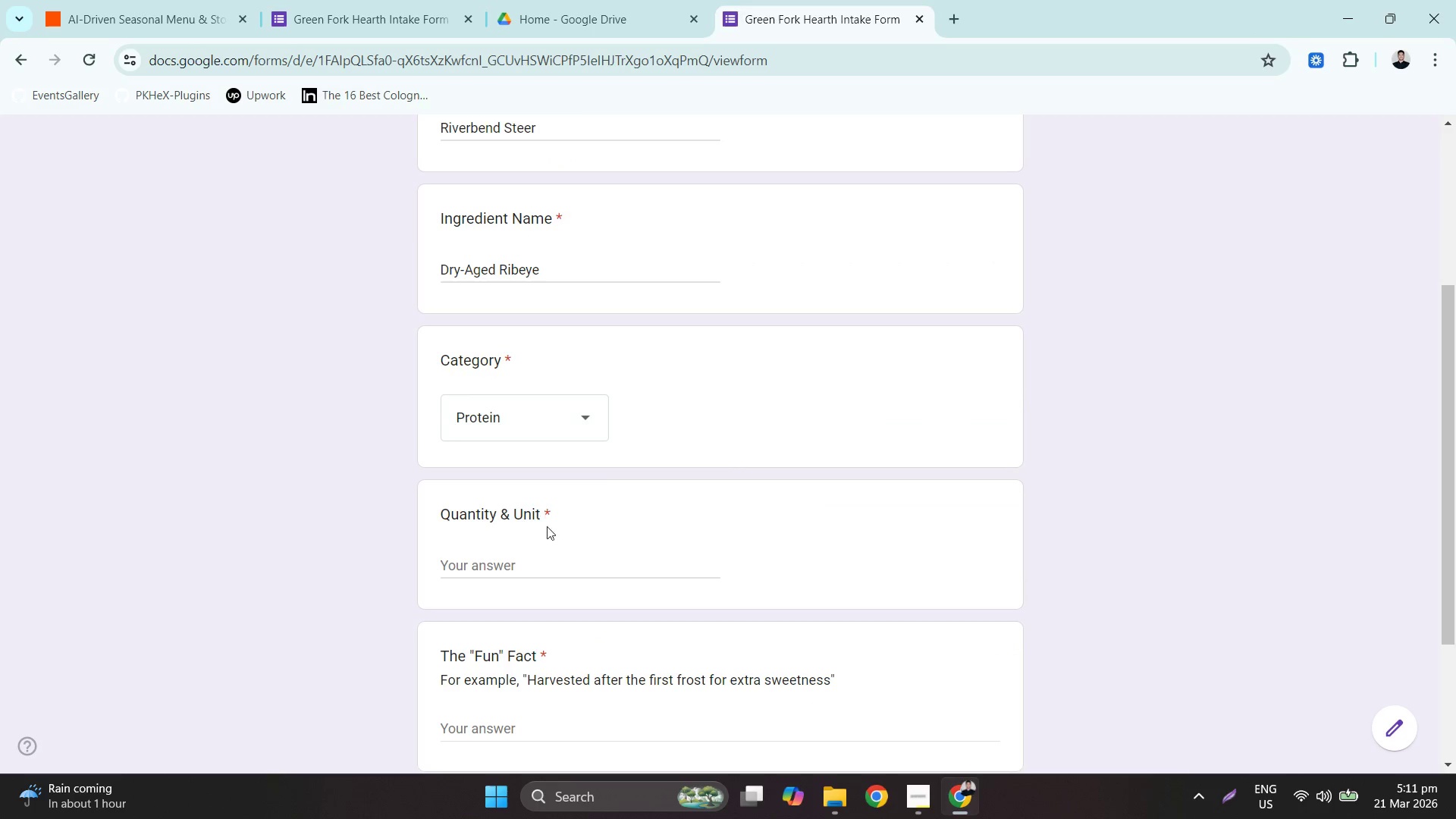 
left_click([543, 561])
 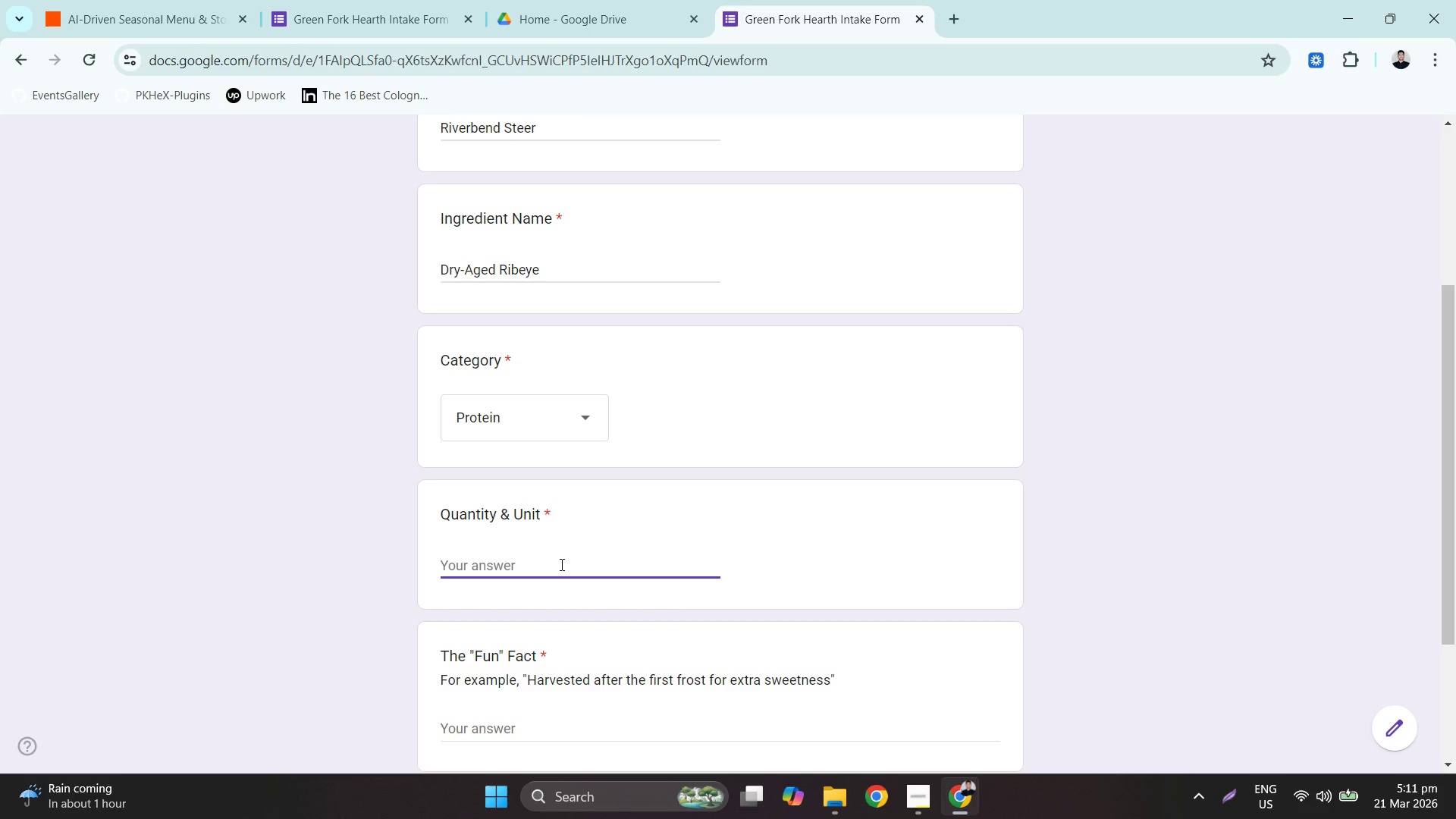 
type(5 kg)
 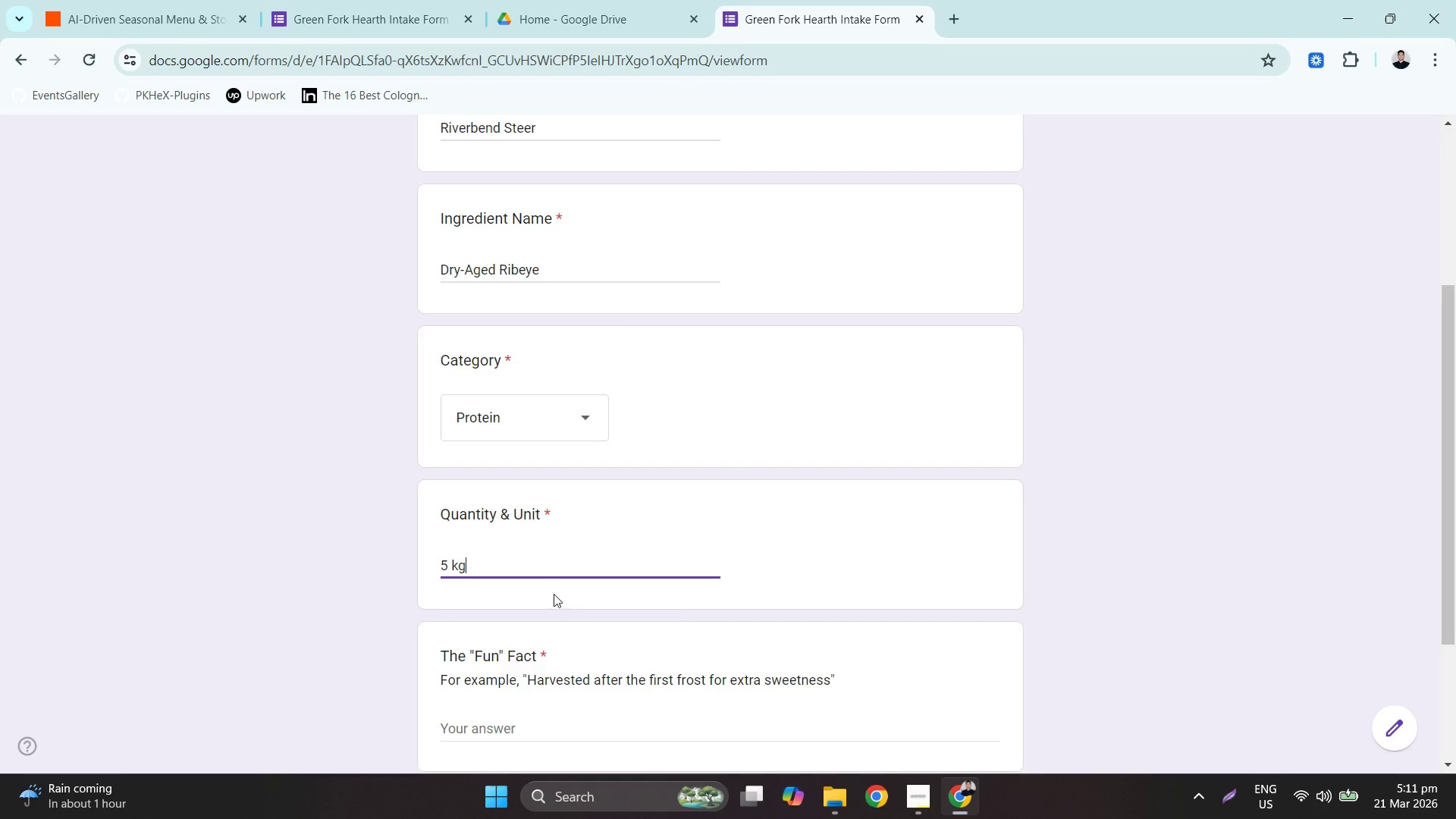 
left_click([504, 510])
 